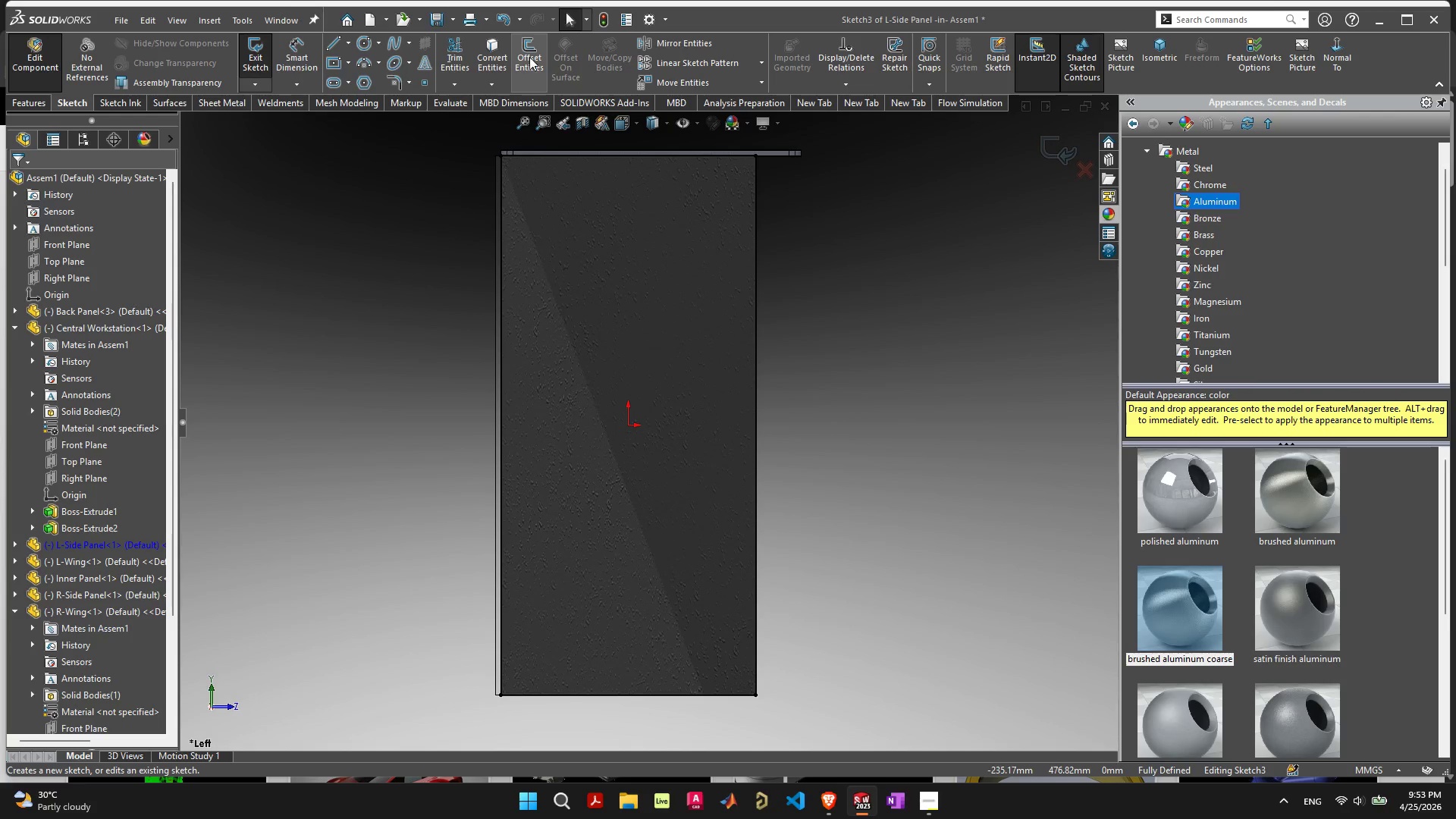 
left_click([528, 52])
 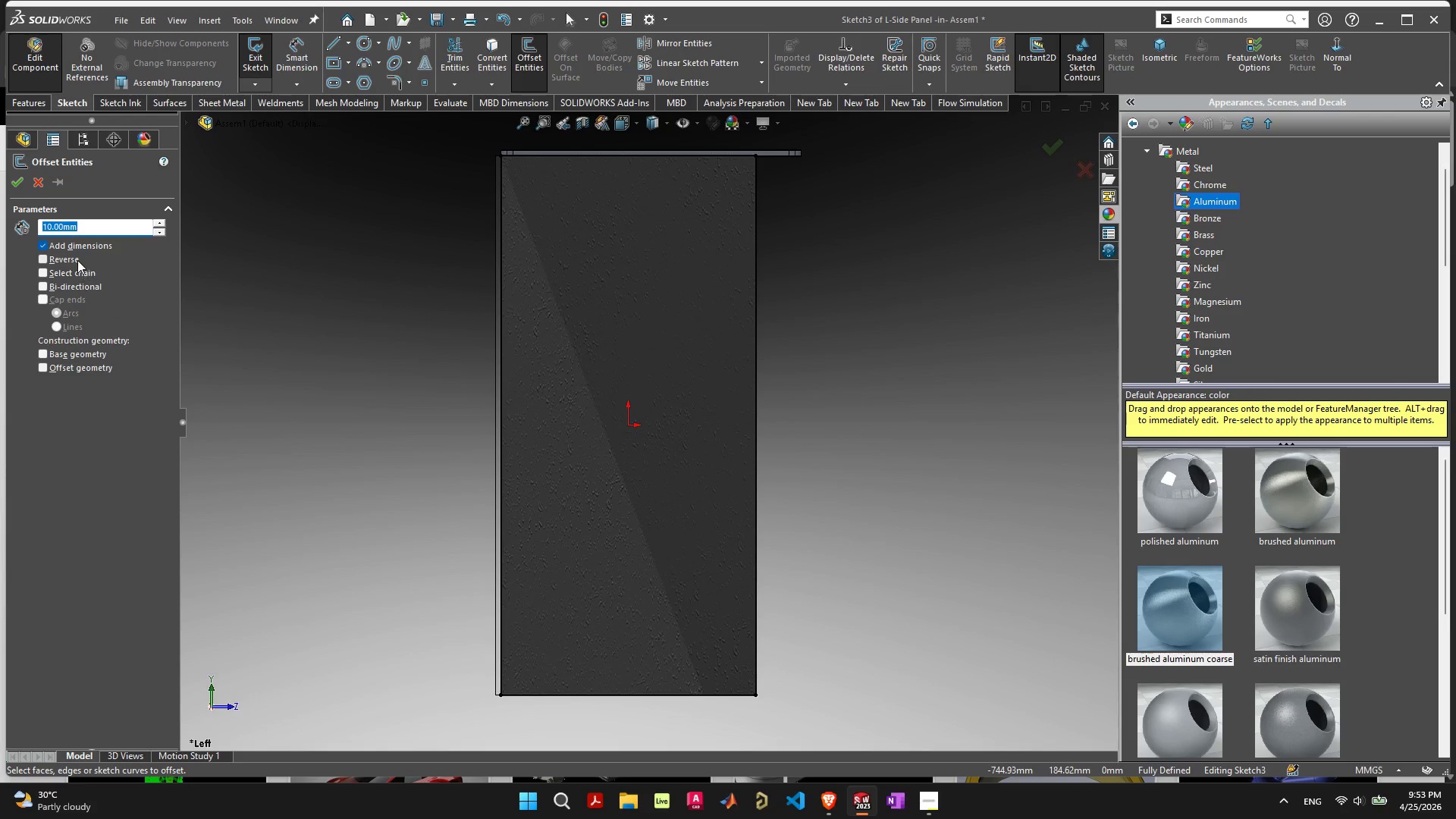 
left_click([74, 256])
 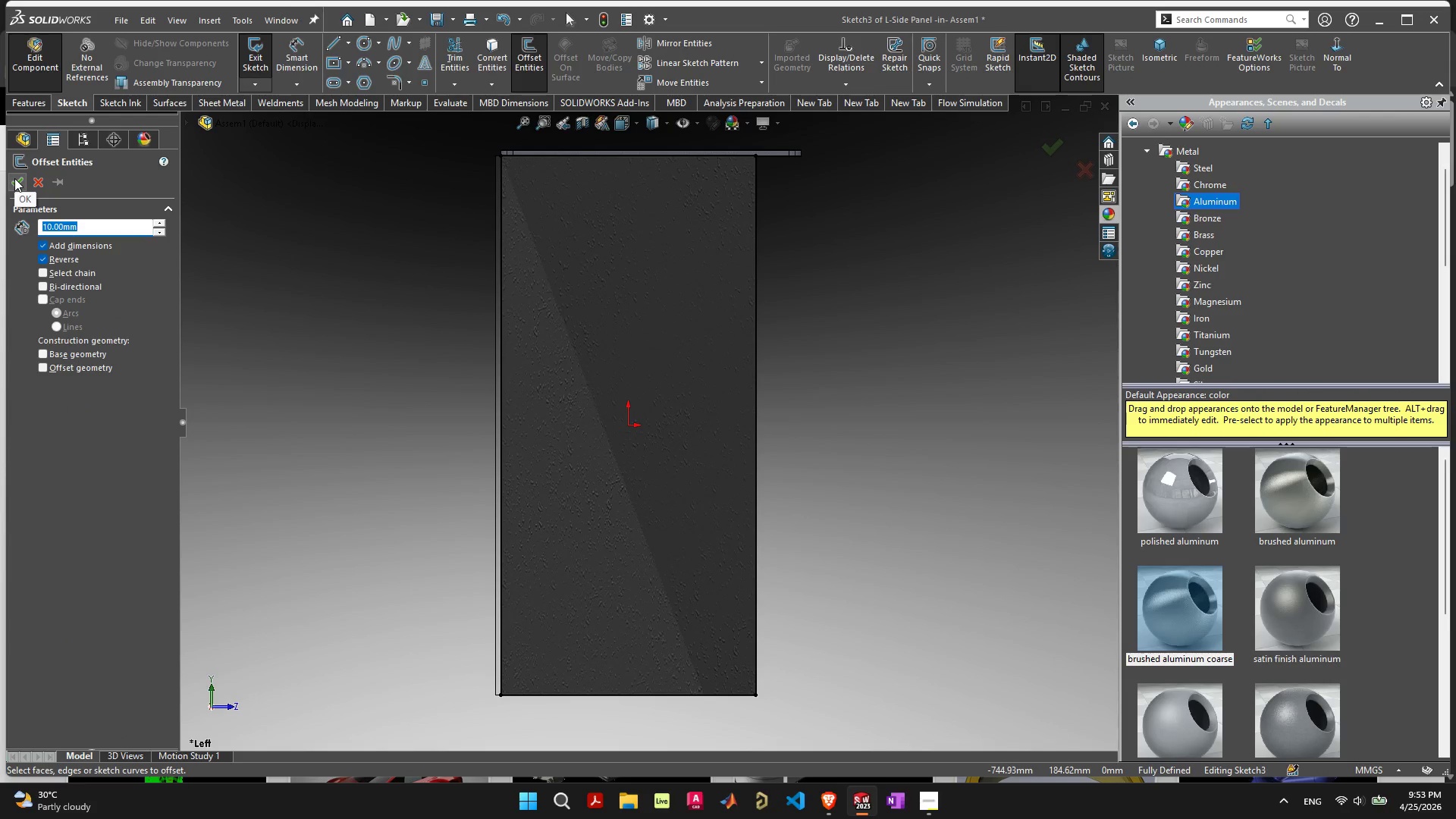 
left_click([14, 178])
 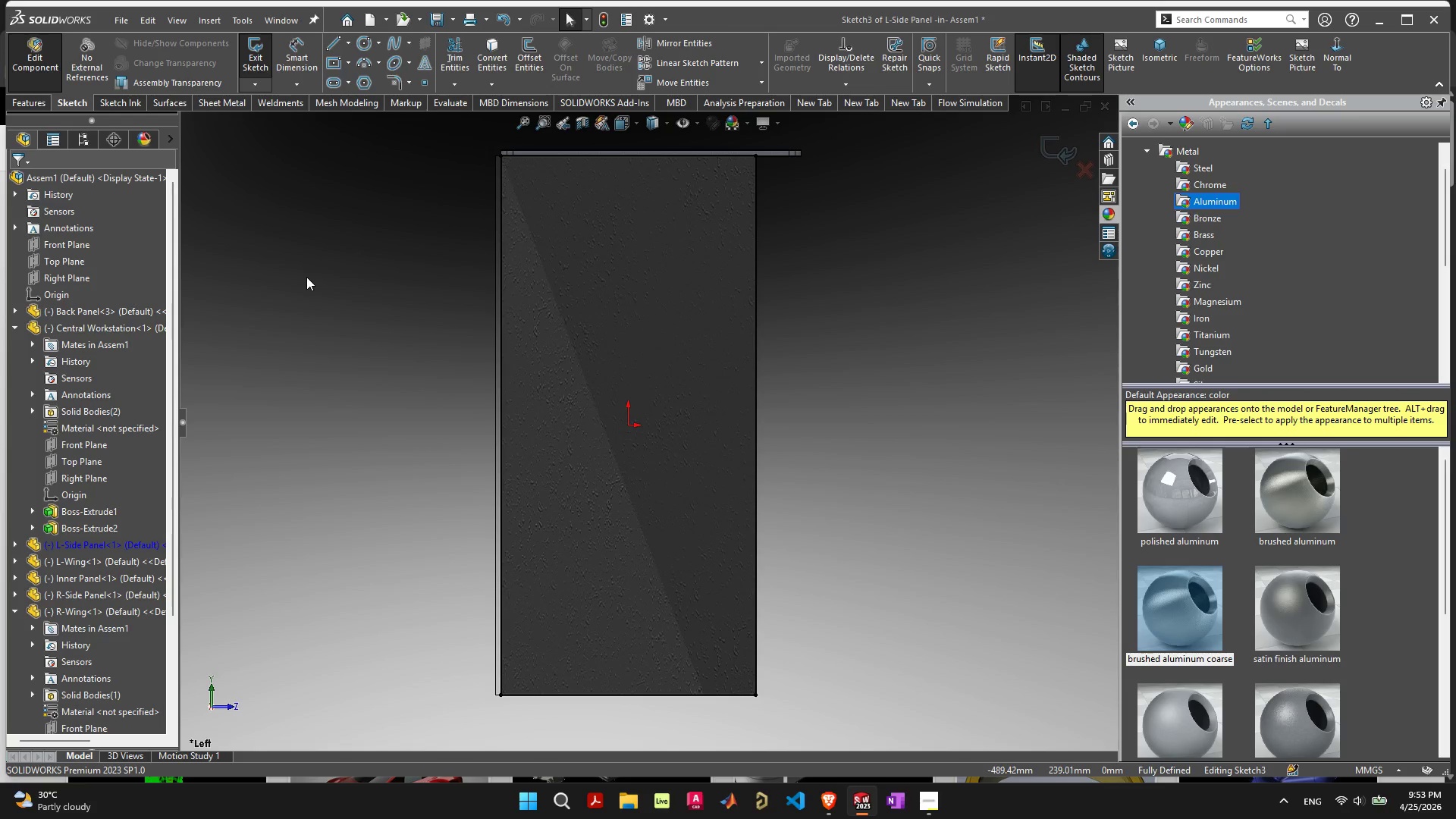 
scroll: coordinate [541, 360], scroll_direction: down, amount: 2.0
 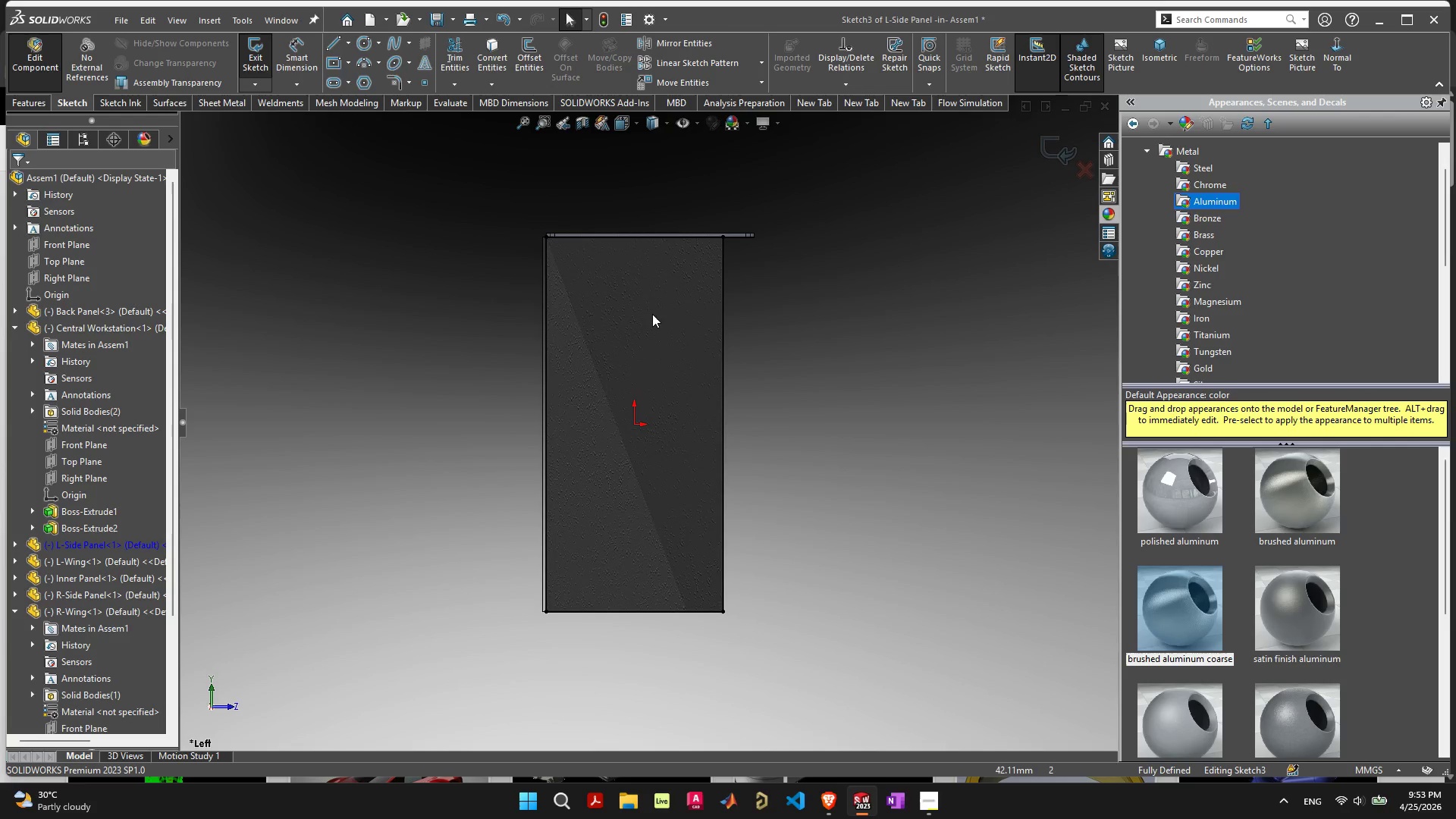 
key(Control+Z)
 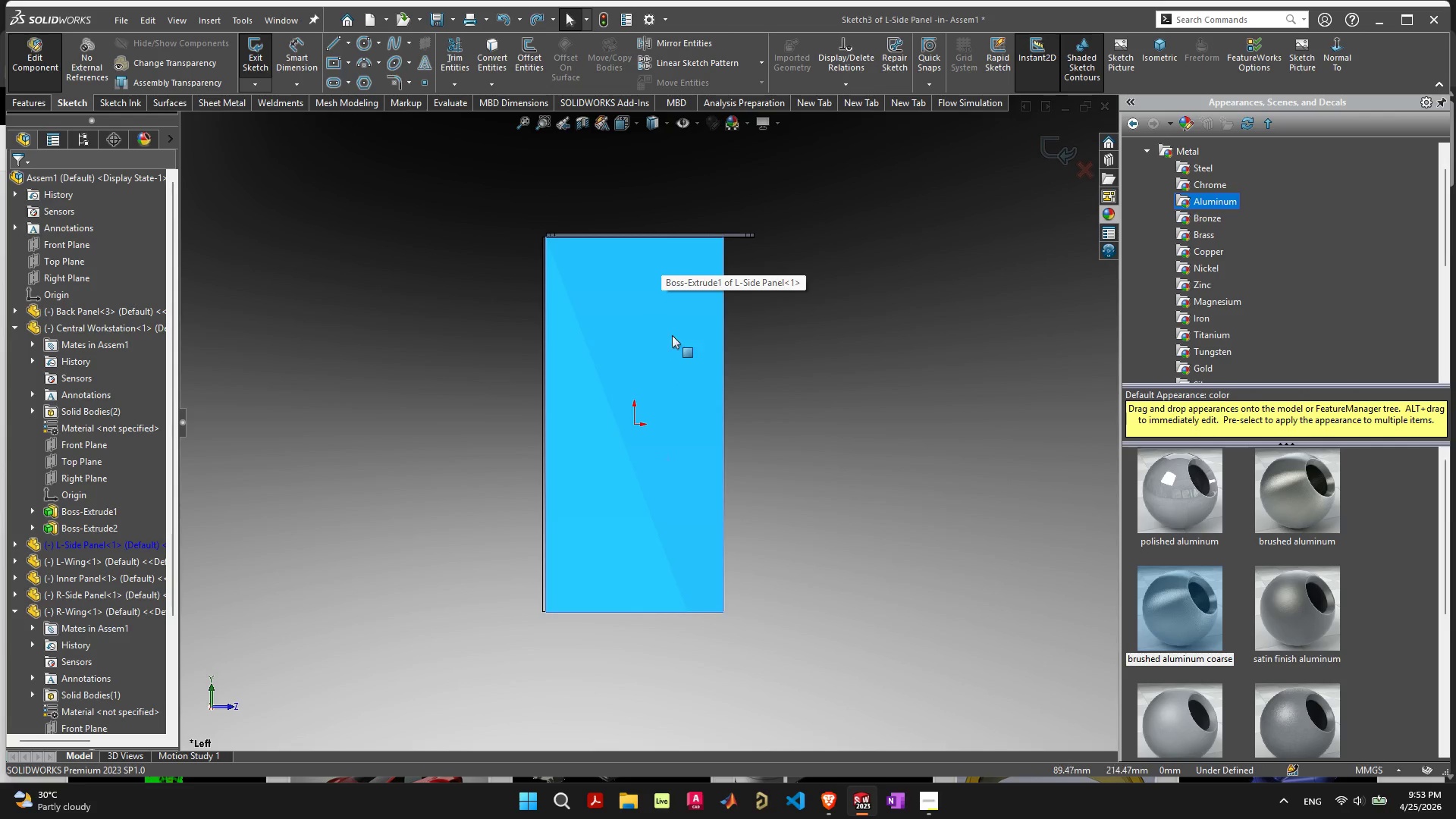 
key(Control+ControlLeft)
 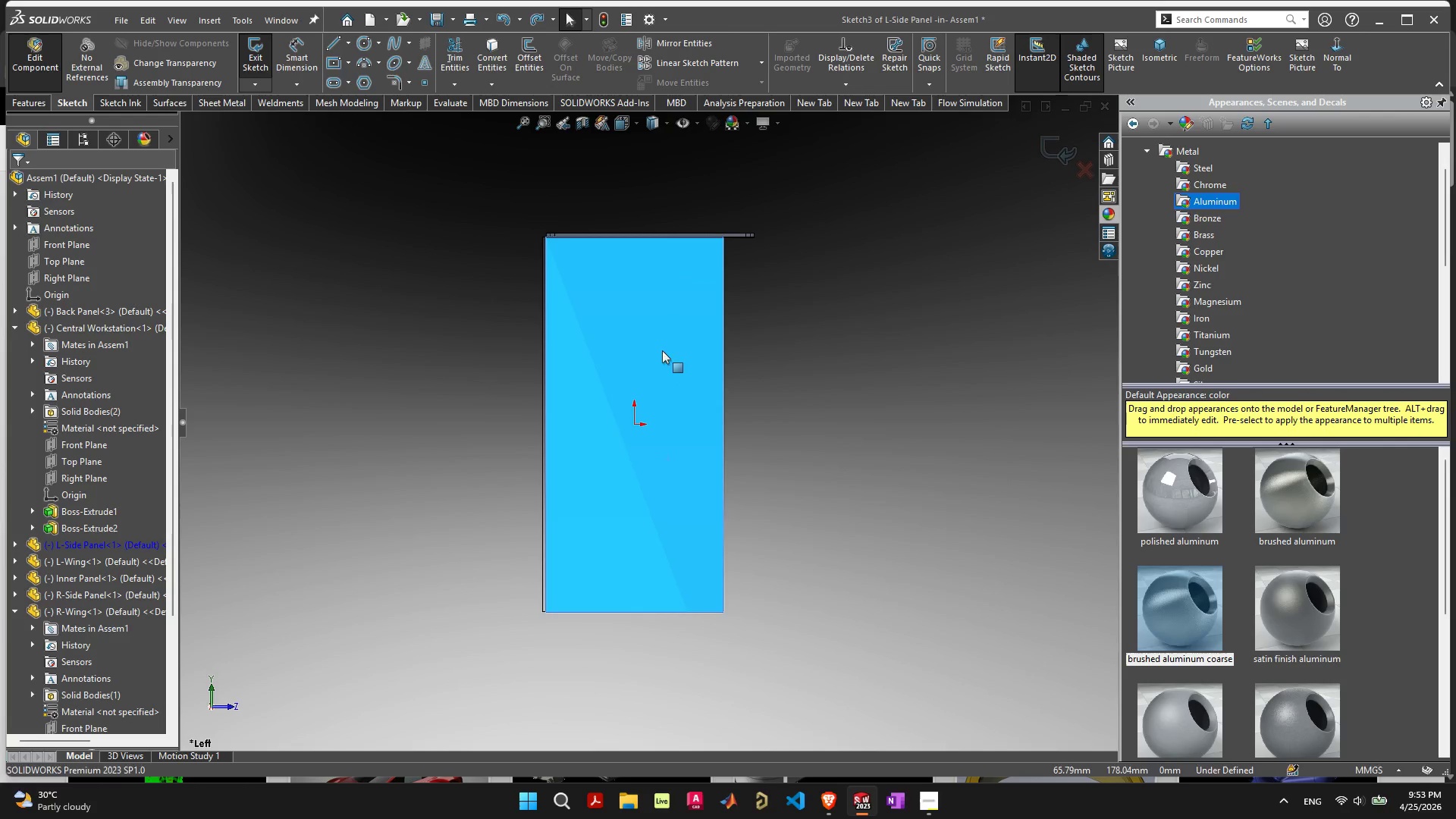 
key(Control+Z)
 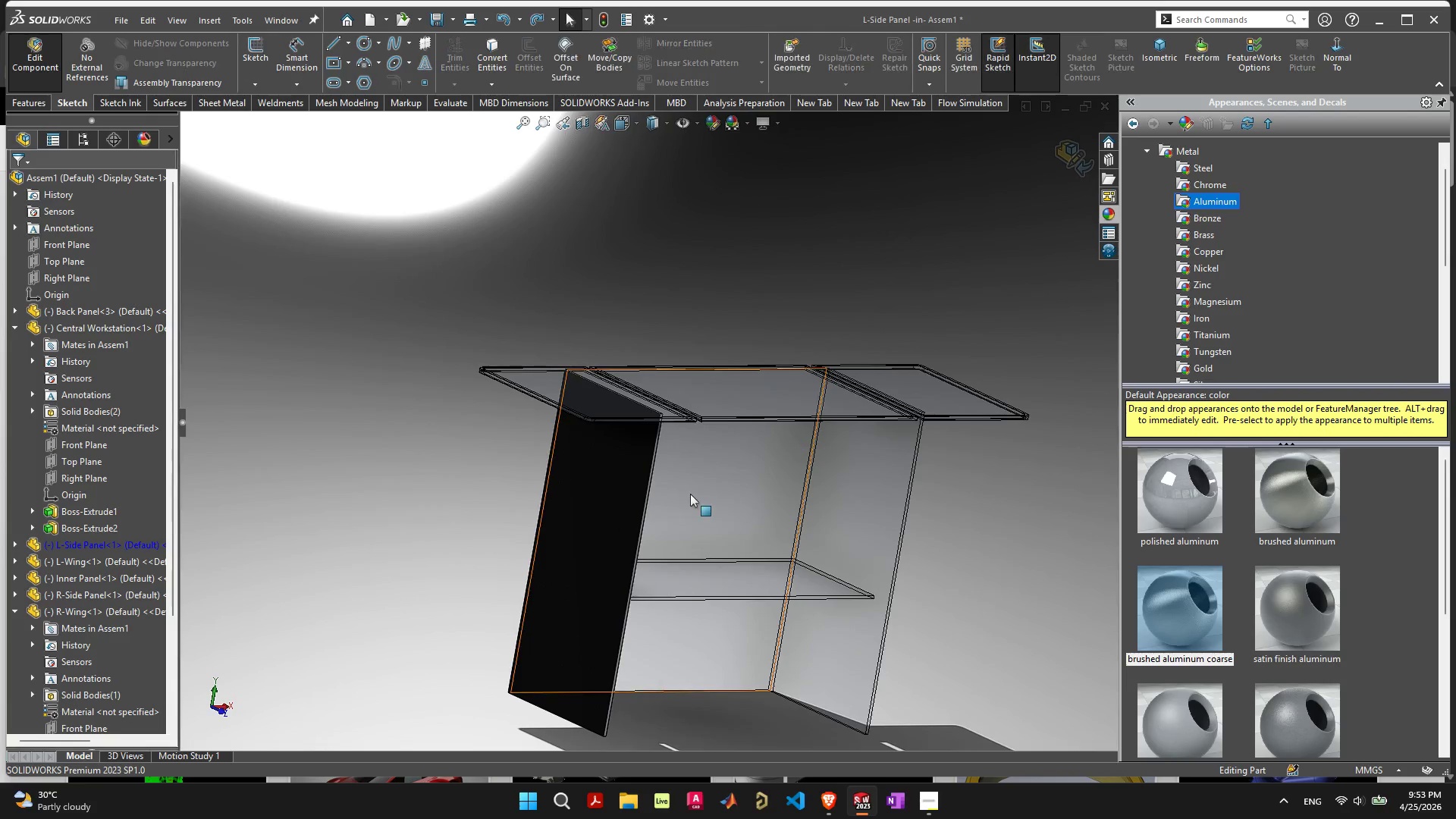 
left_click([571, 549])
 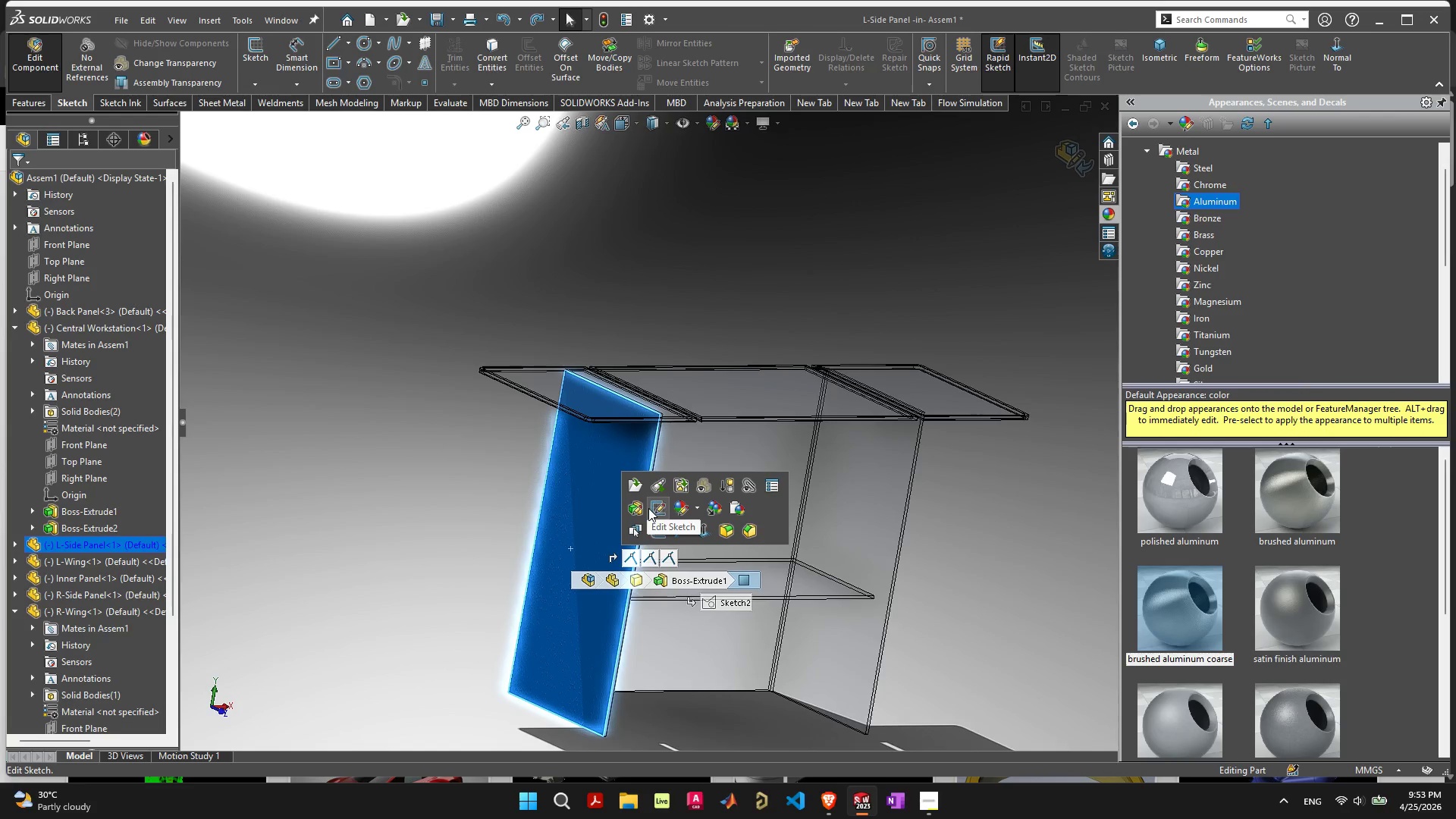 
left_click([652, 523])
 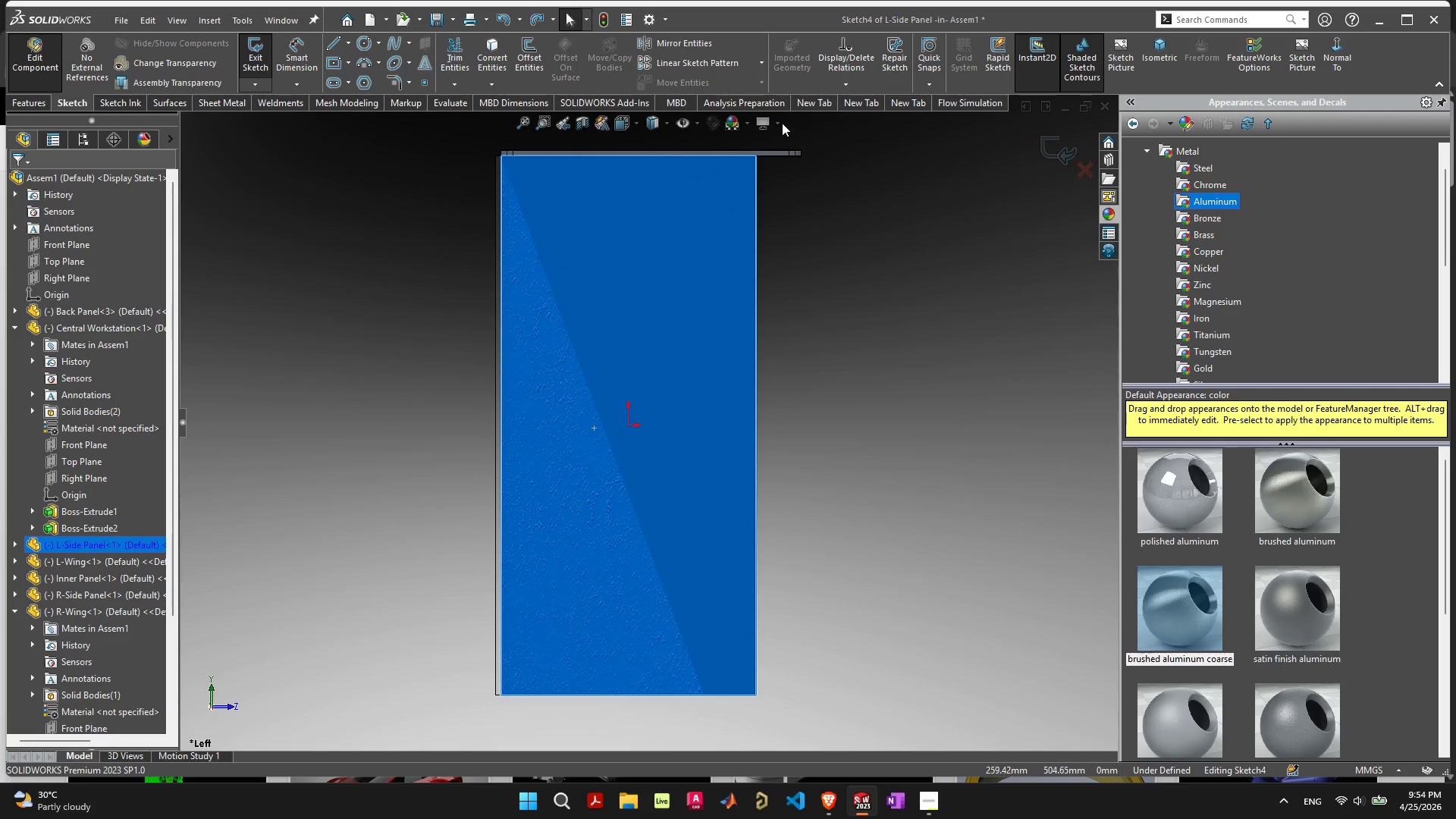 
left_click([730, 127])
 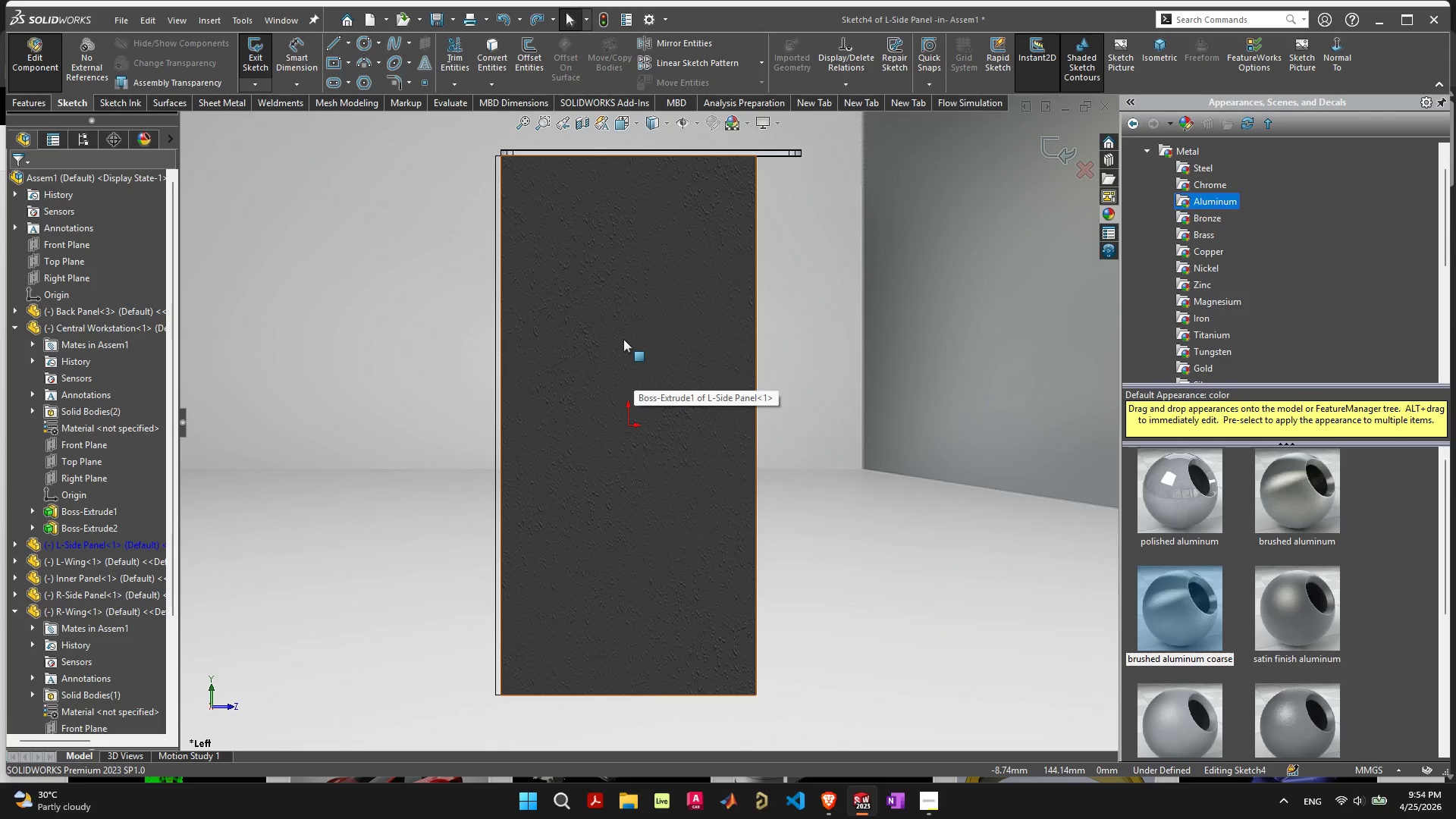 
left_click([623, 339])
 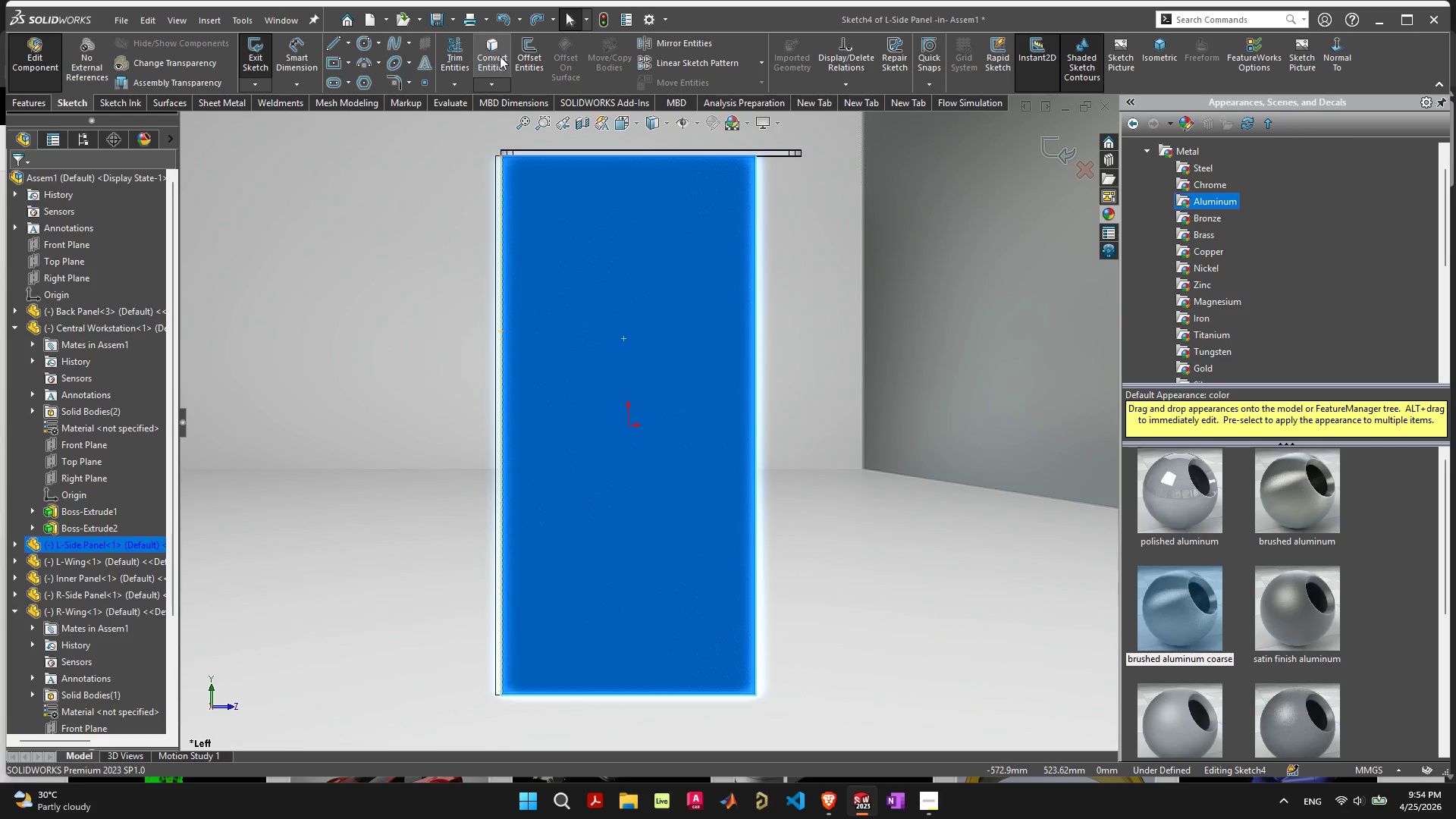 
left_click([500, 56])
 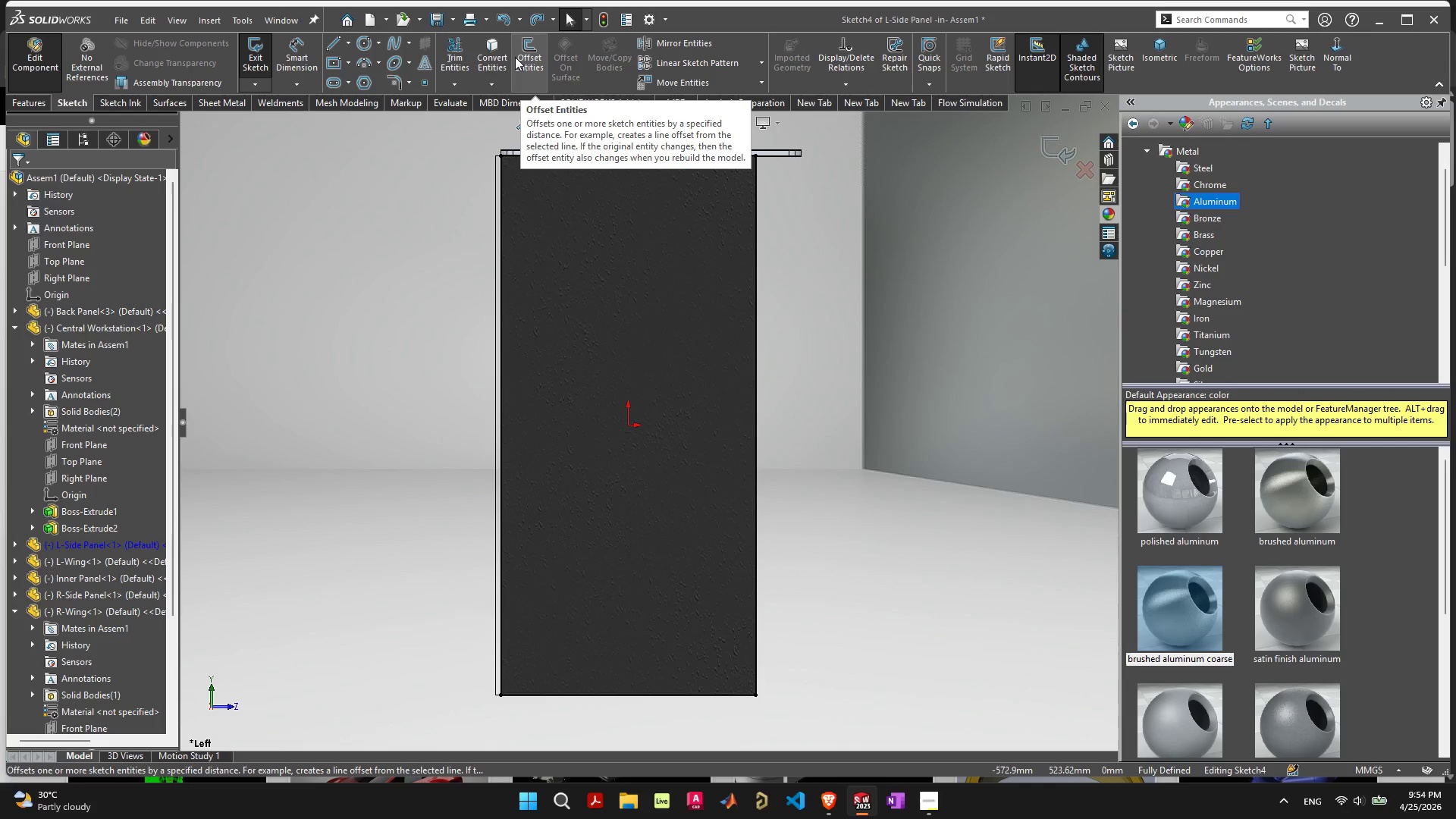 
left_click([526, 53])
 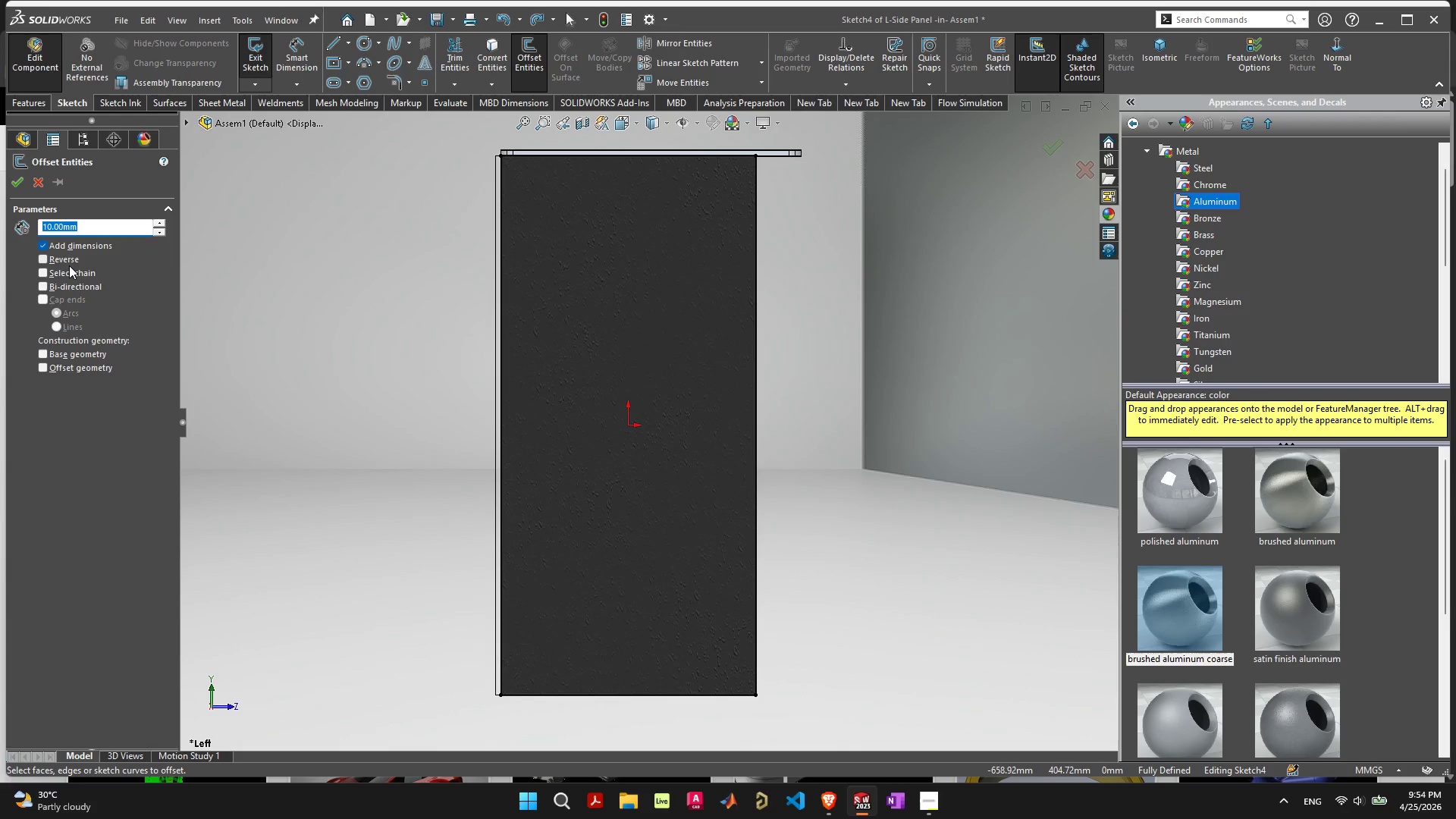 
left_click([65, 257])
 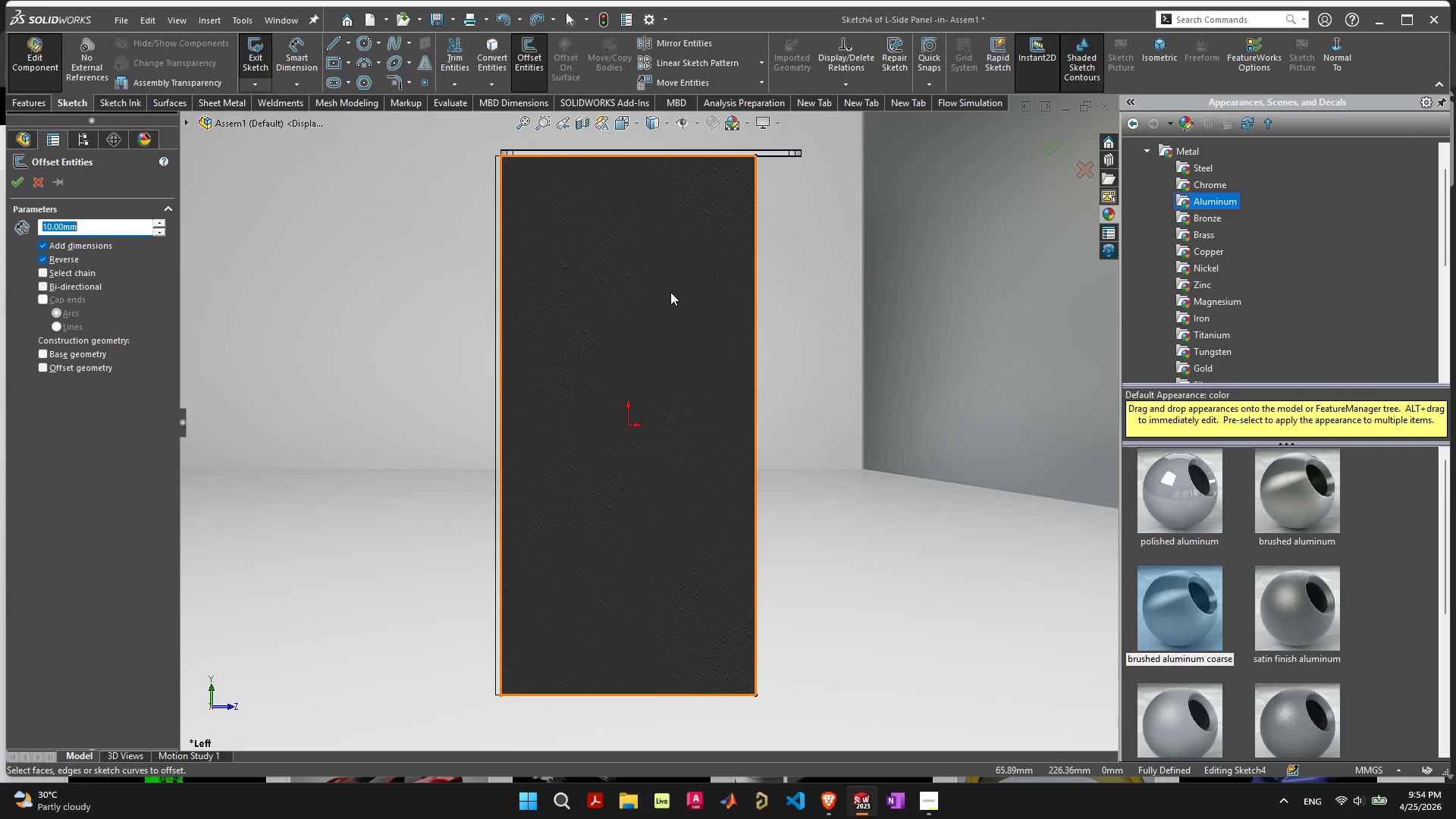 
scroll: coordinate [664, 285], scroll_direction: up, amount: 2.0
 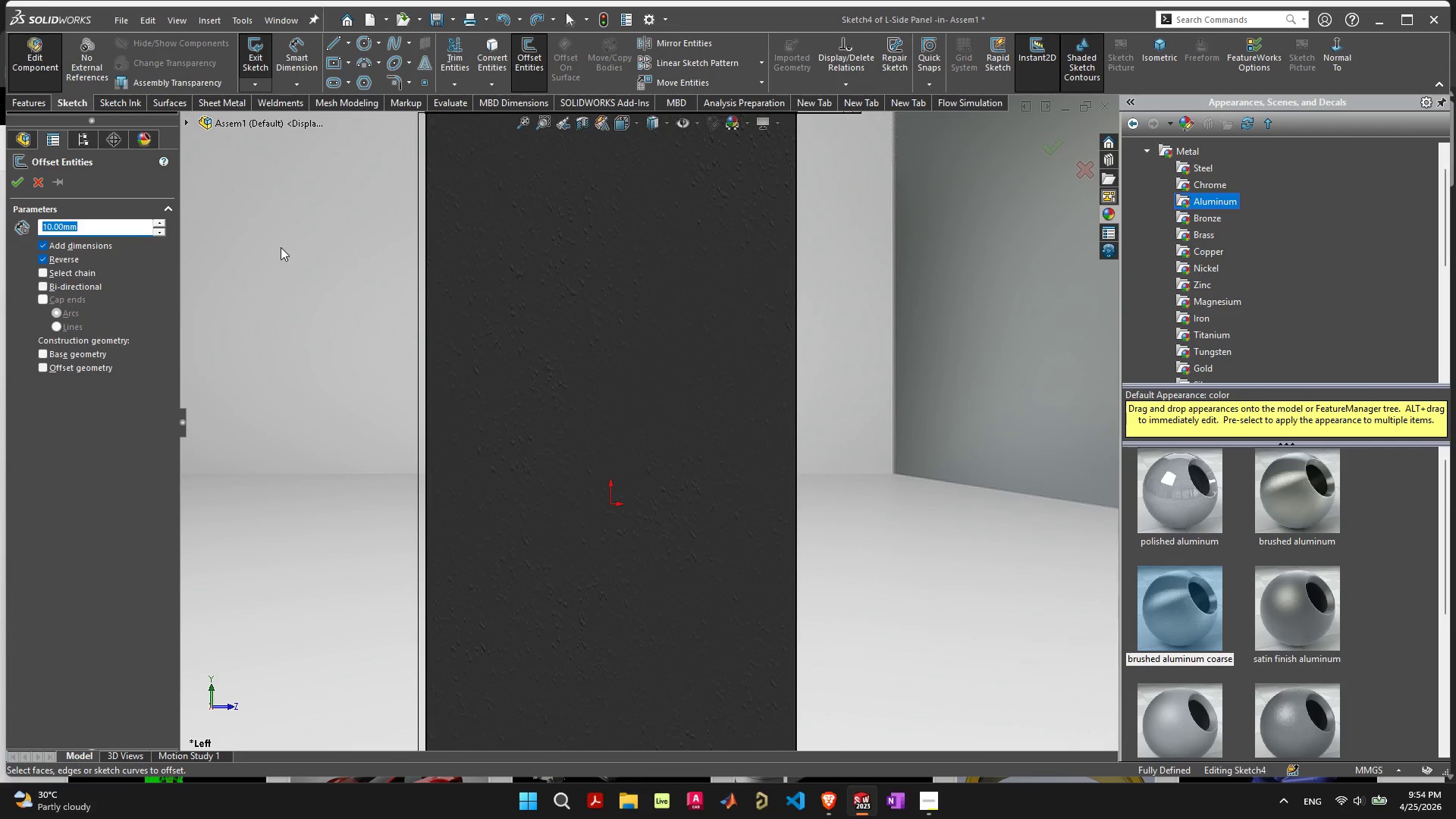 
left_click([782, 257])
 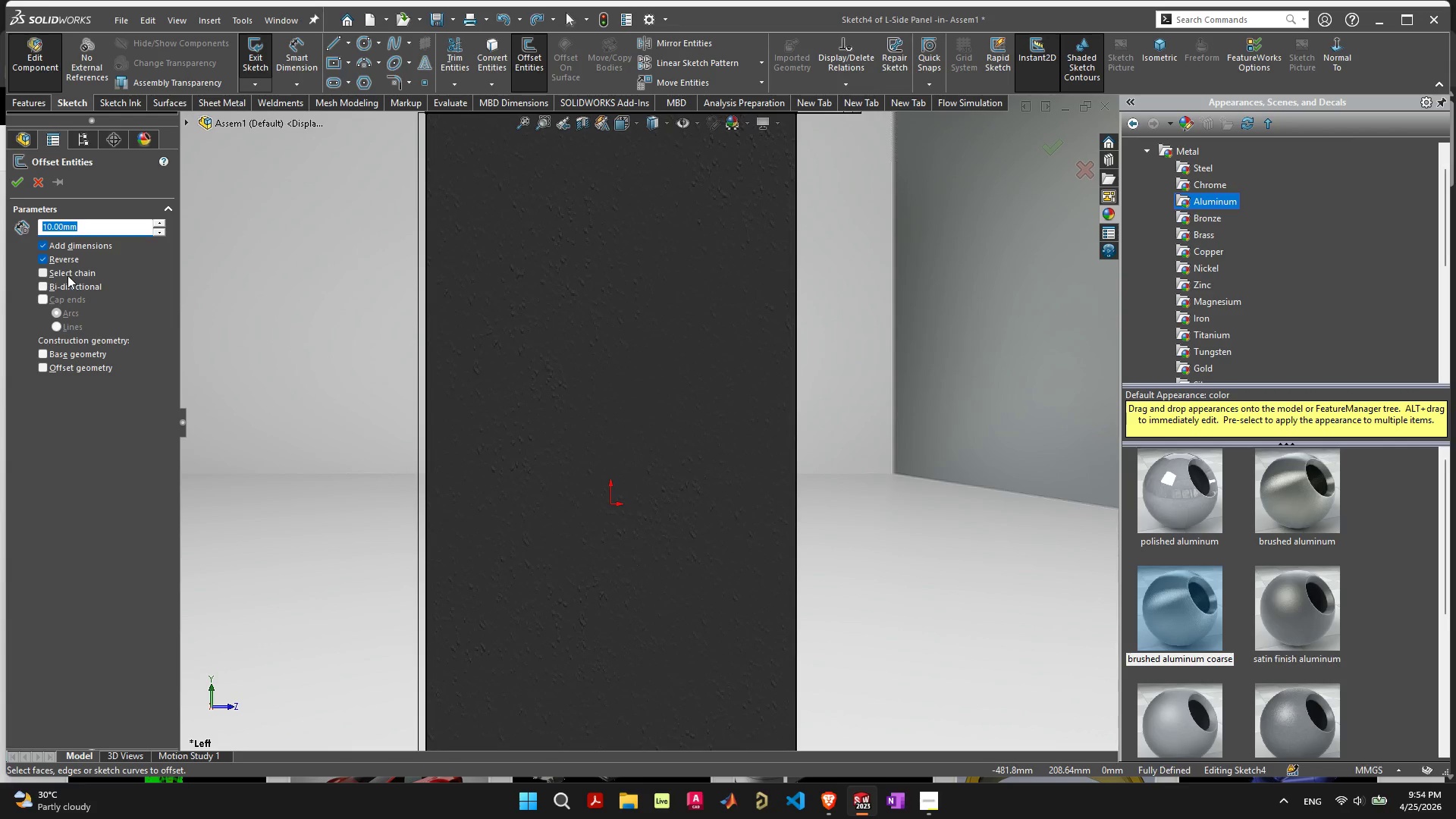 
scroll: coordinate [511, 358], scroll_direction: down, amount: 1.0
 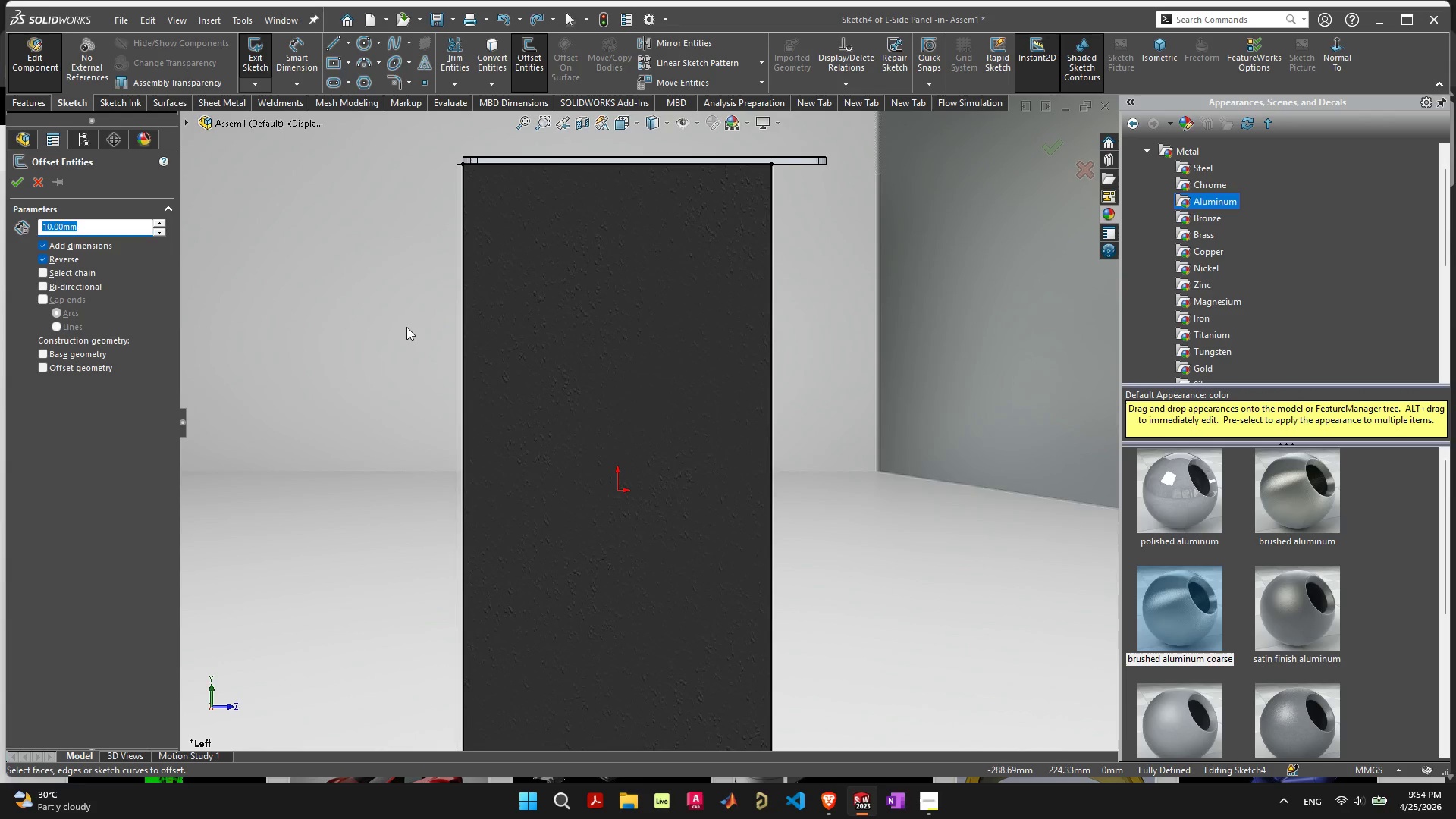 
scroll: coordinate [563, 269], scroll_direction: up, amount: 3.0
 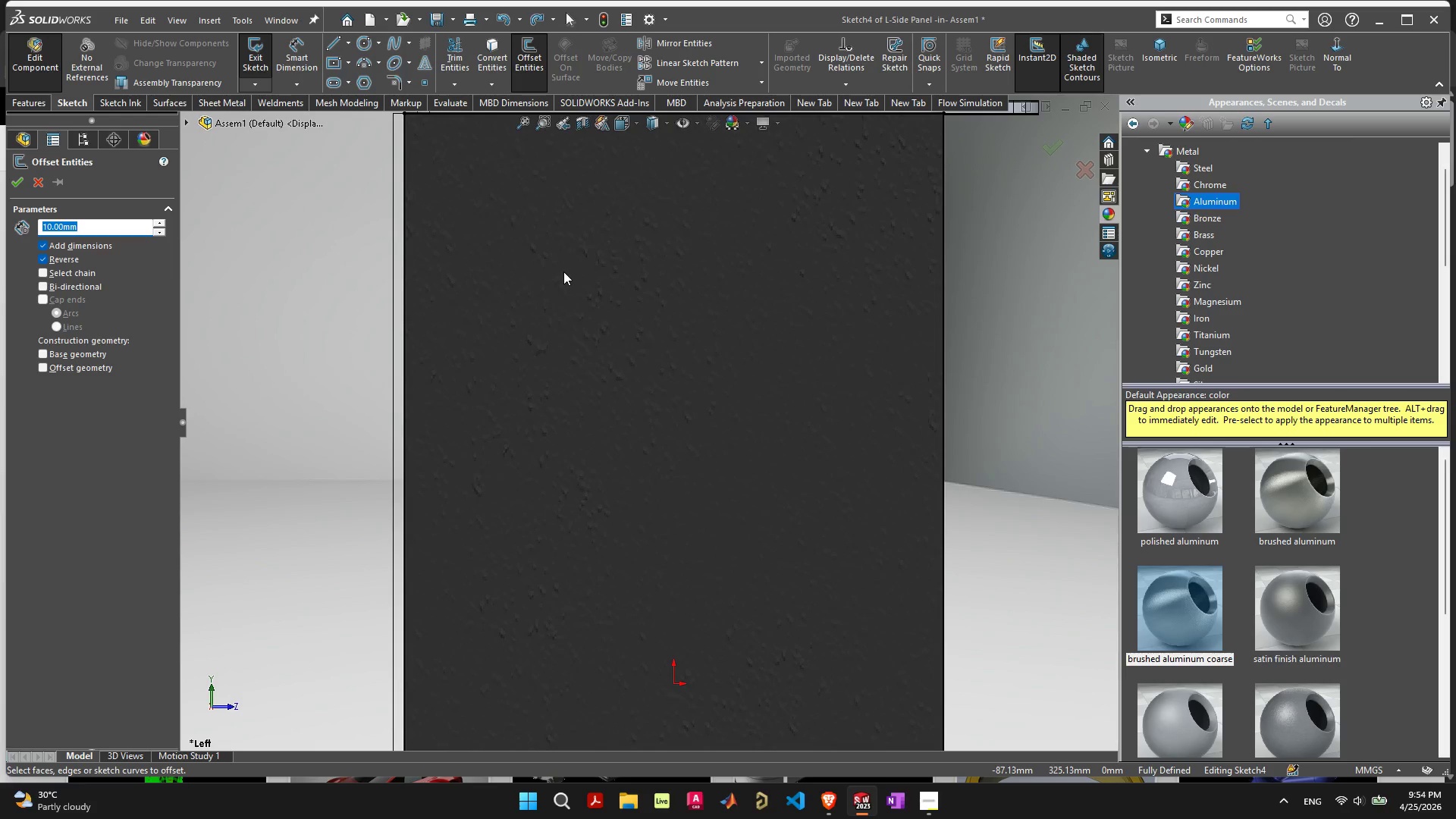 
scroll: coordinate [563, 272], scroll_direction: down, amount: 2.0
 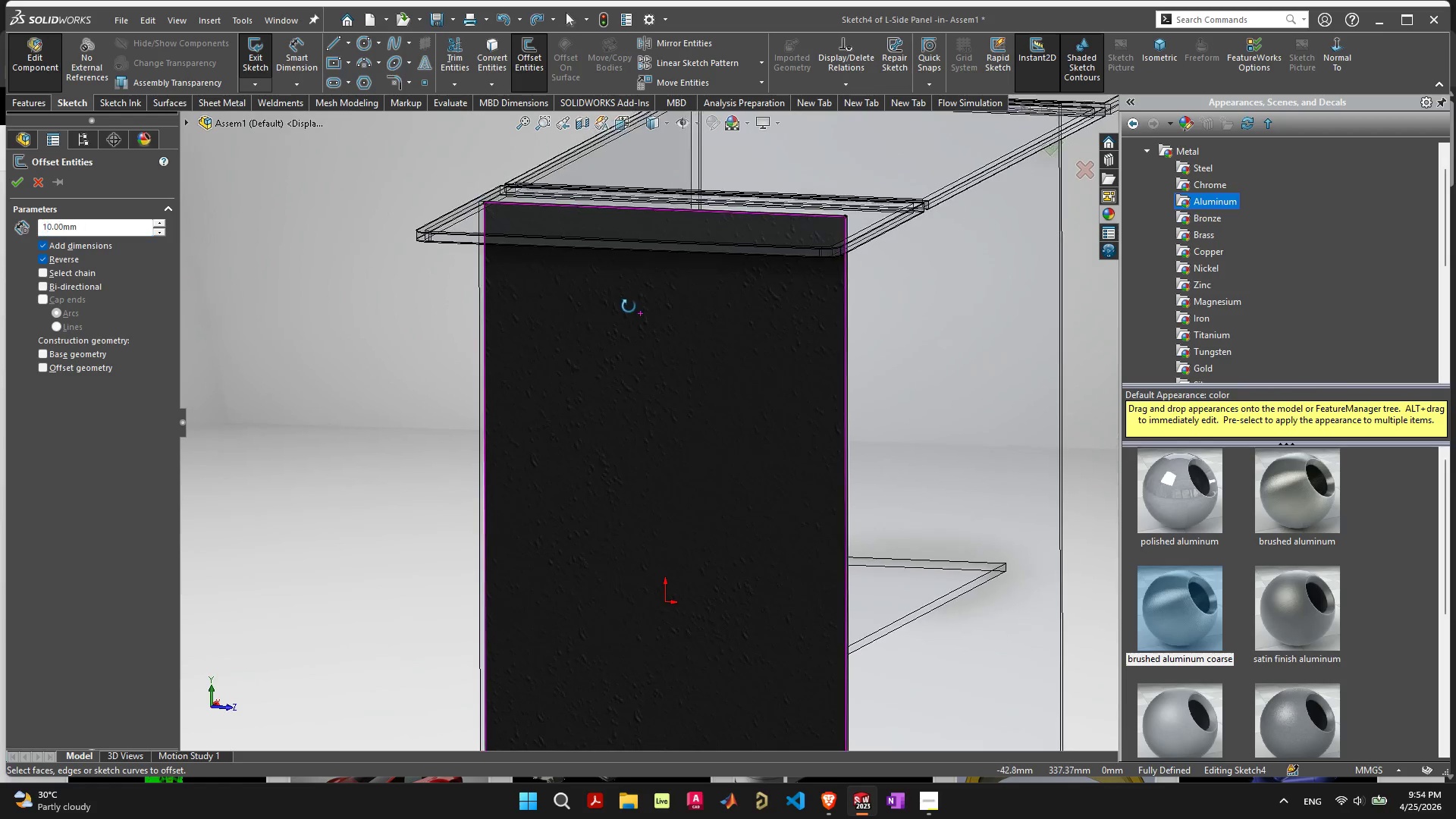 
wait(7.62)
 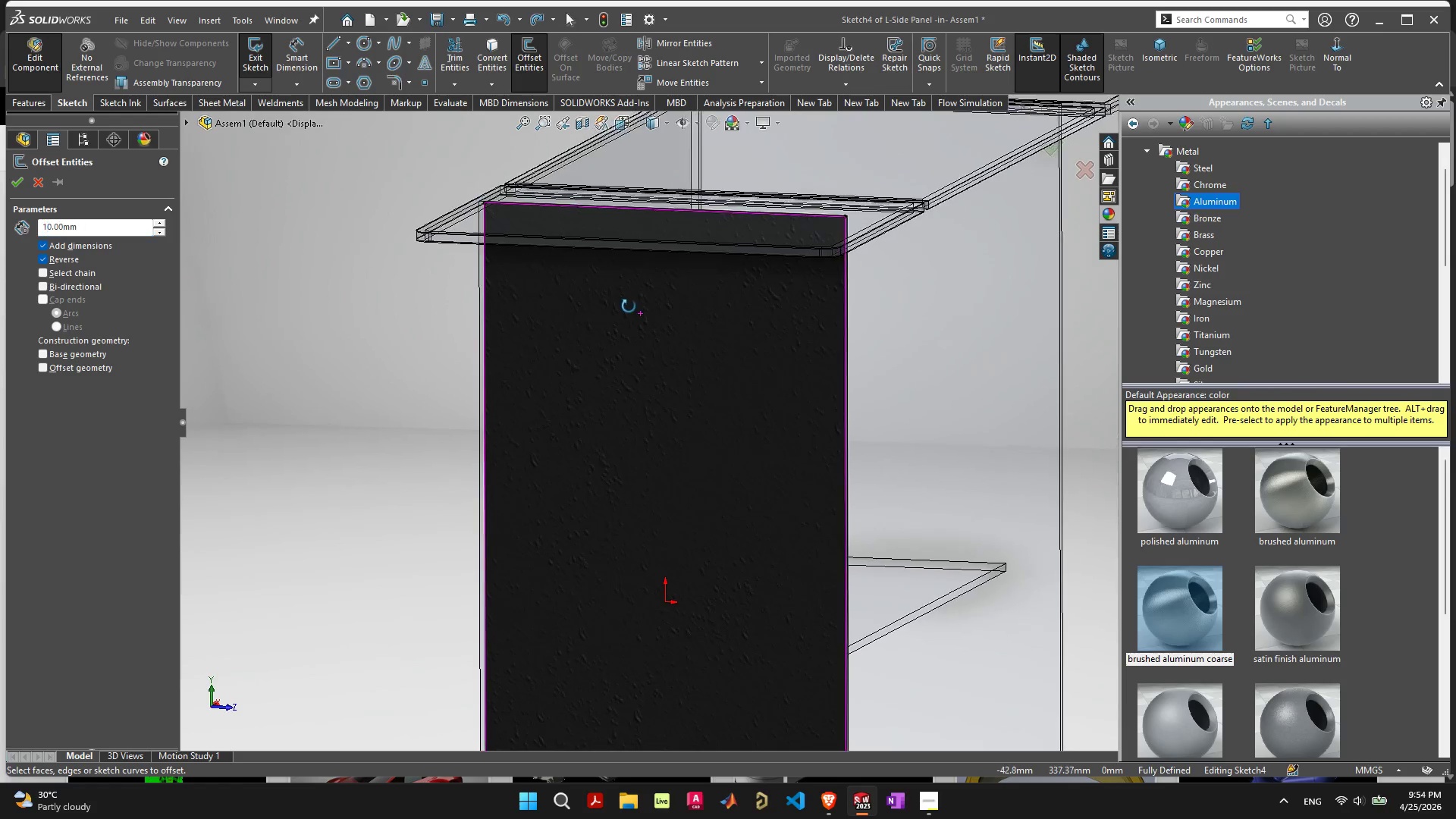 
scroll: coordinate [683, 348], scroll_direction: up, amount: 2.0
 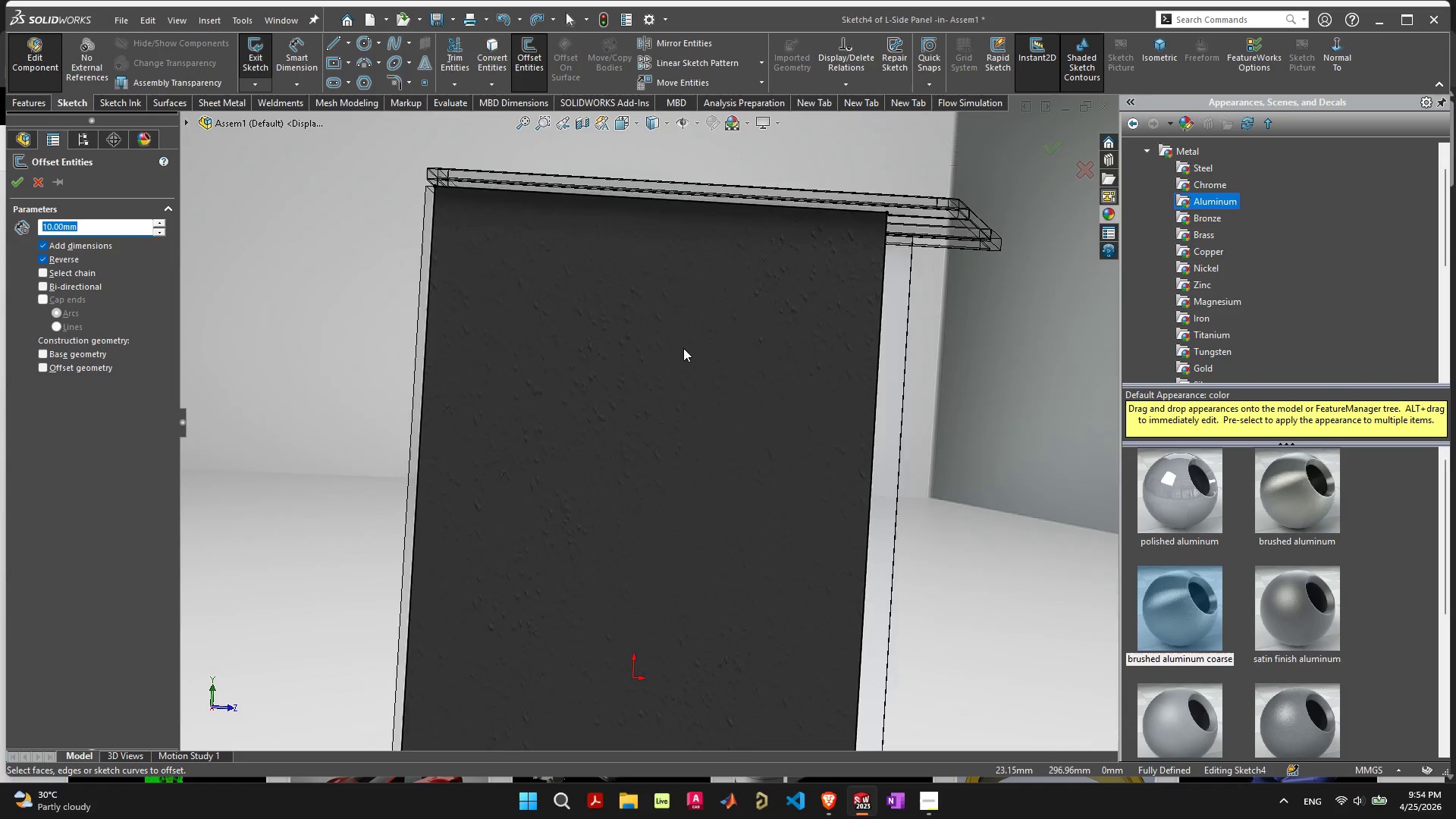 
scroll: coordinate [683, 349], scroll_direction: down, amount: 5.0
 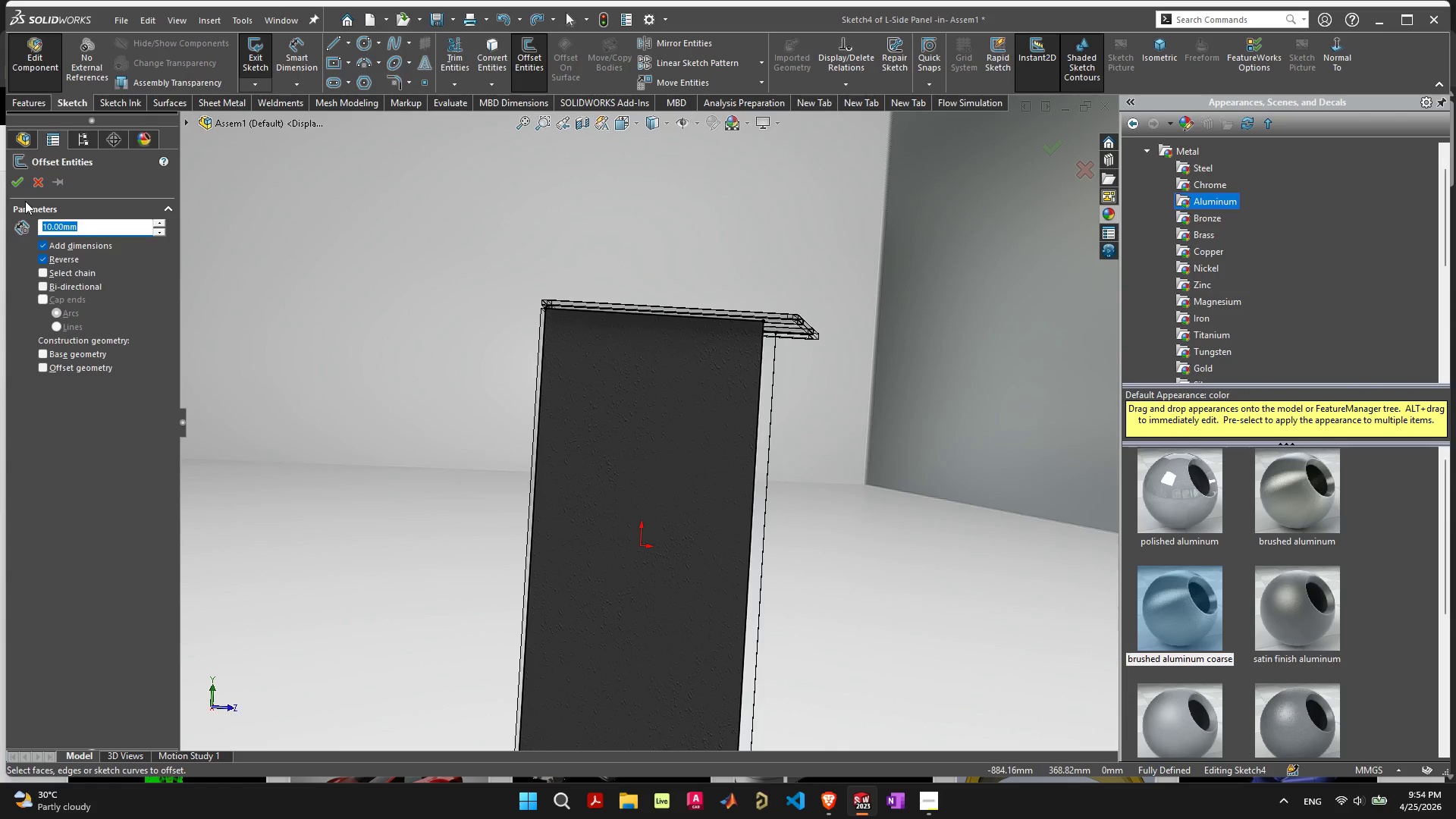 
left_click([15, 180])
 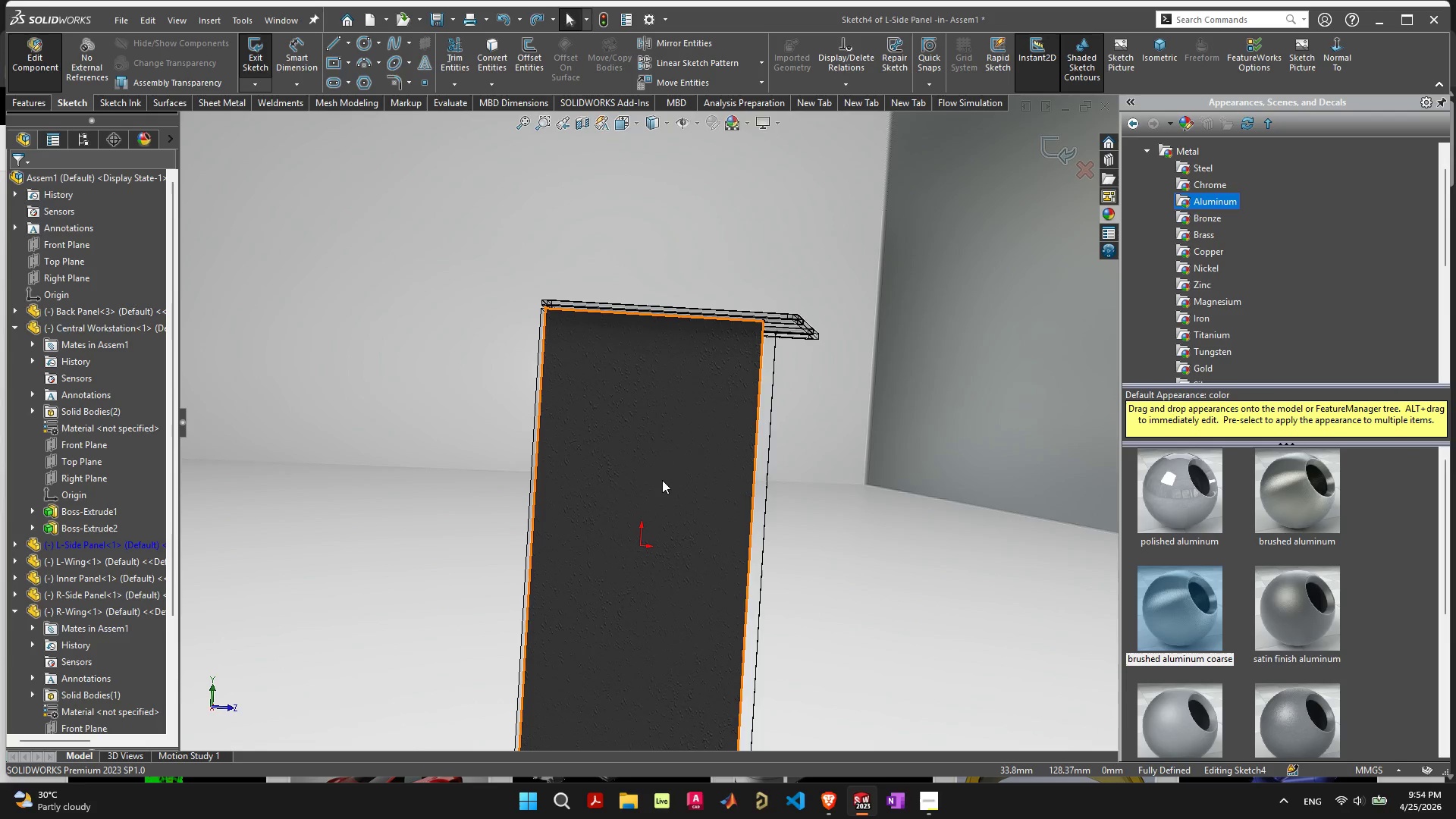 
scroll: coordinate [663, 482], scroll_direction: down, amount: 1.0
 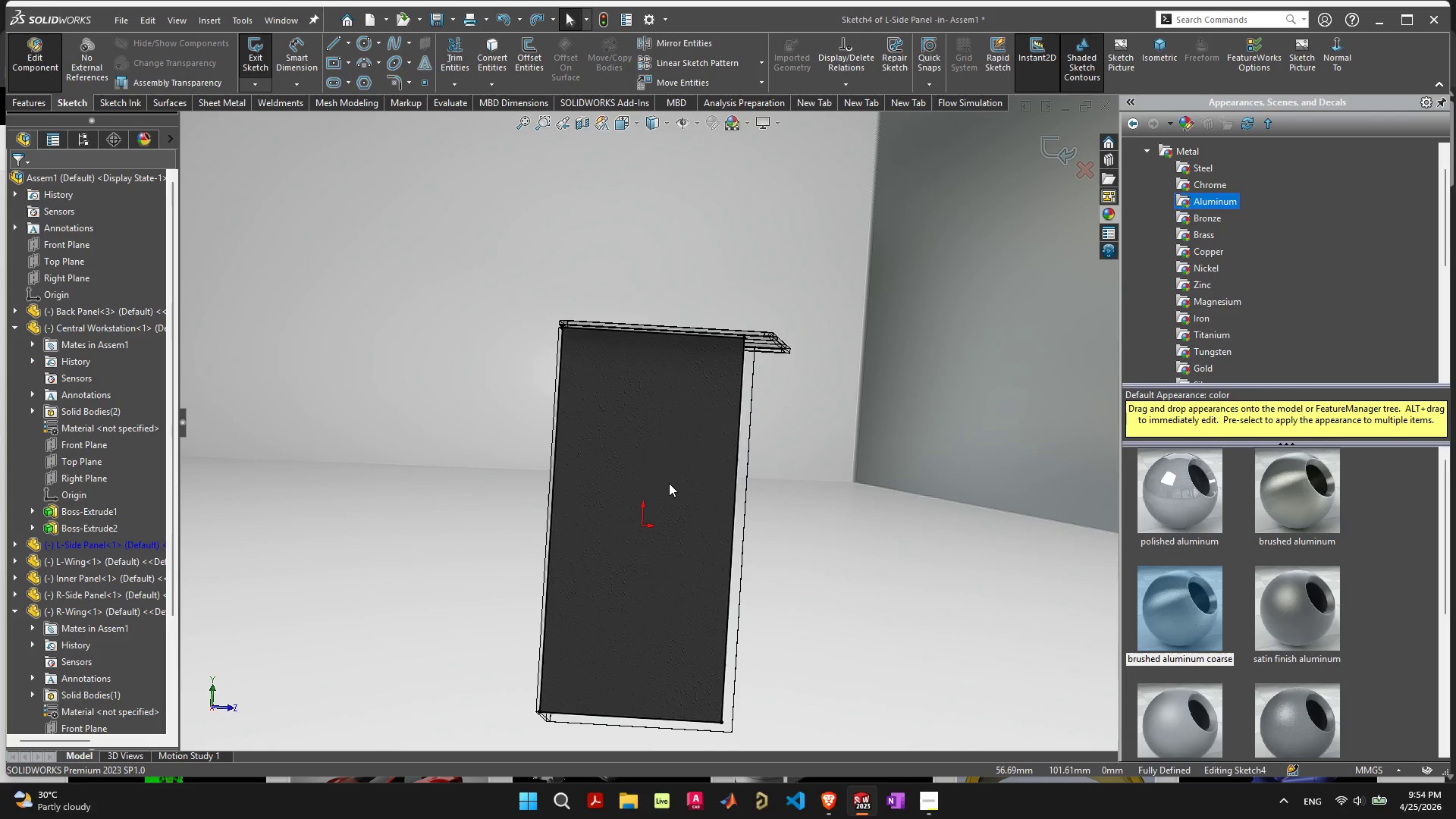 
hold_key(key=ControlLeft, duration=0.95)
 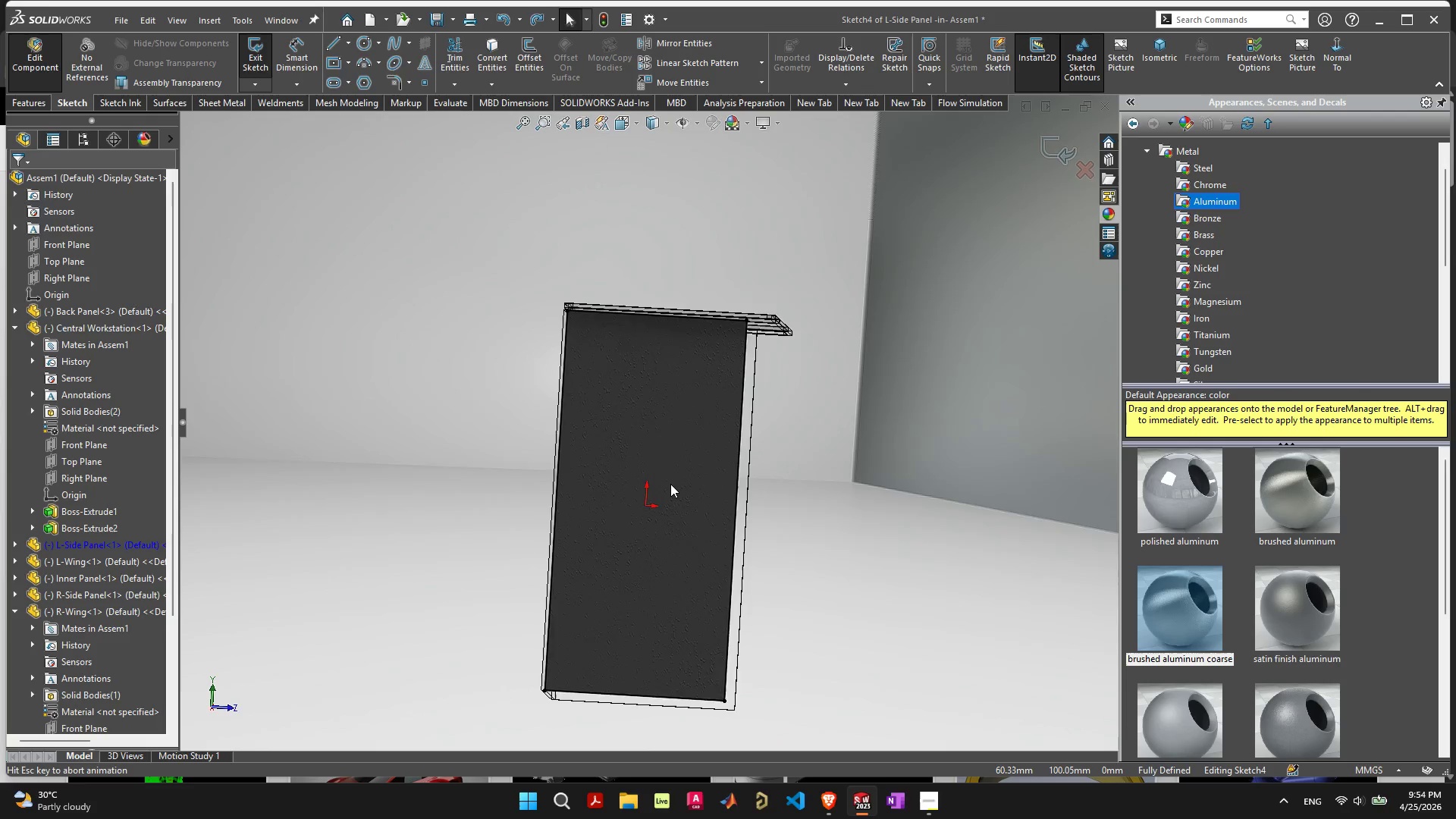 
key(F)
 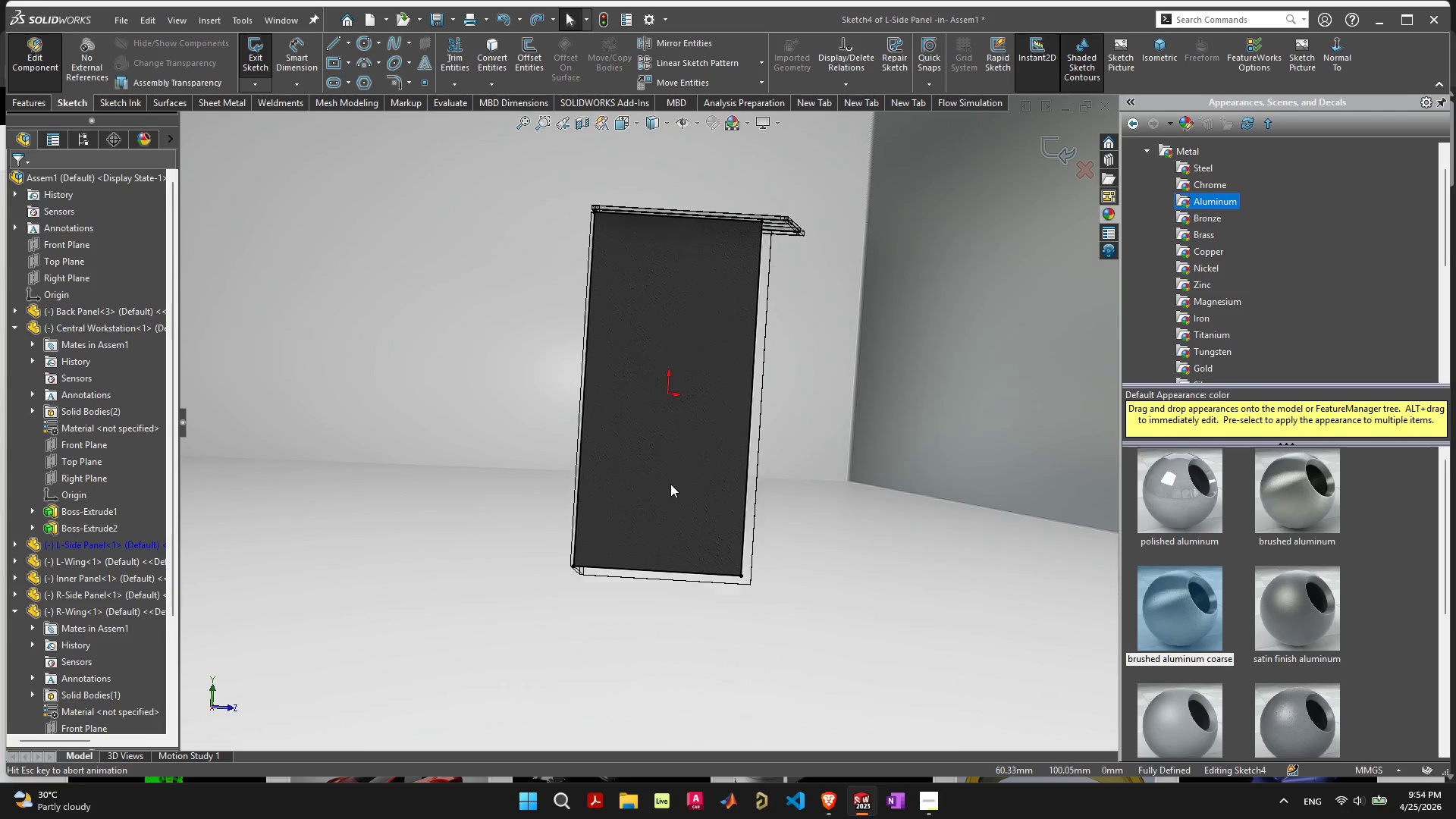 
key(Control+8)
 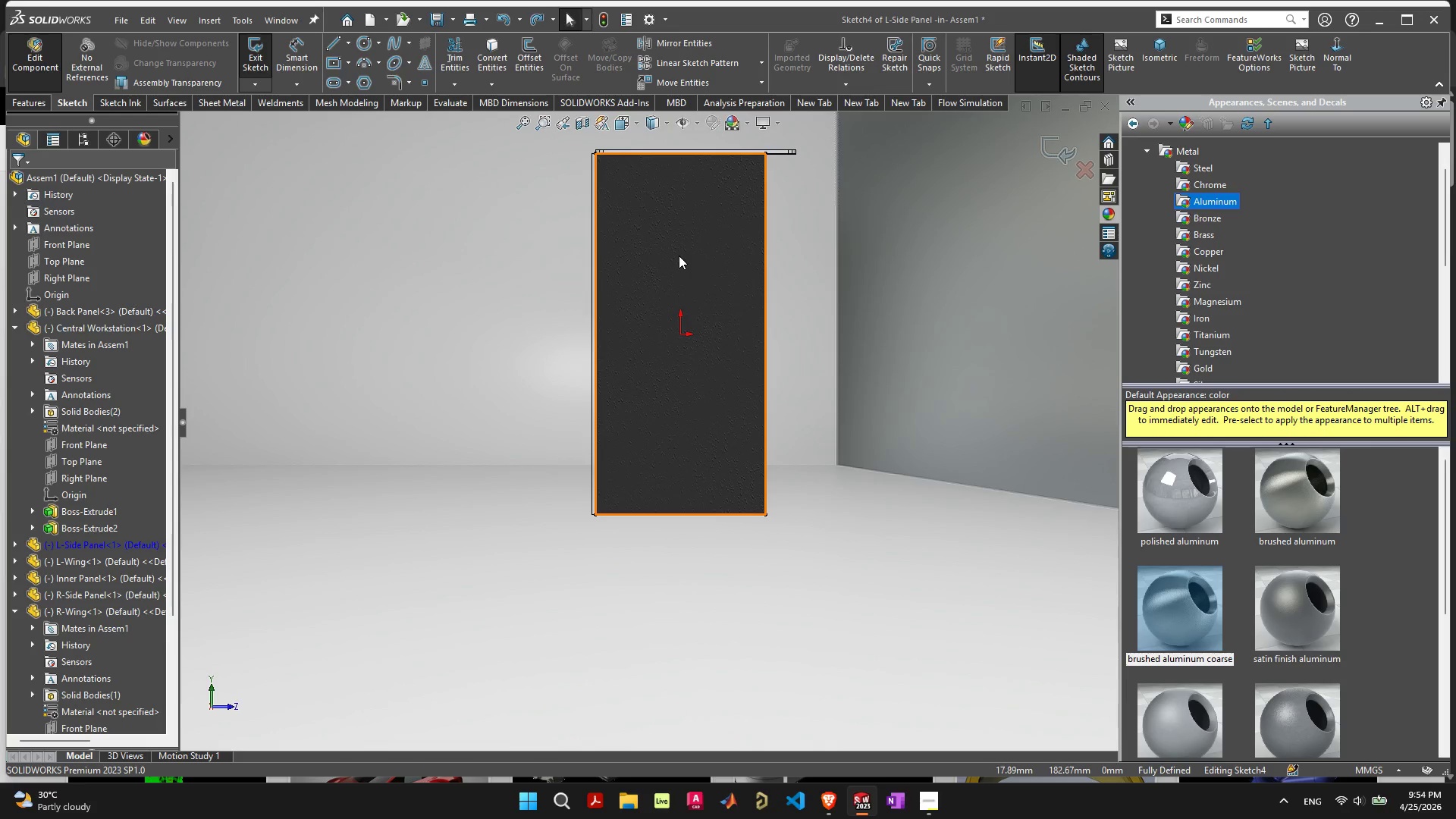 
scroll: coordinate [641, 225], scroll_direction: up, amount: 2.0
 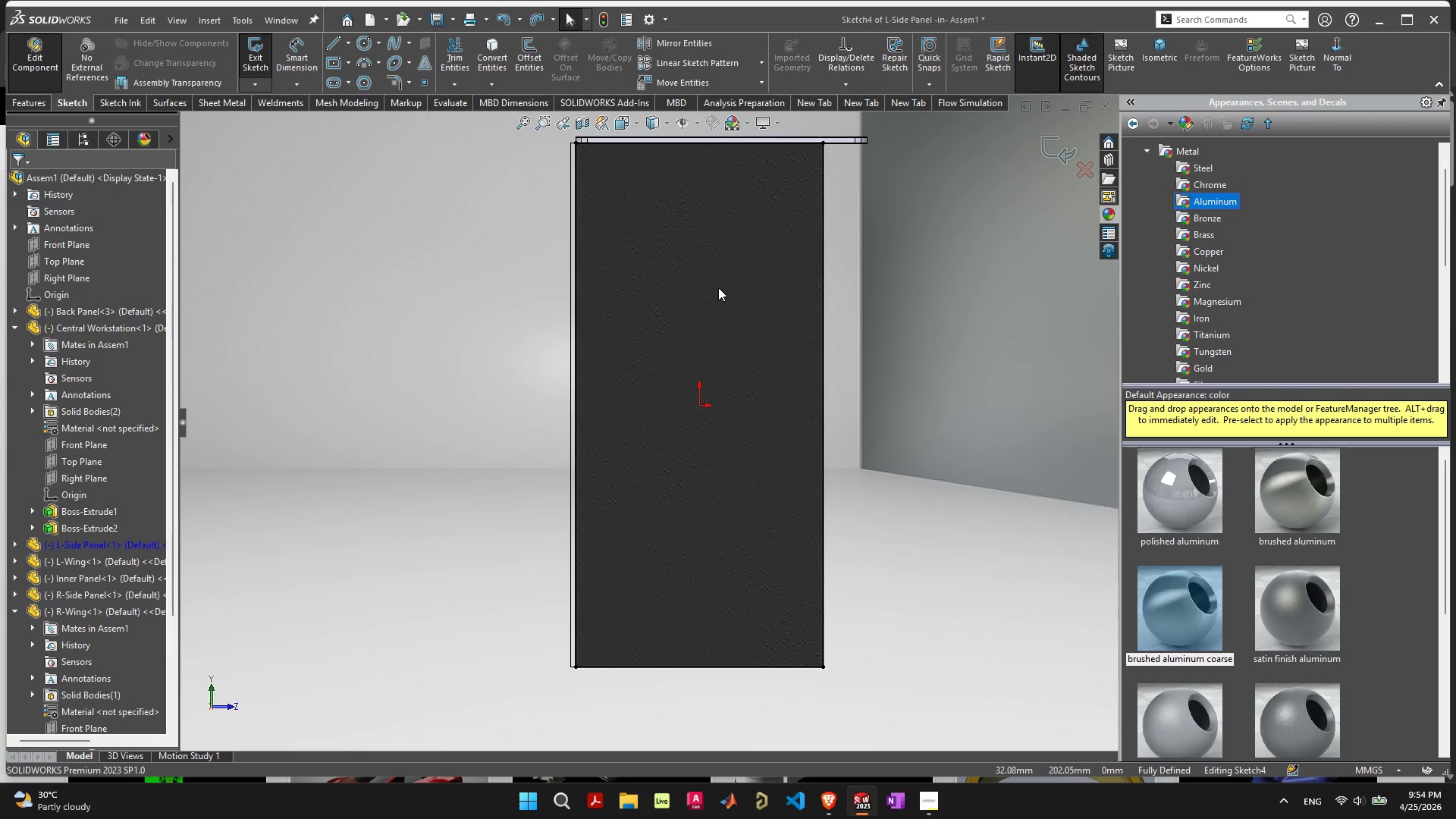 
key(F)
 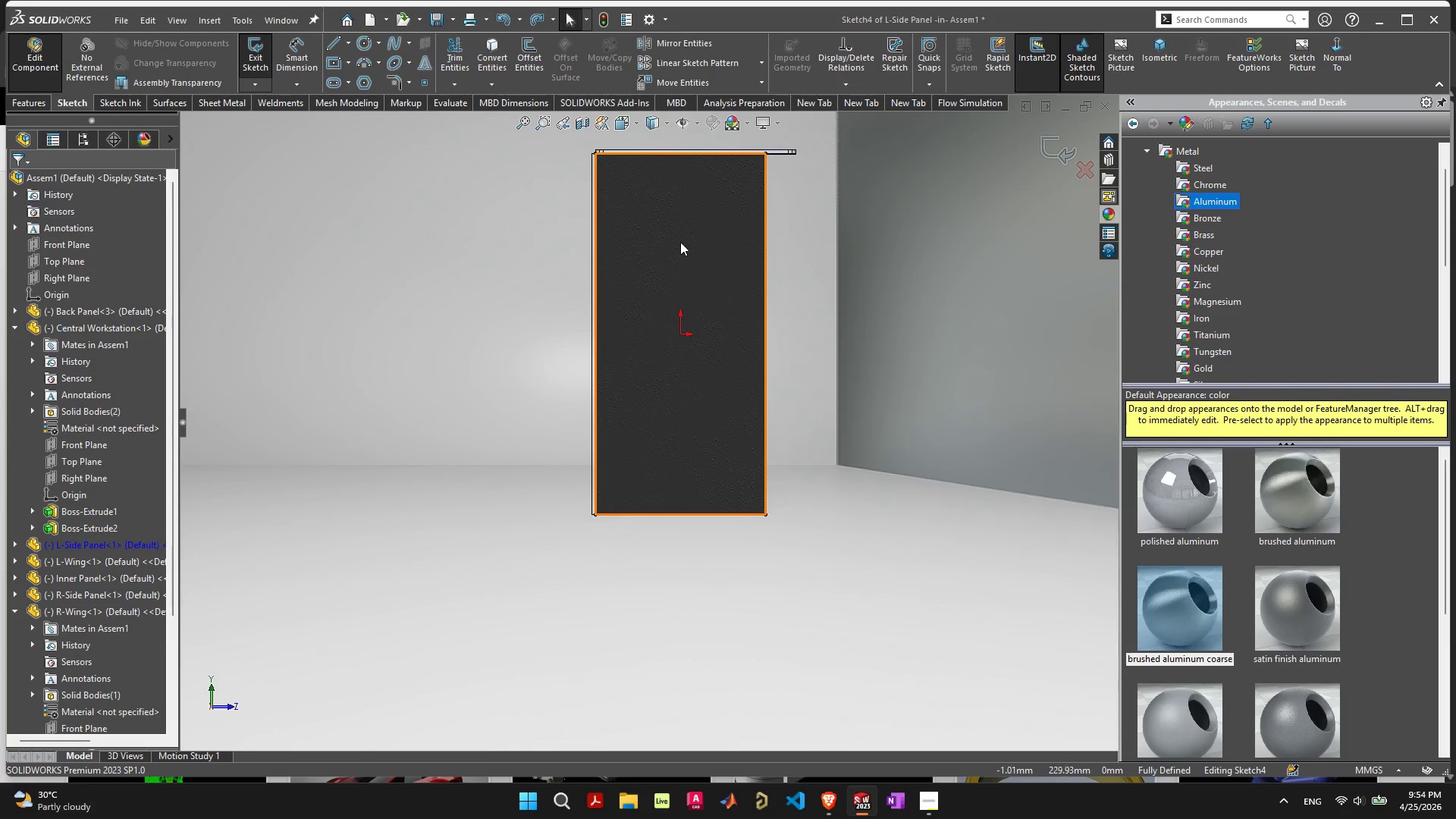 
scroll: coordinate [679, 241], scroll_direction: up, amount: 4.0
 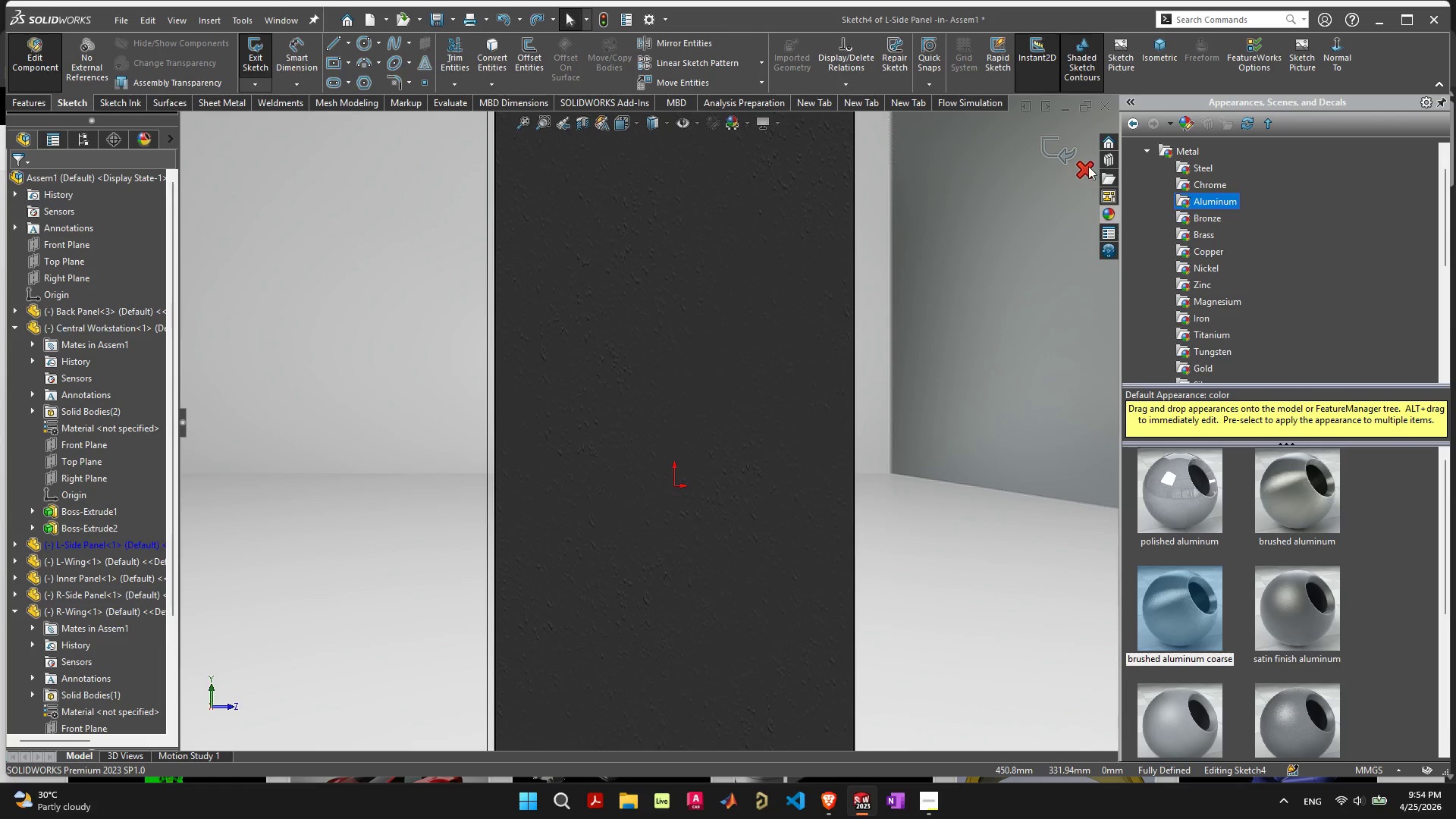 
key(Control+Z)
 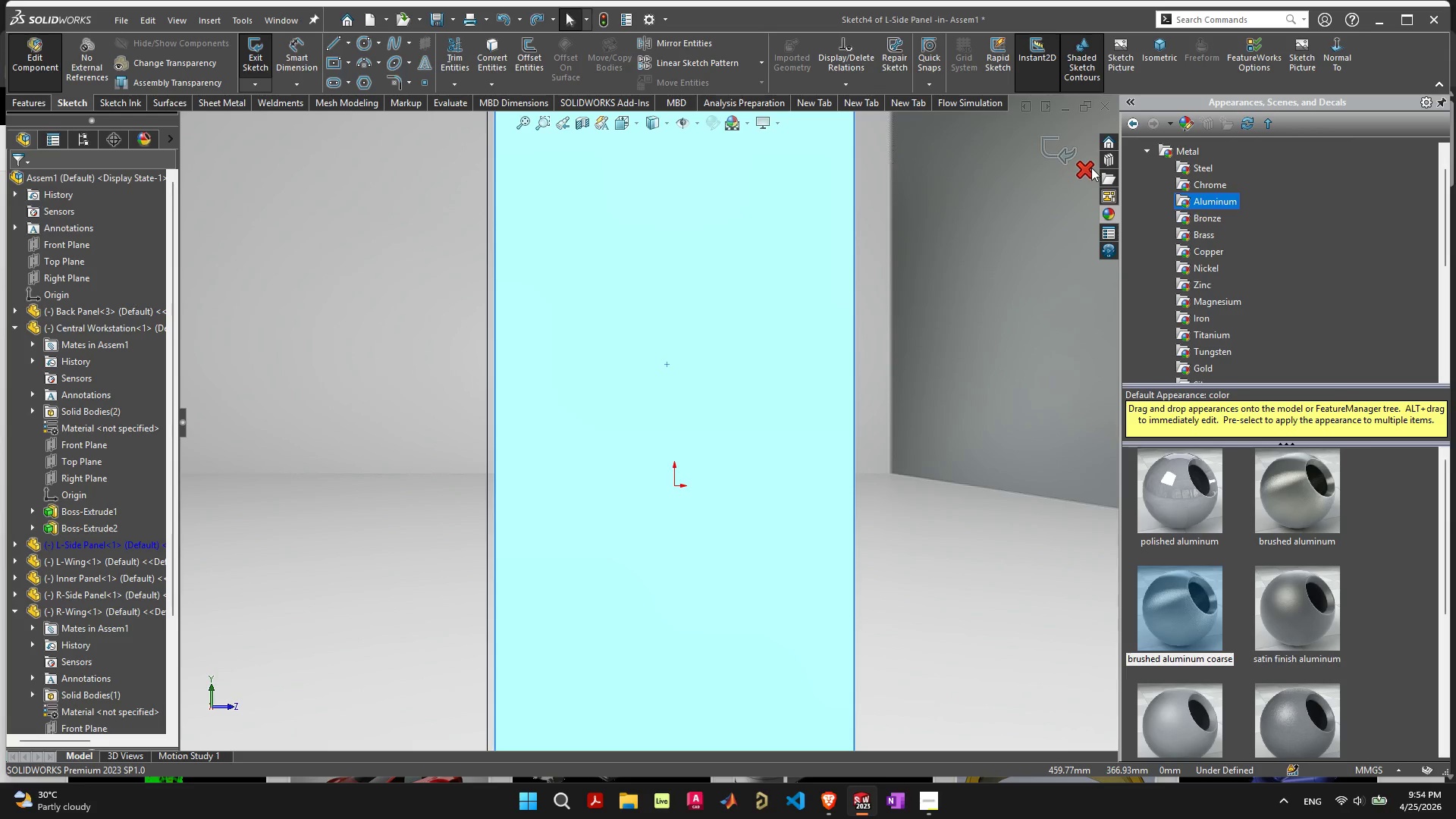 
left_click([1091, 168])
 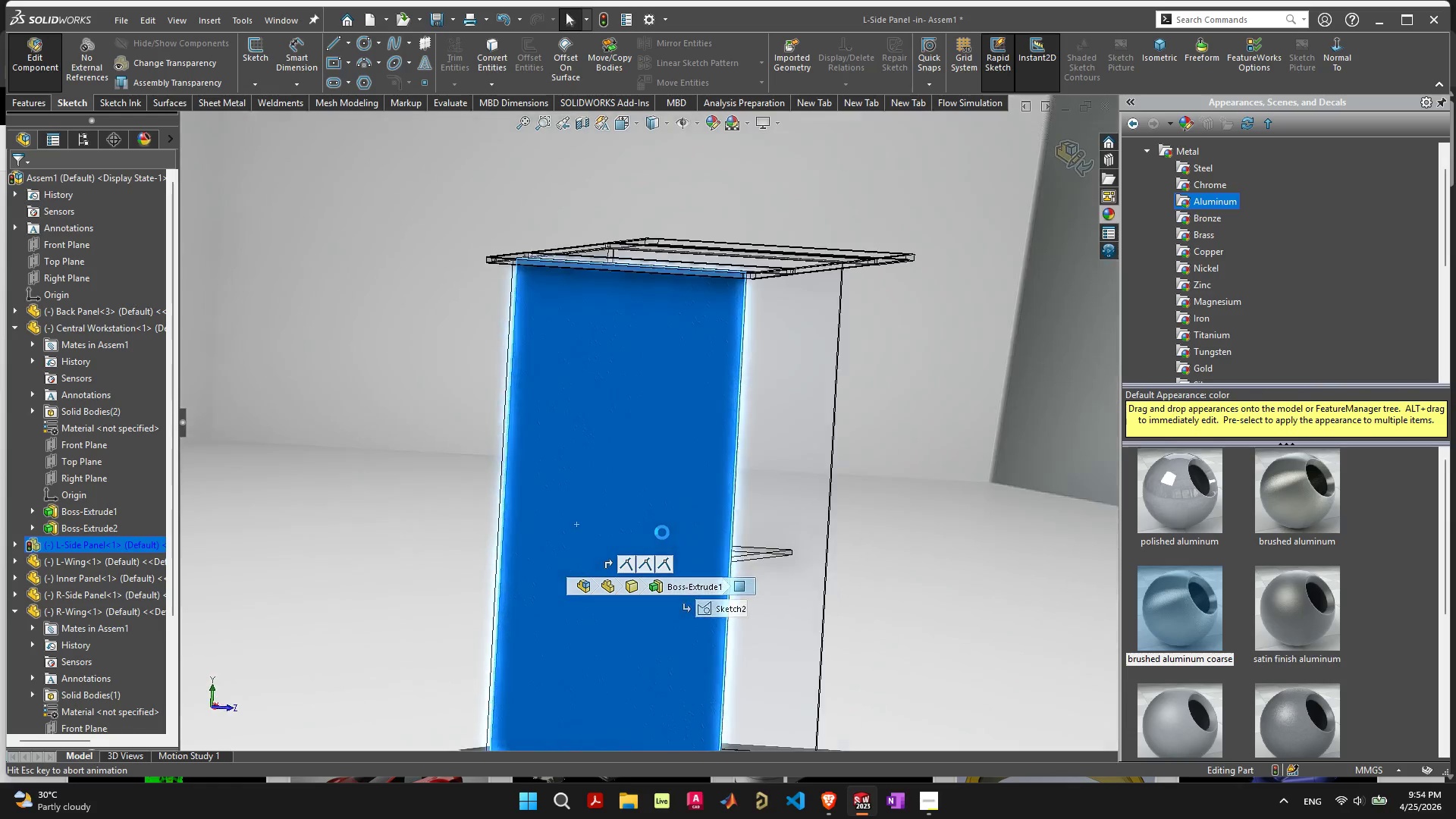 
wait(5.89)
 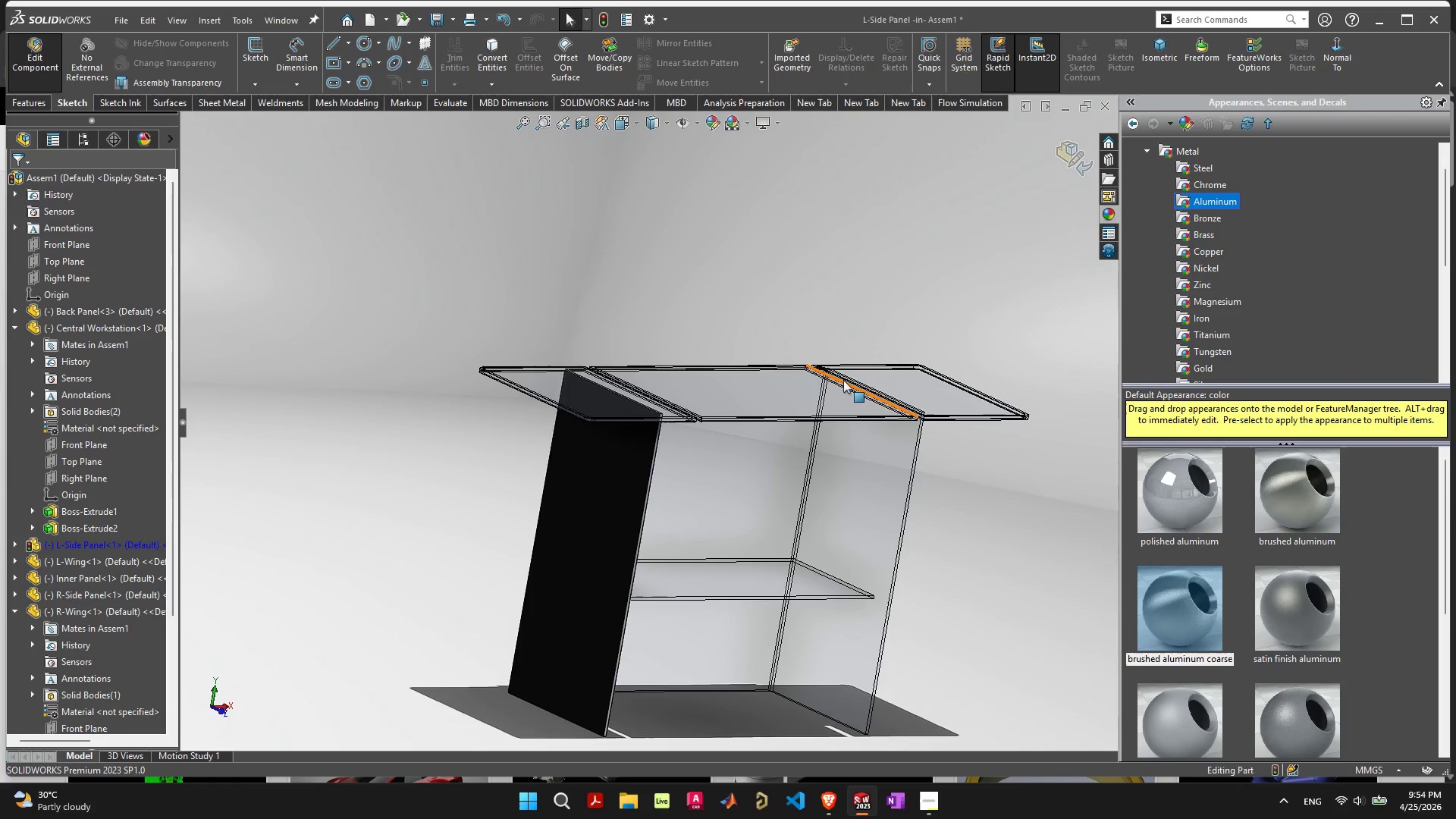 
left_click([829, 369])
 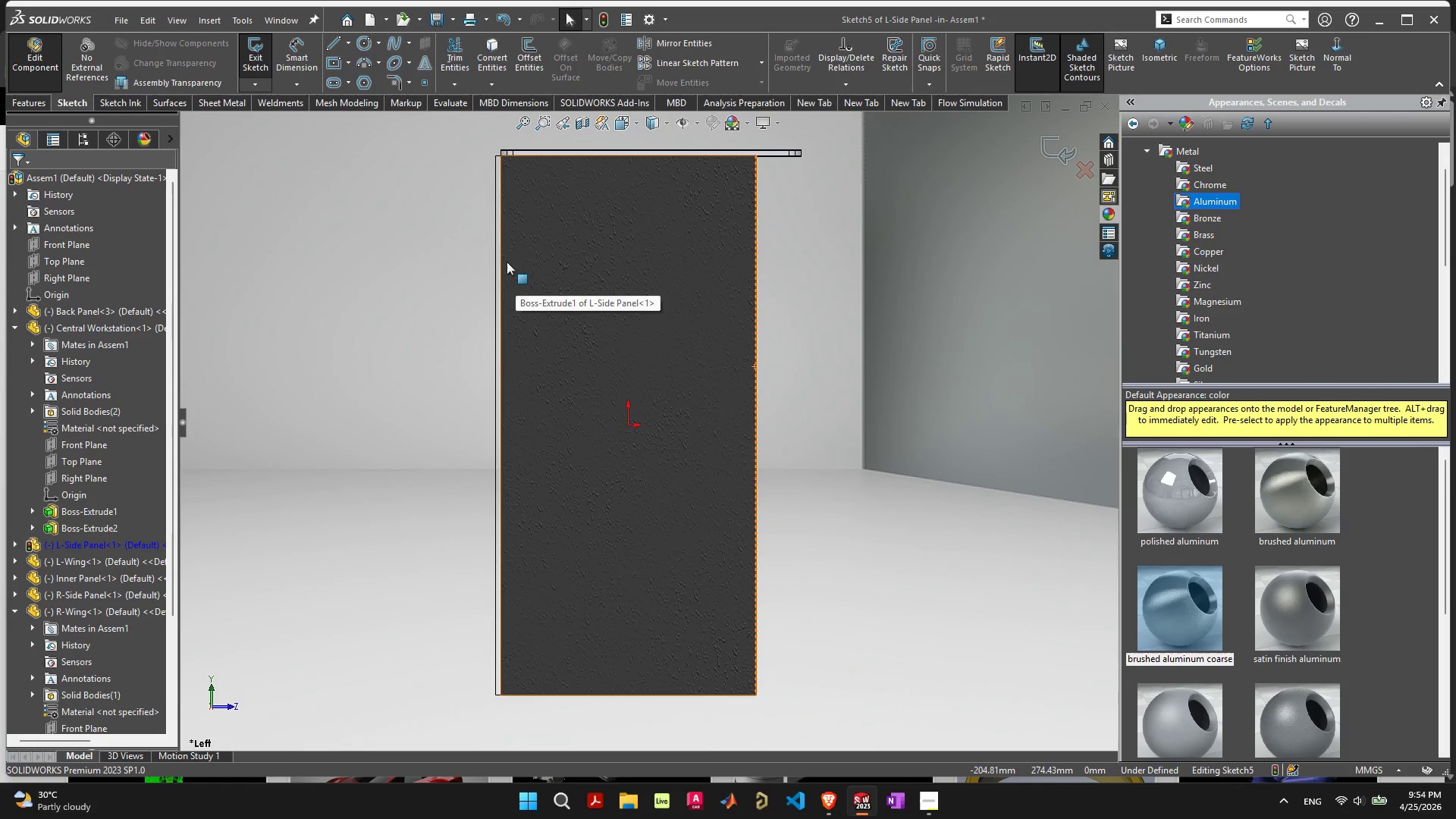 
left_click([504, 259])
 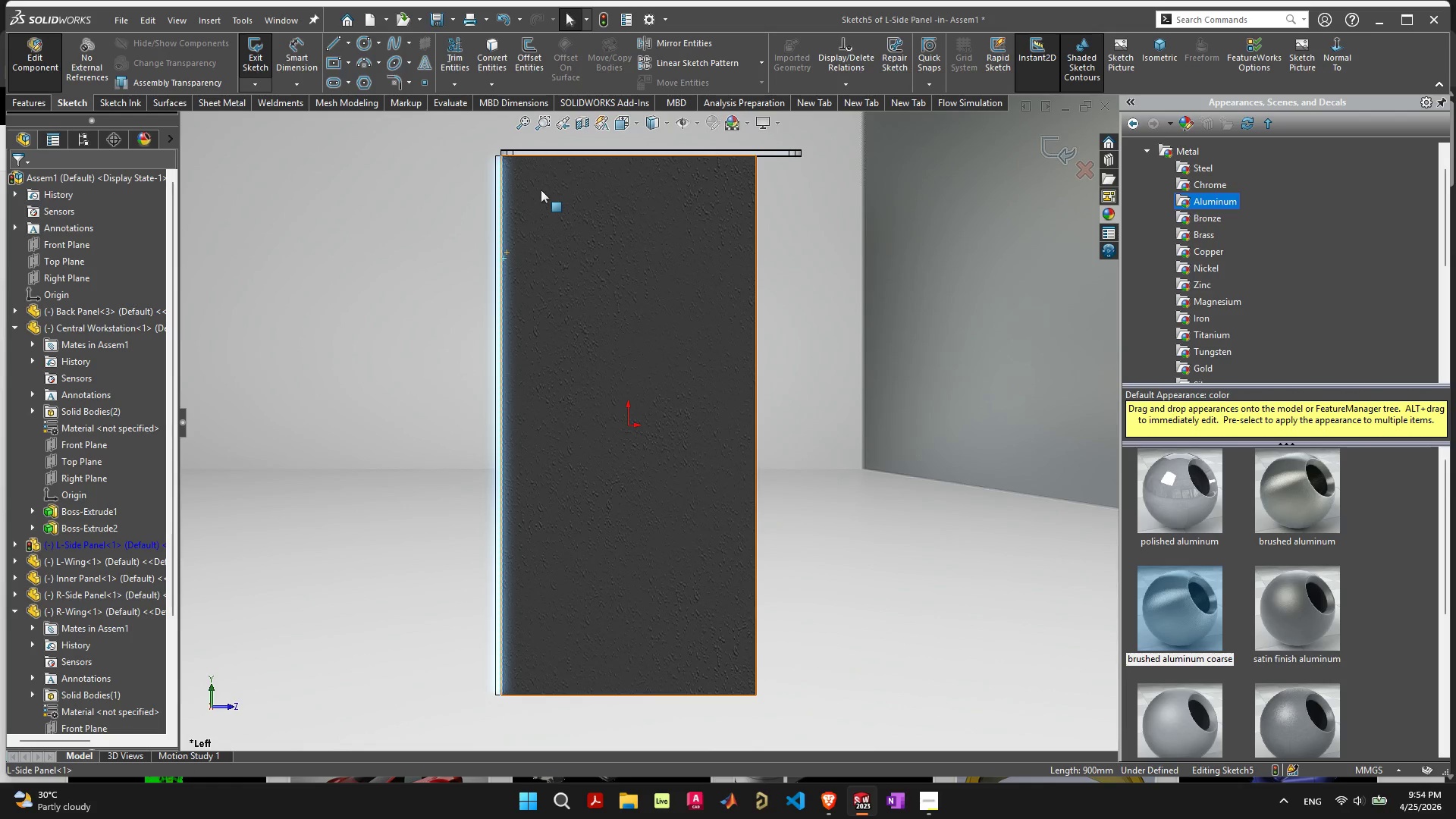 
hold_key(key=ShiftLeft, duration=0.67)
 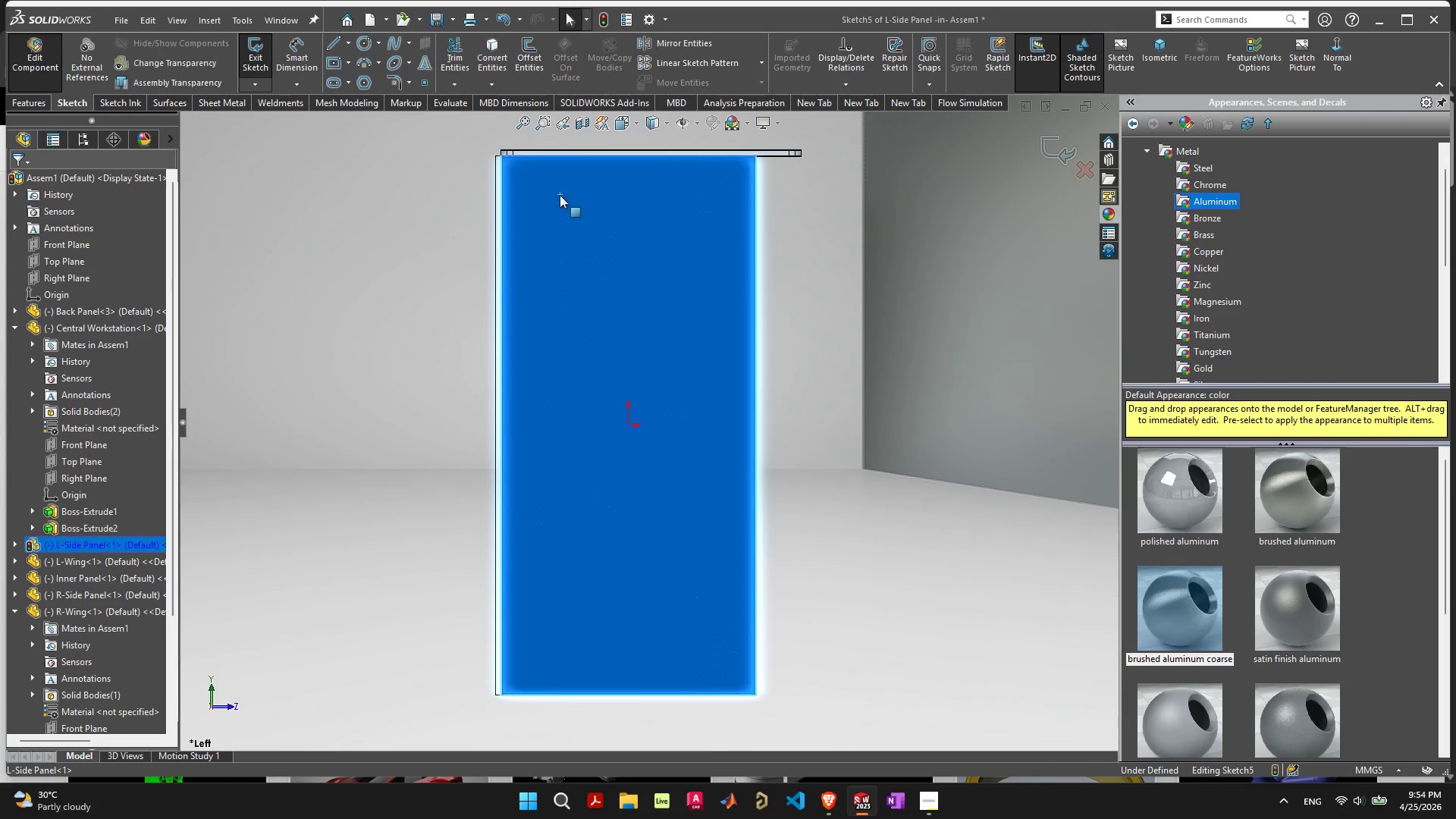 
left_click([560, 195])
 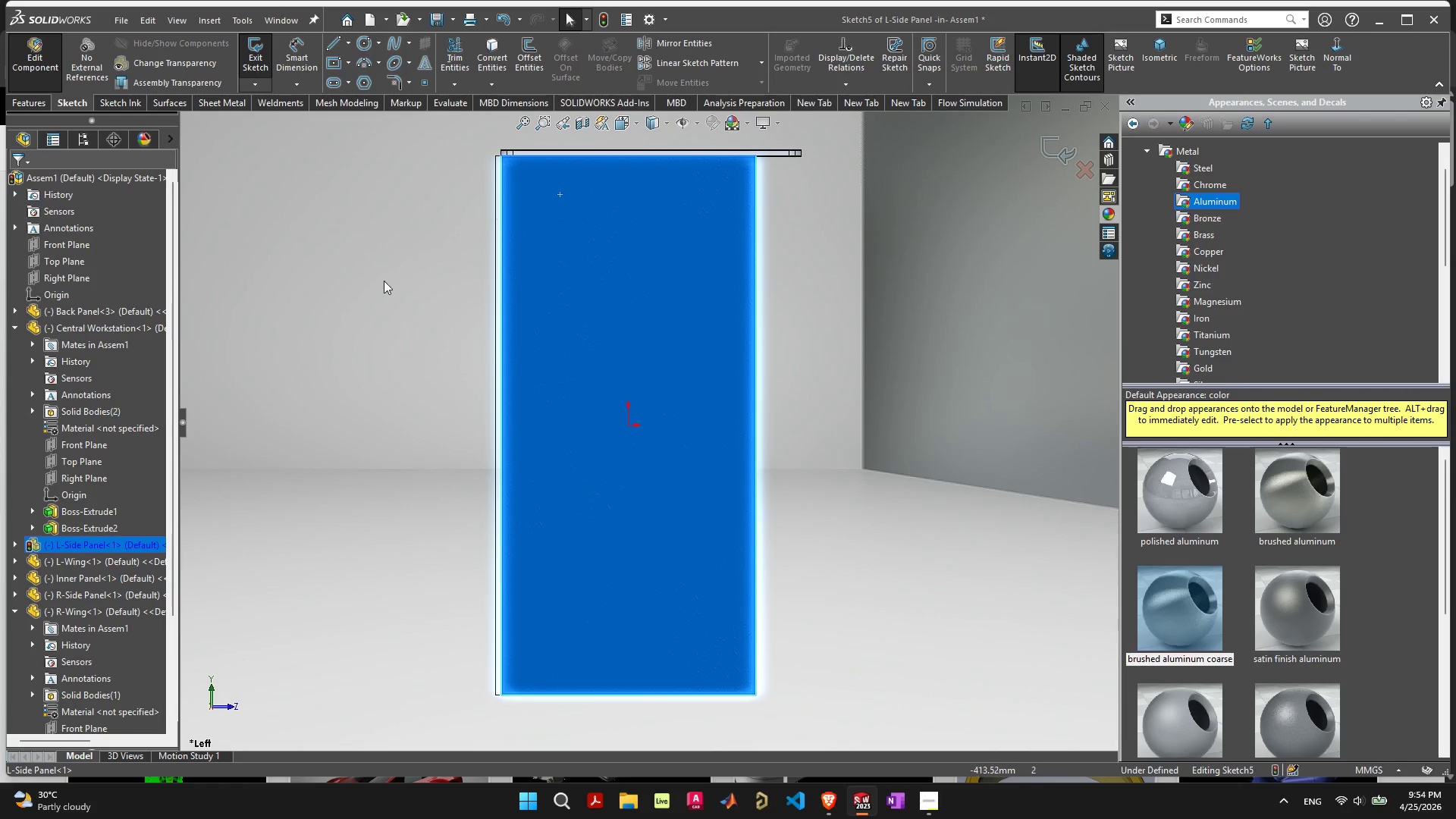 
left_click_drag(start_coordinate=[378, 290], to_coordinate=[378, 298])
 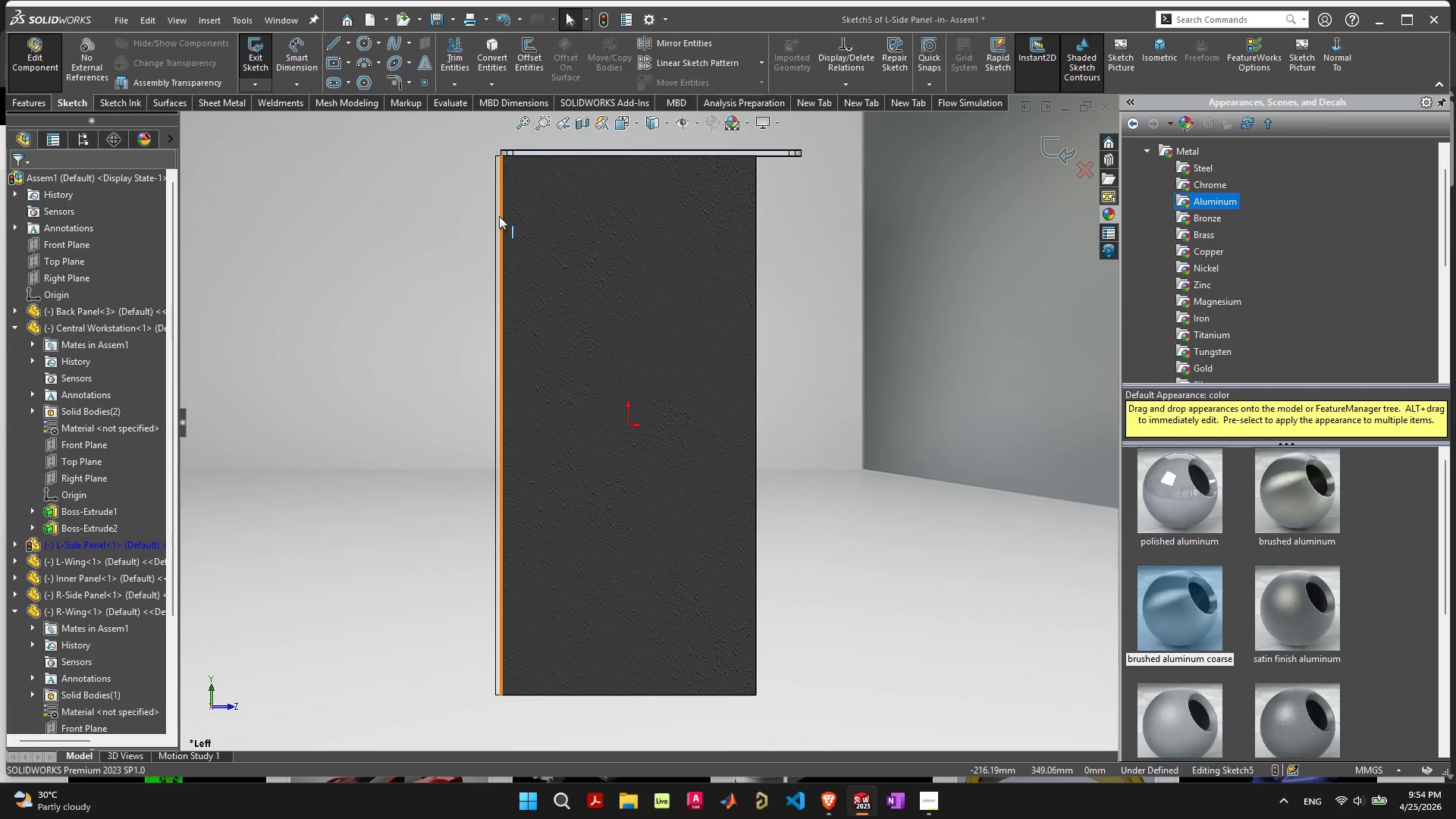 
left_click([499, 216])
 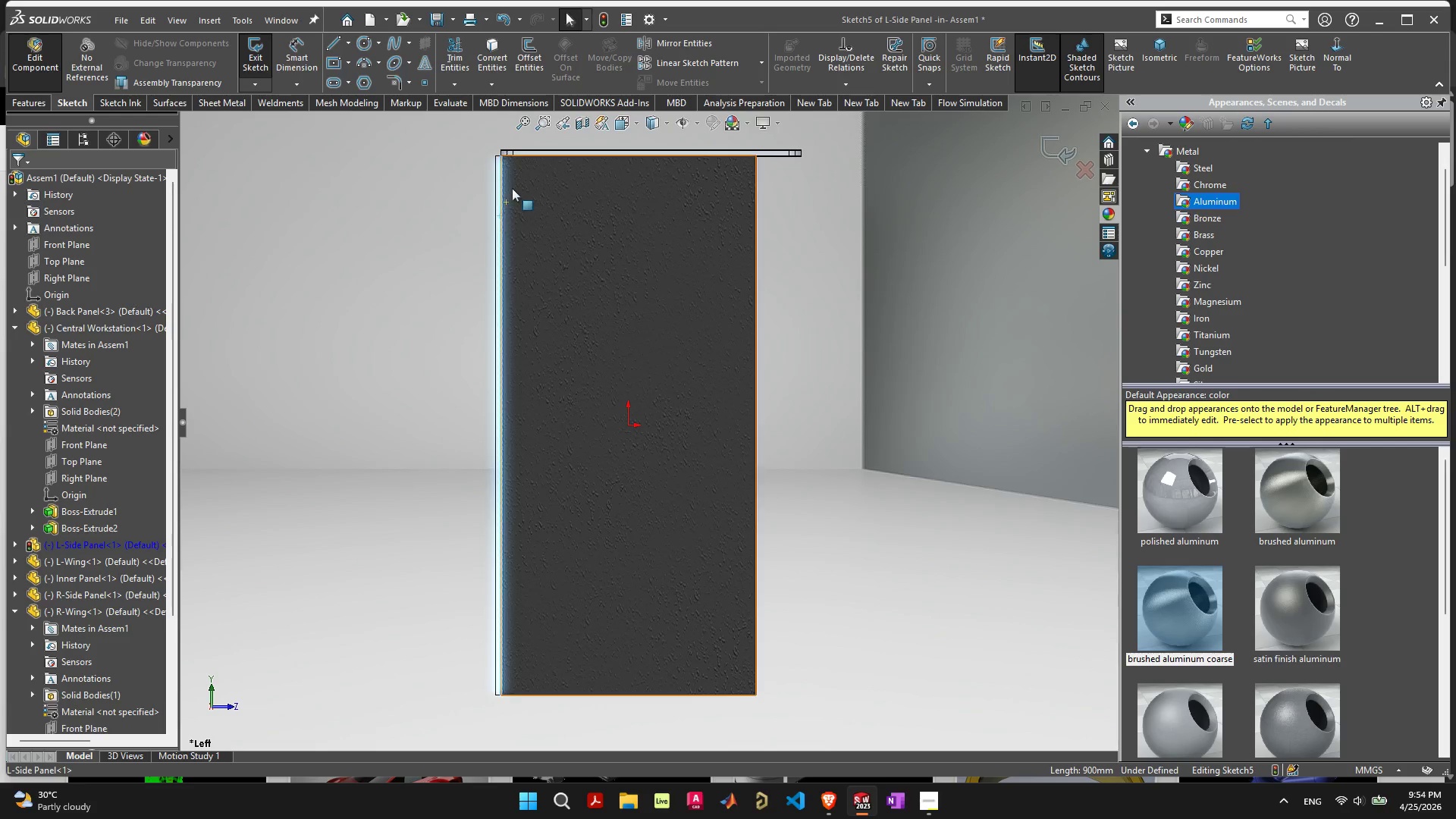 
hold_key(key=ShiftLeft, duration=4.39)
left_click([529, 157])
 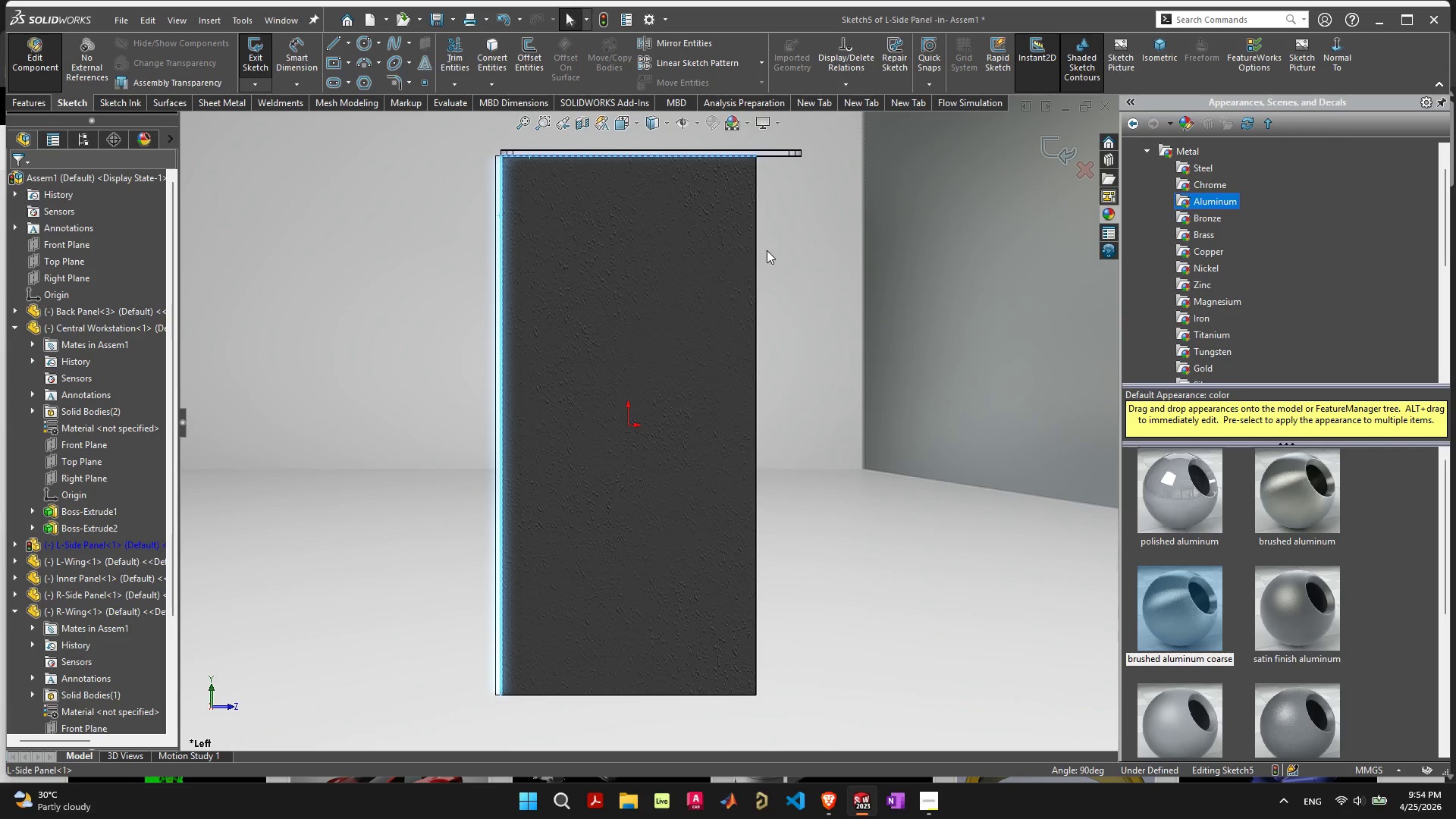 
left_click([755, 262])
 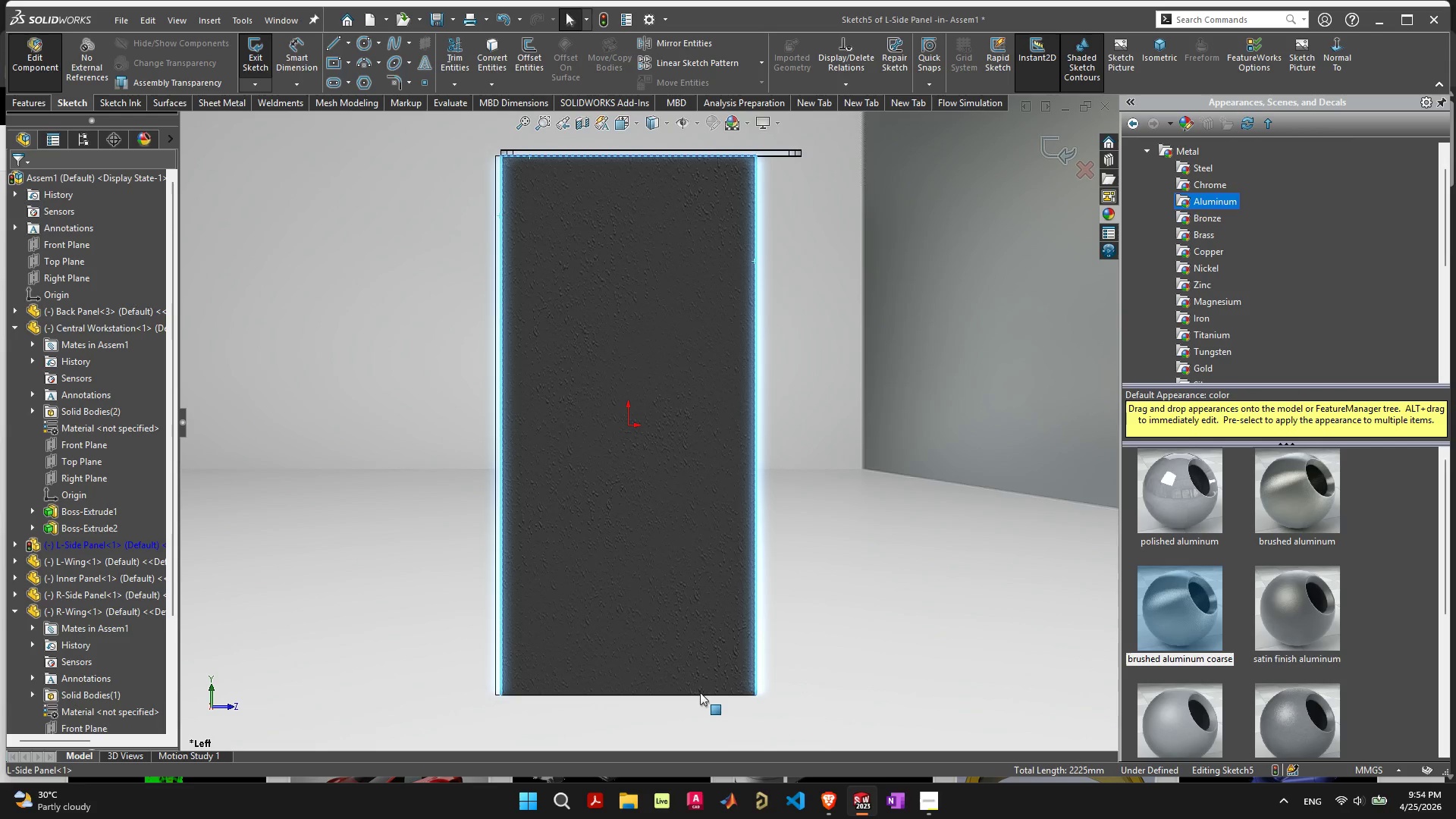 
left_click([701, 694])
 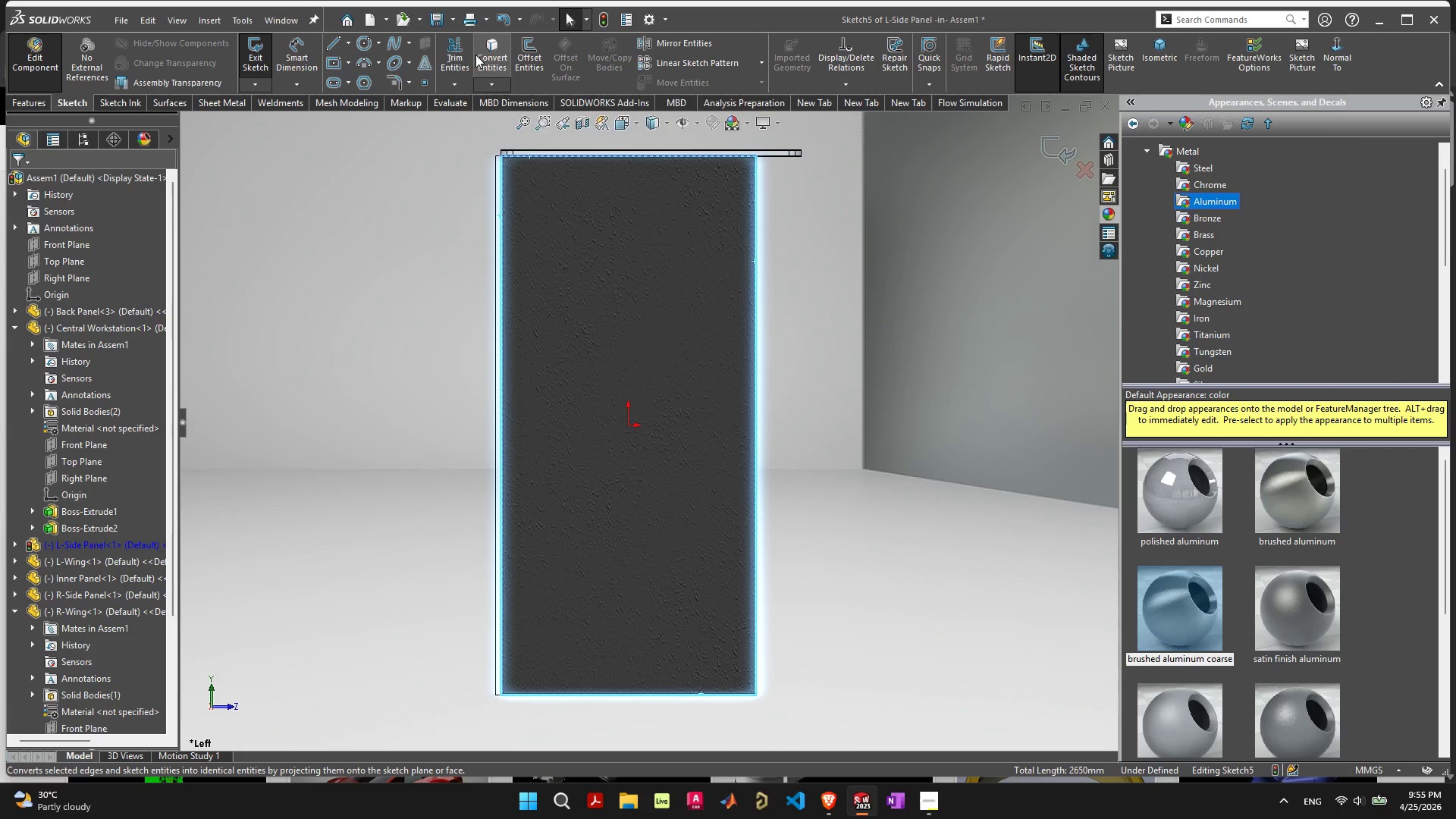 
left_click([486, 53])
 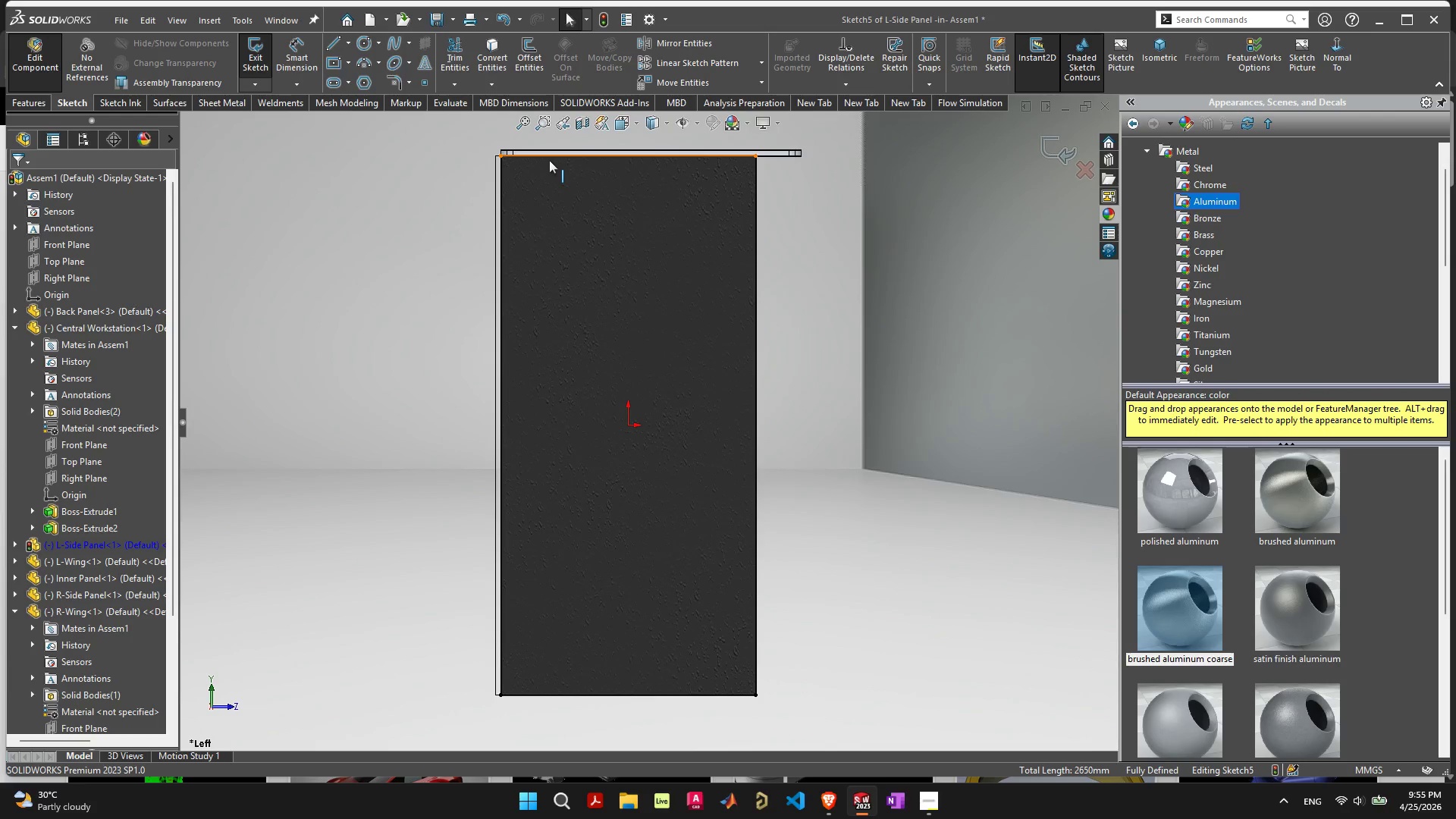 
left_click([549, 161])
 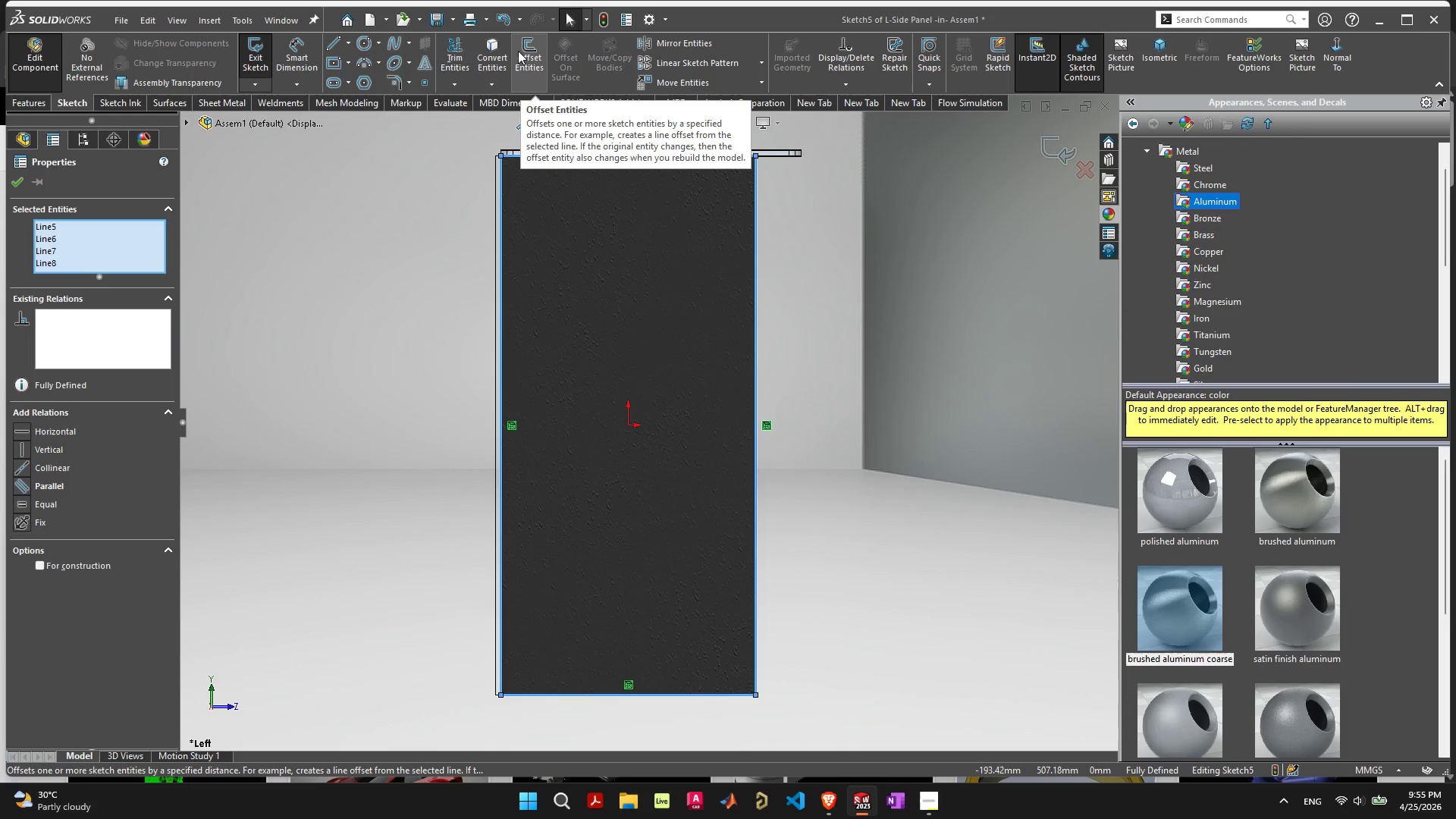 
left_click([524, 49])
 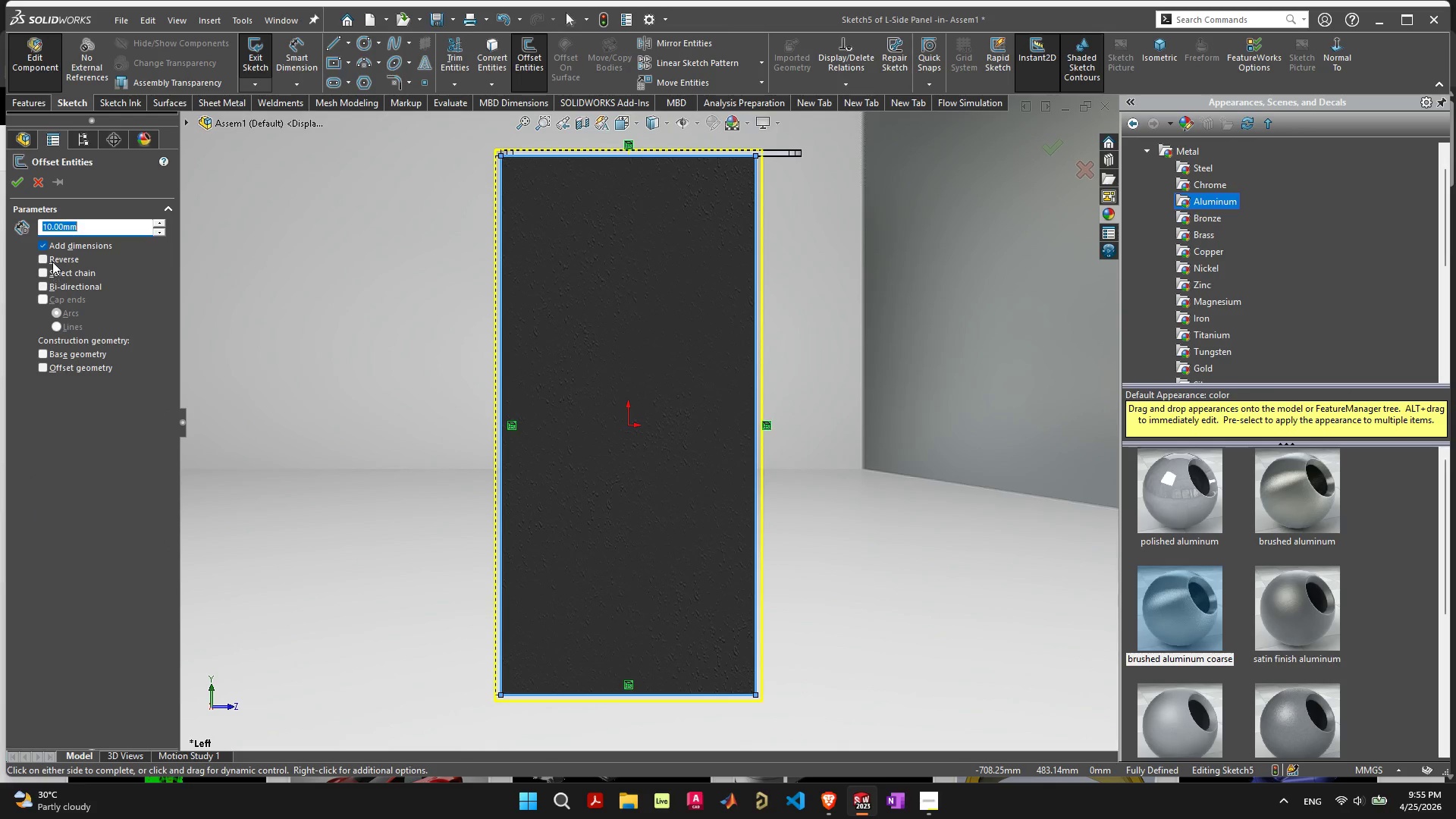 
left_click([54, 259])
 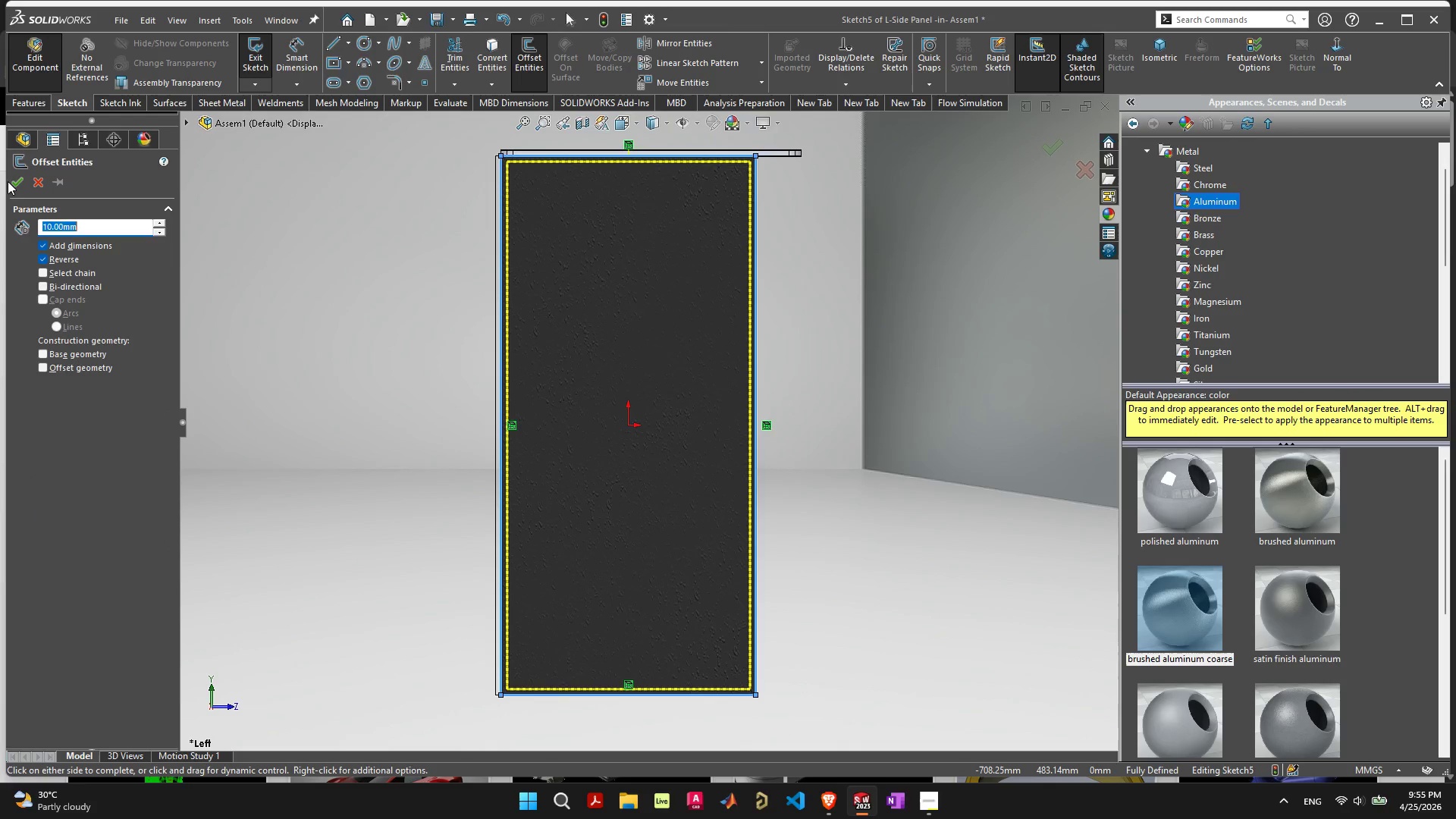 
left_click([17, 180])
 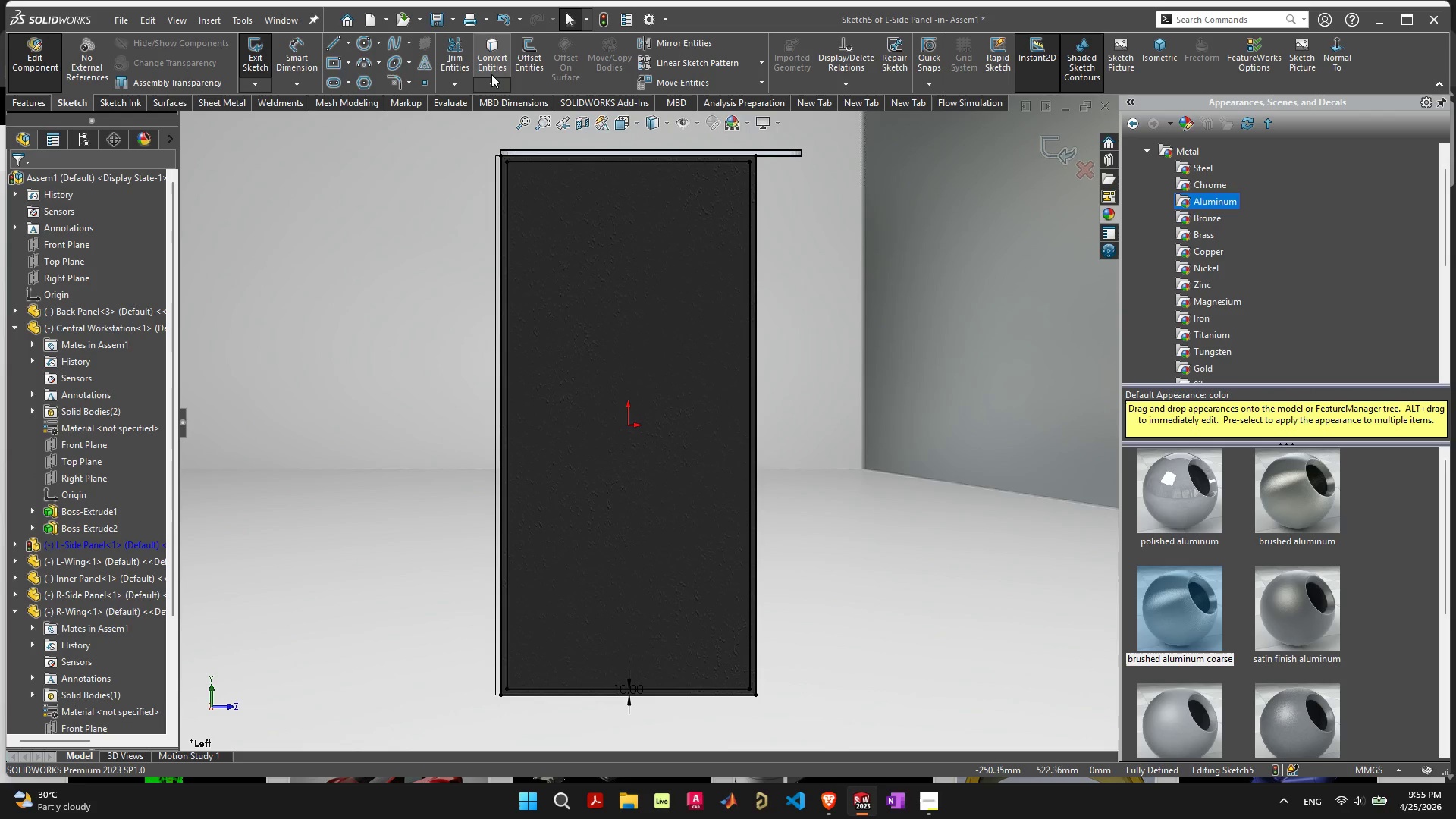 
wait(5.11)
 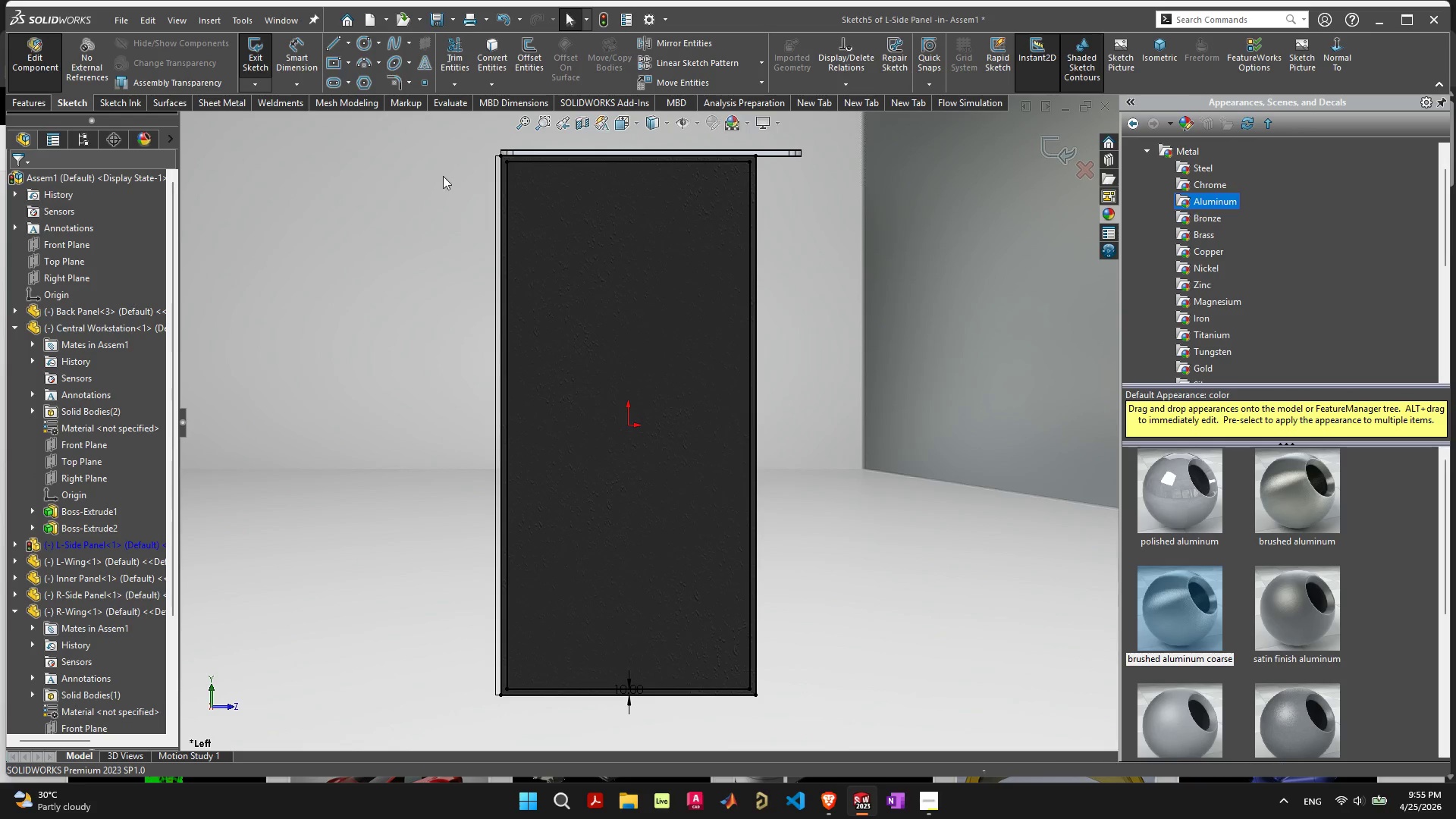 
left_click([36, 100])
 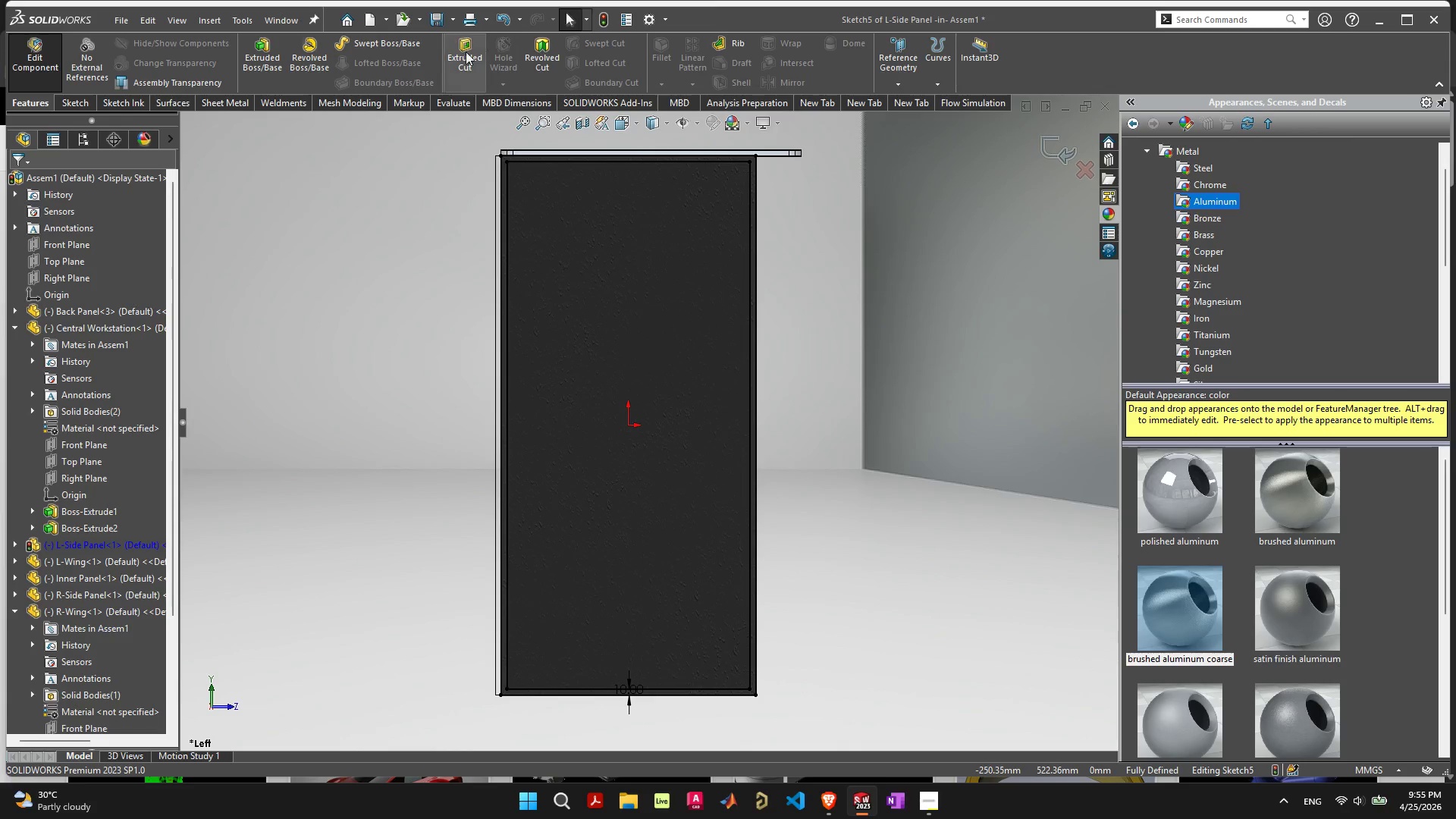 
left_click([460, 58])
 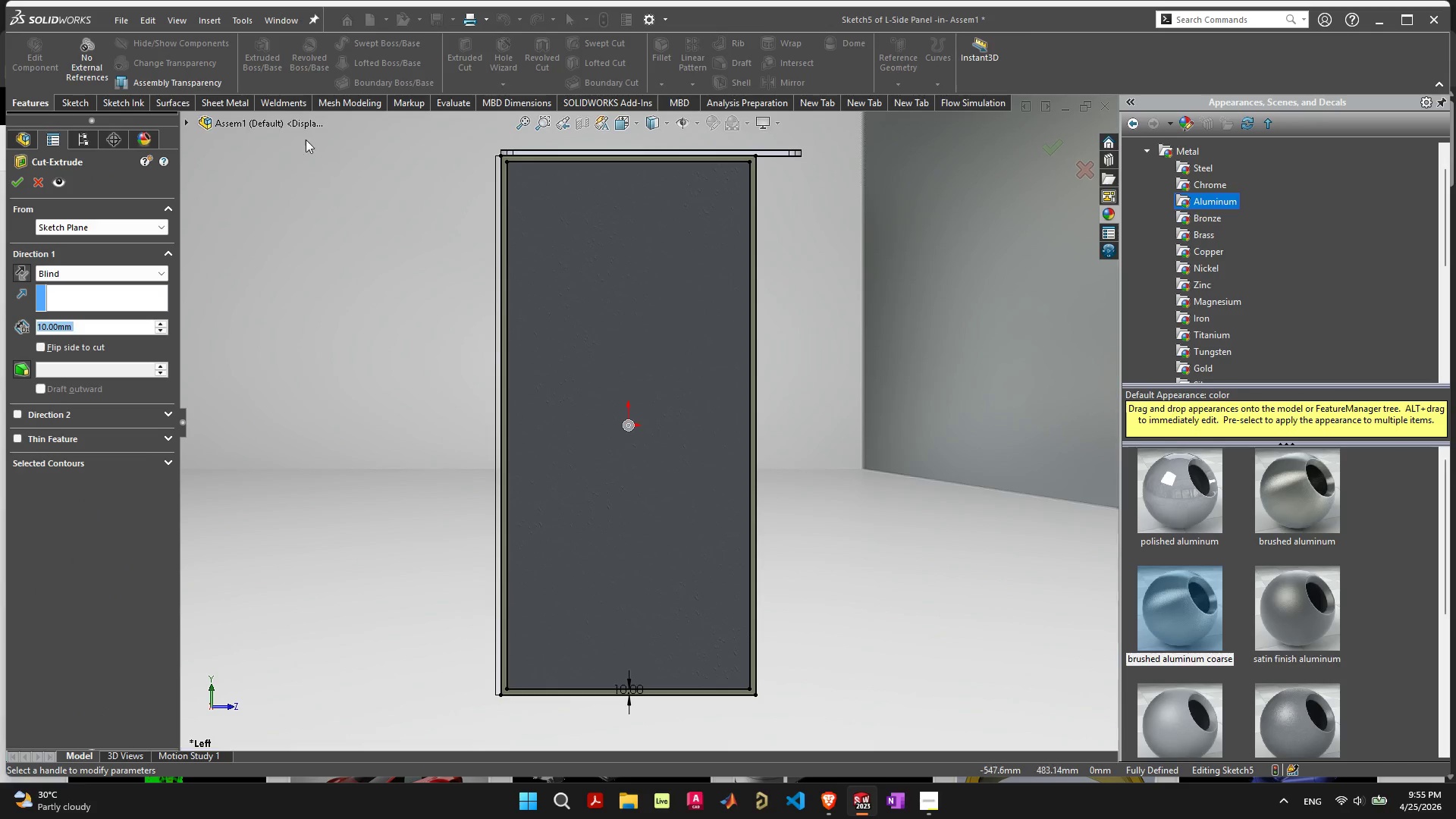 
key(Escape)
 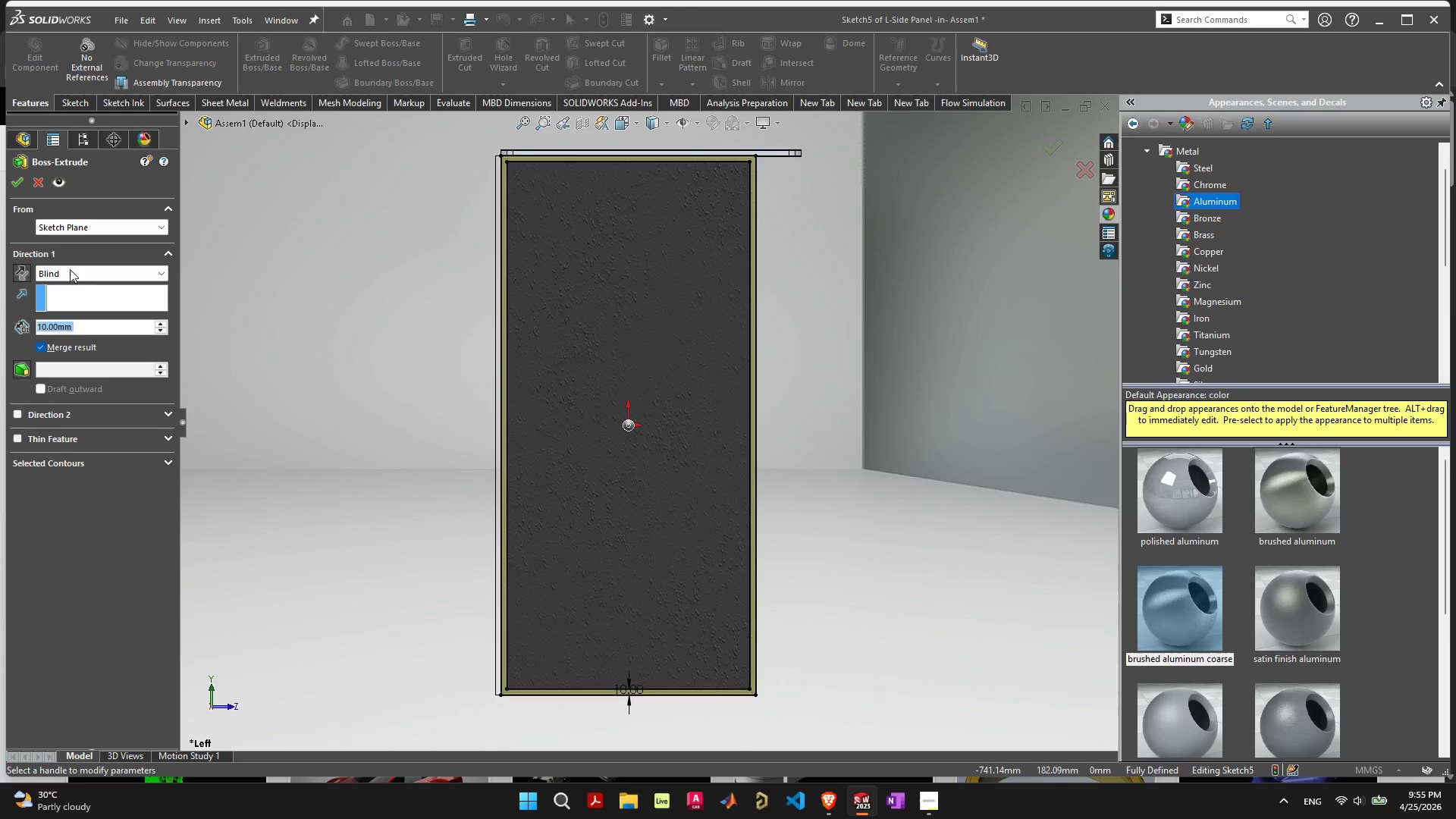 
left_click([77, 231])
 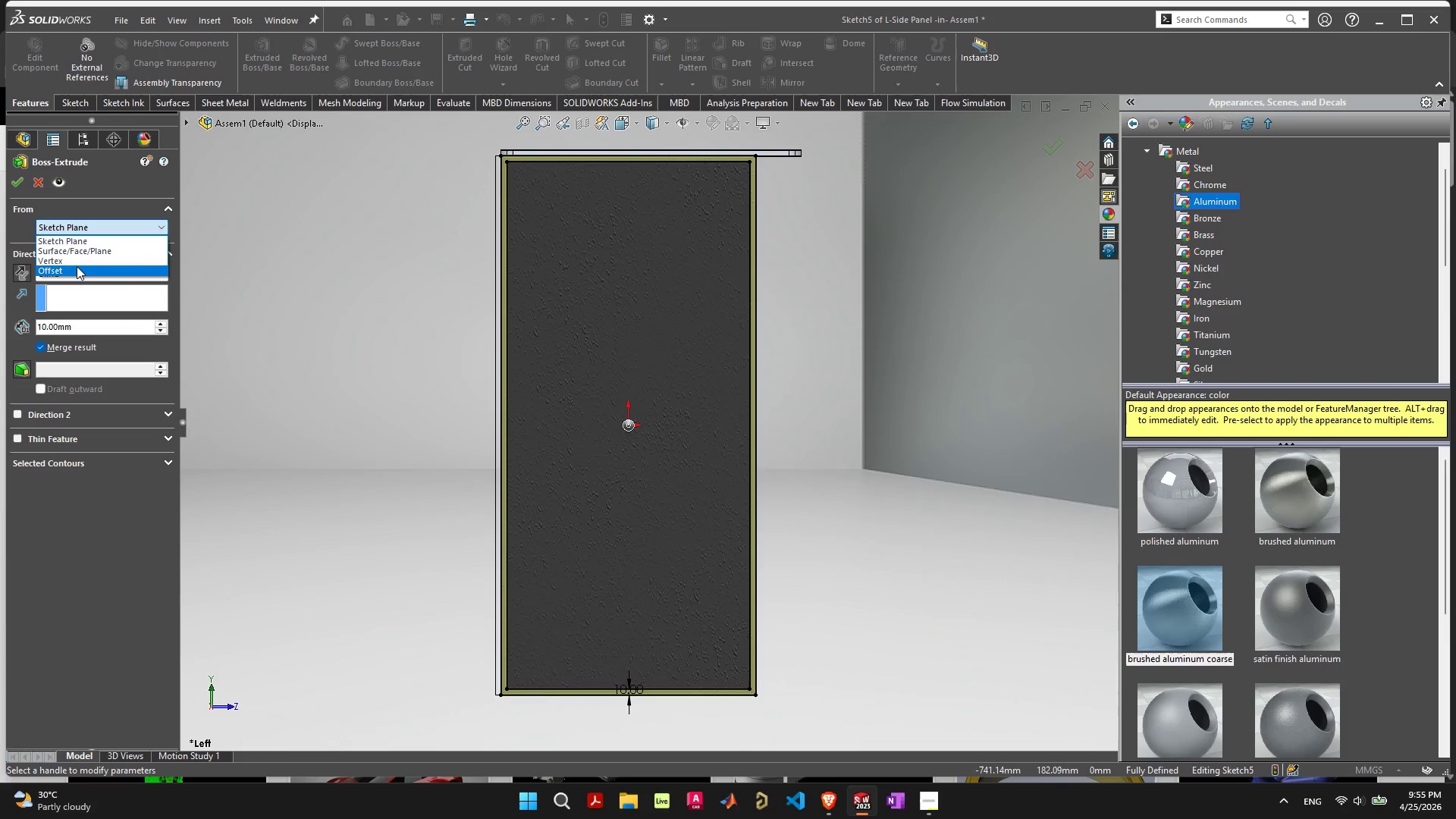 
left_click([77, 266])
 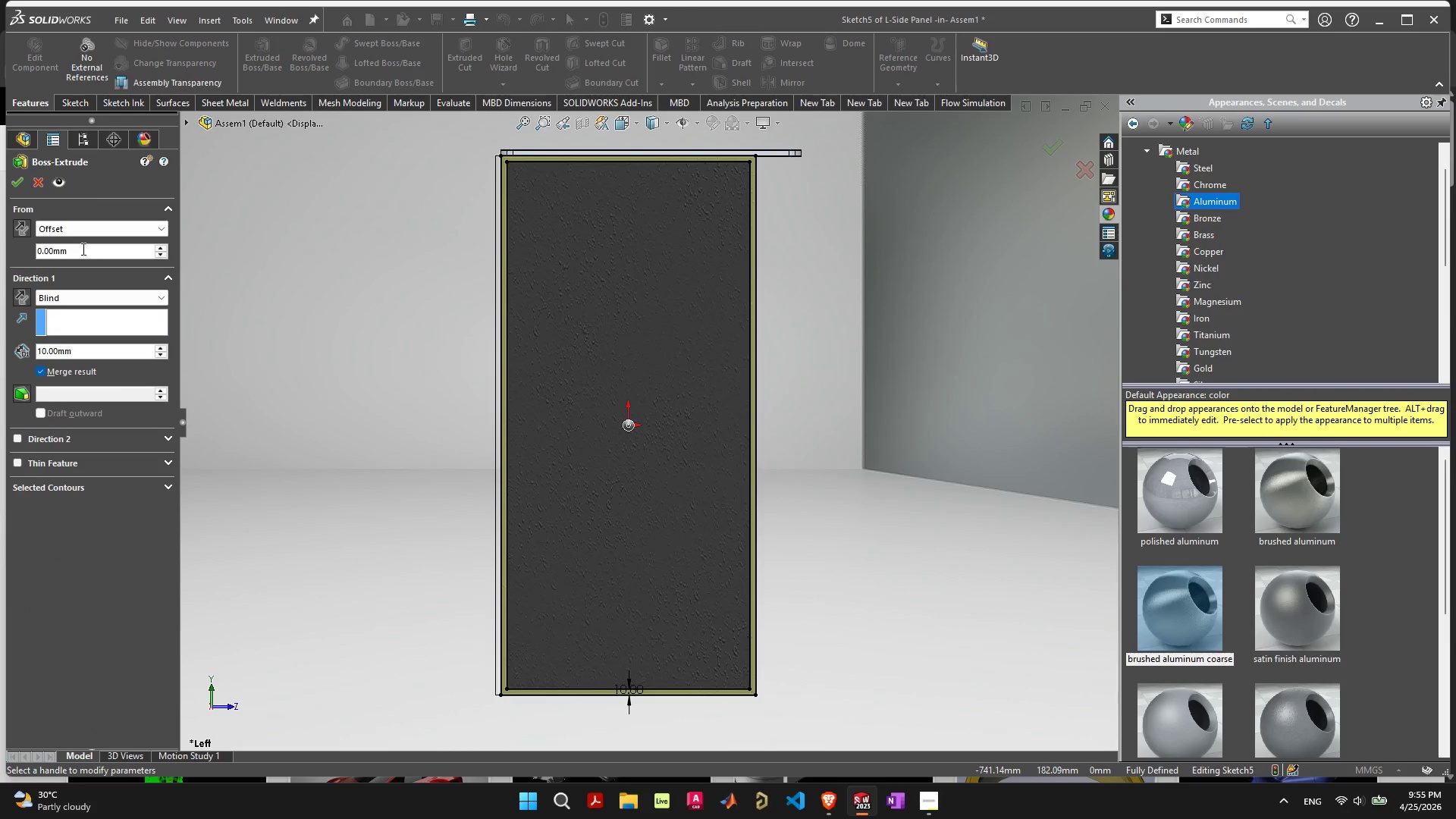 
left_click_drag(start_coordinate=[82, 249], to_coordinate=[11, 249])
 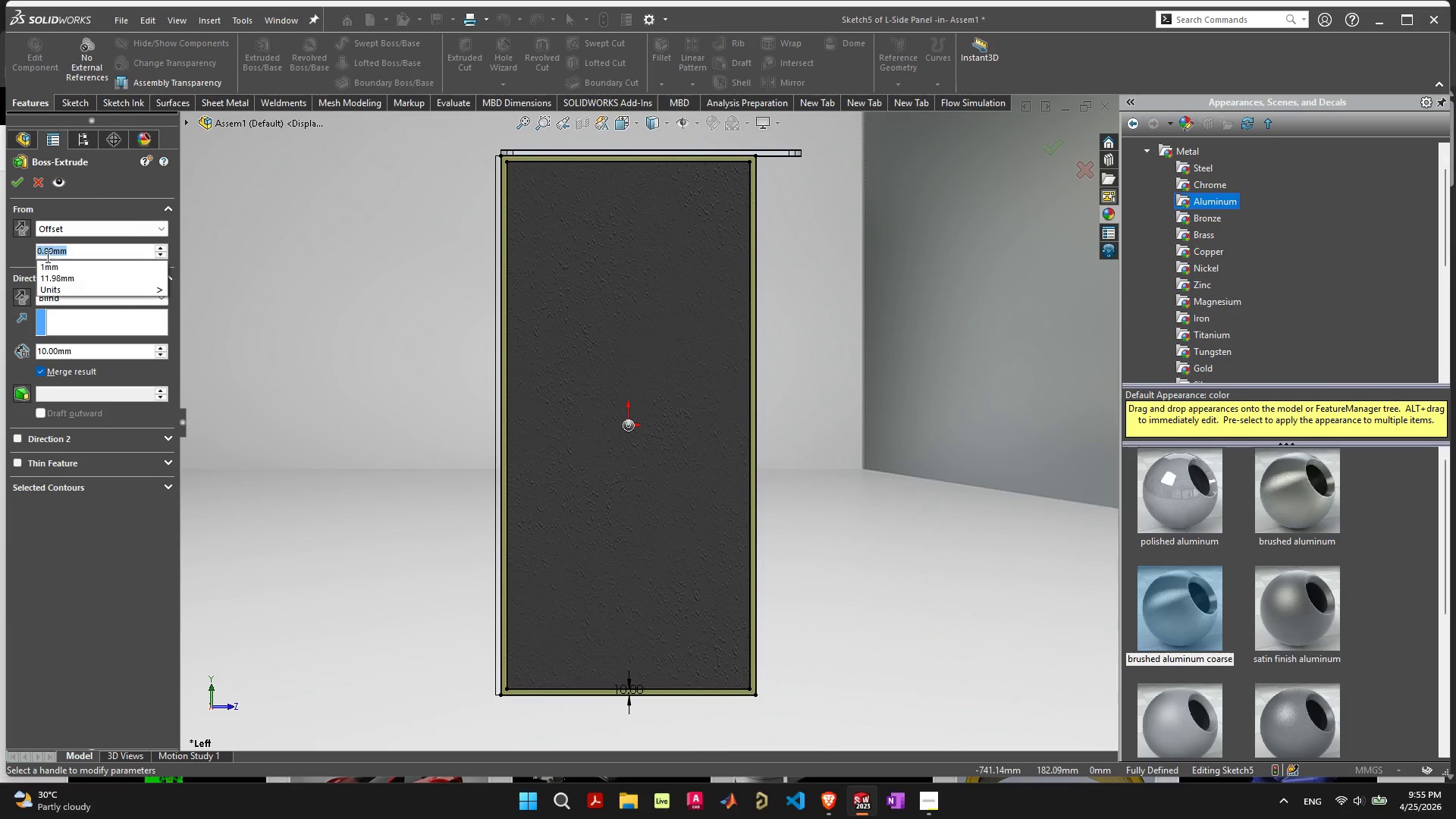 
key(1)
 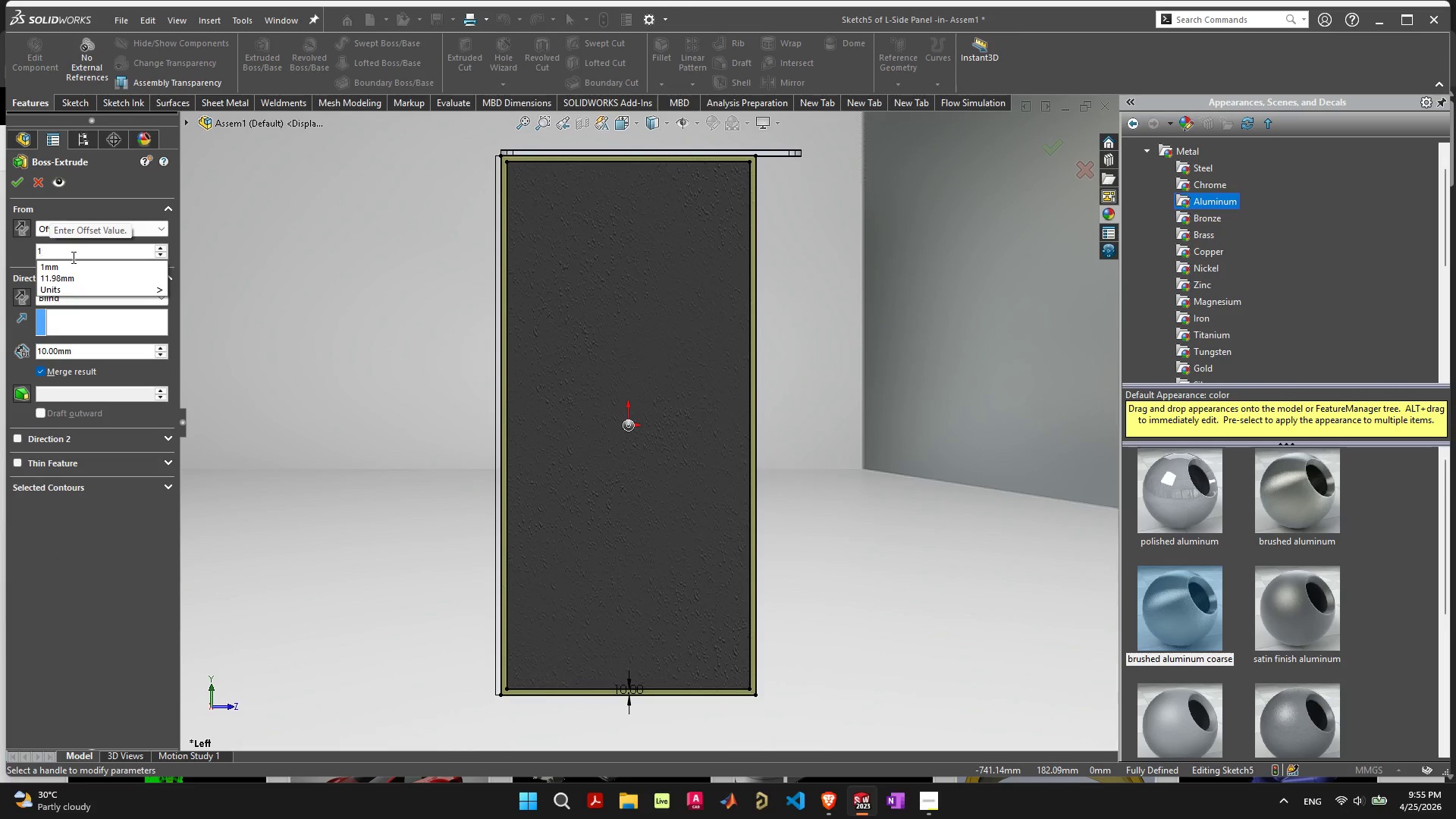 
key(Tab)
 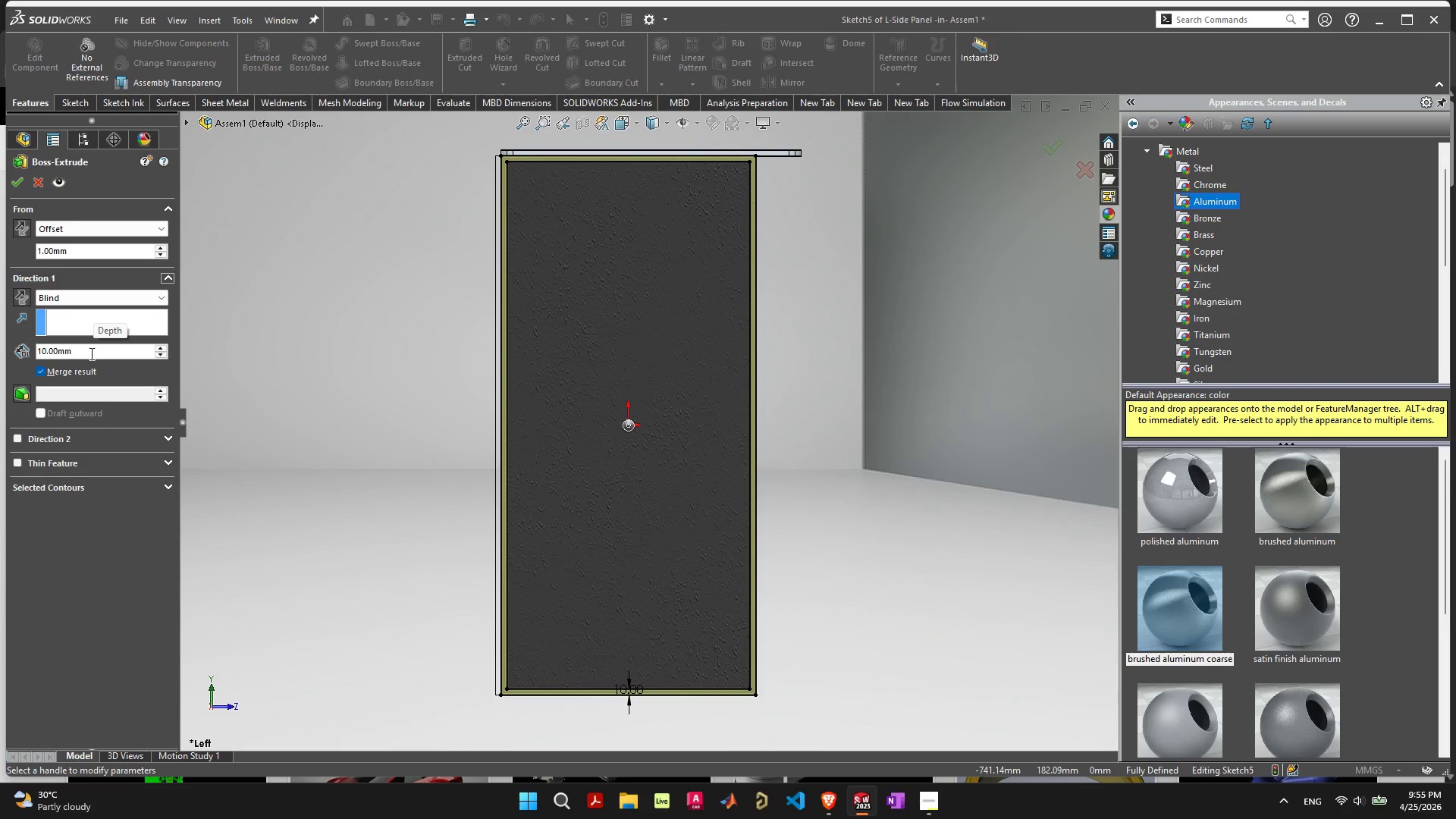 
left_click([76, 366])
 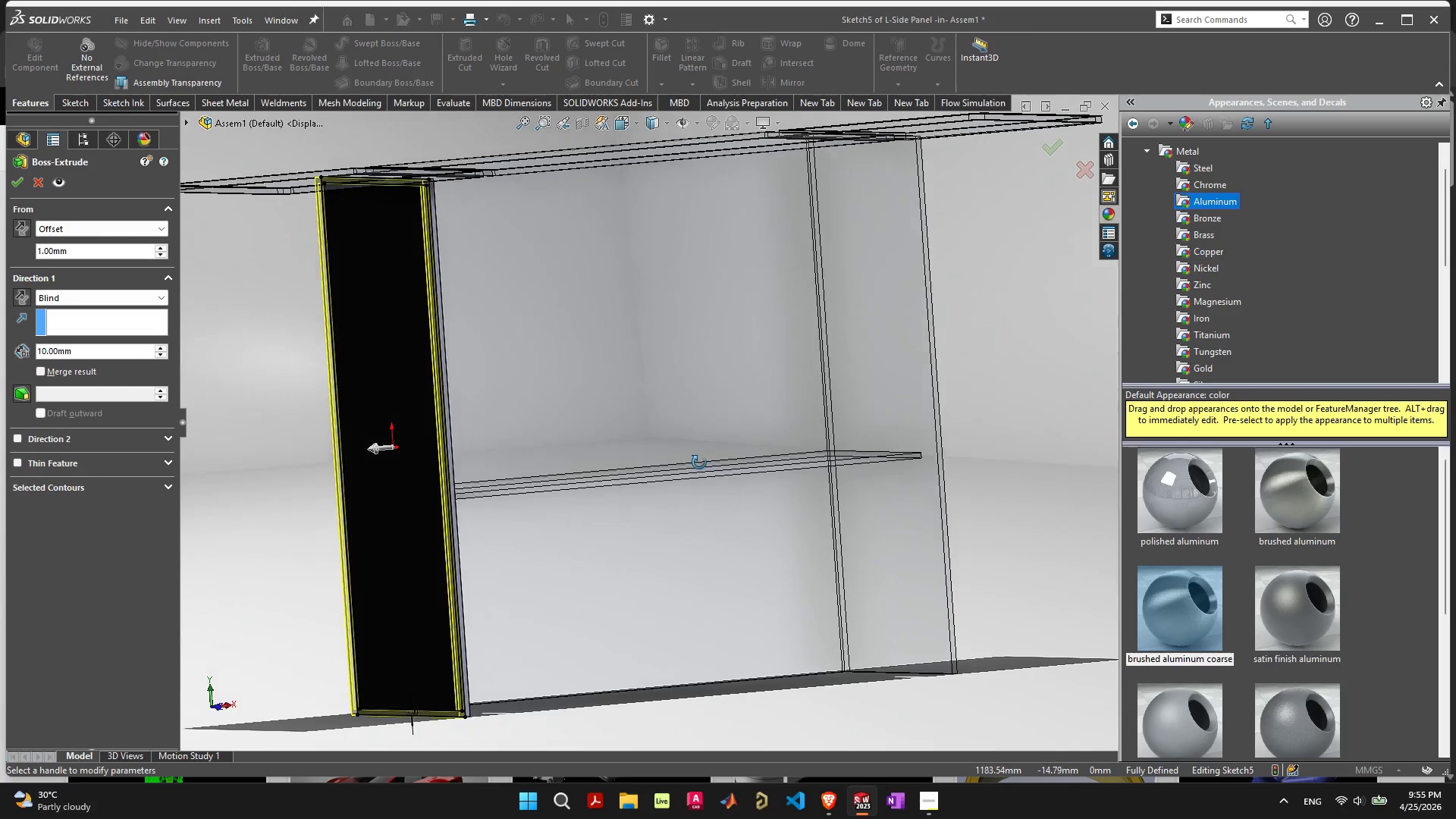 
scroll: coordinate [398, 328], scroll_direction: up, amount: 3.0
 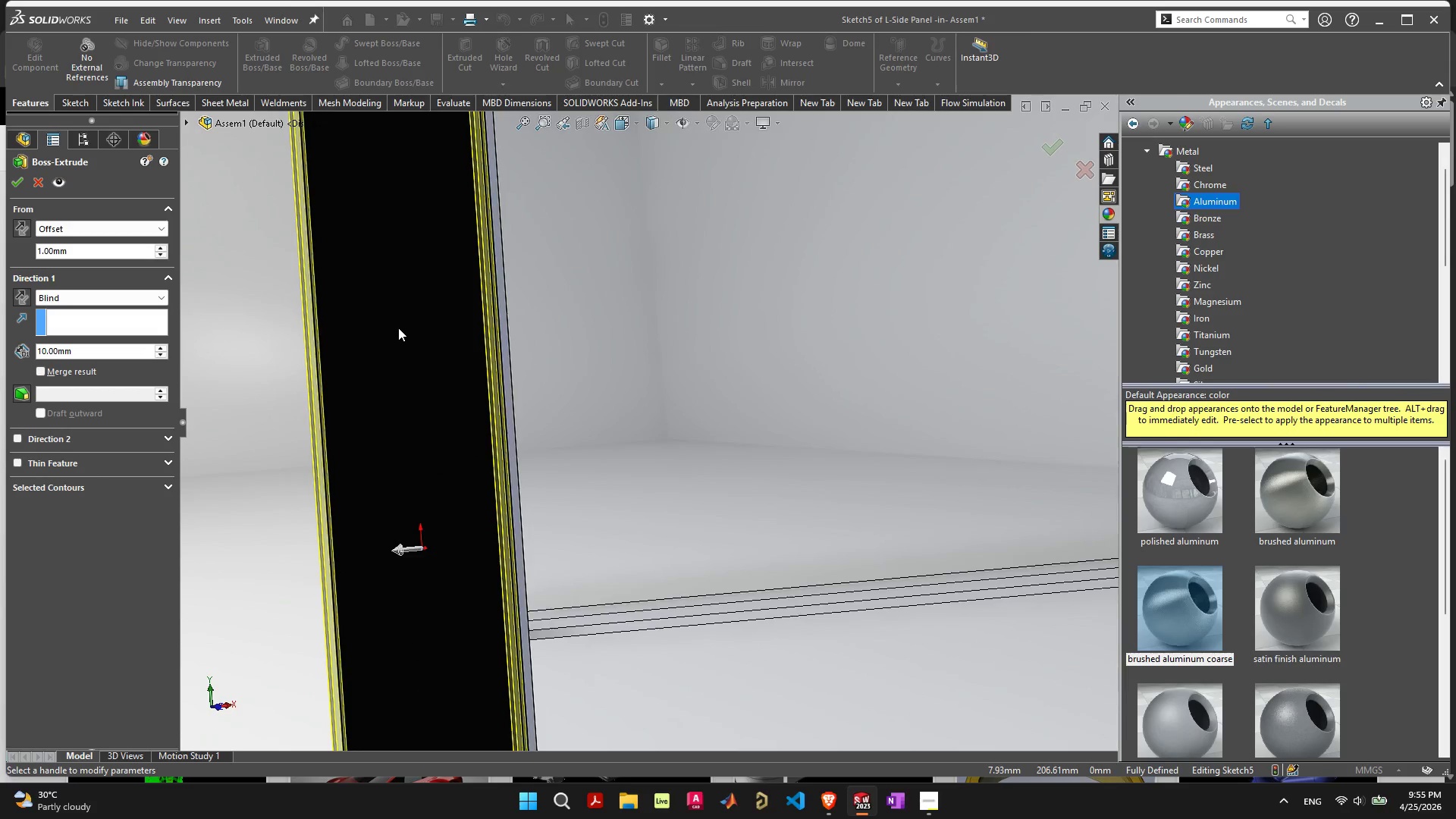 
scroll: coordinate [398, 328], scroll_direction: down, amount: 3.0
 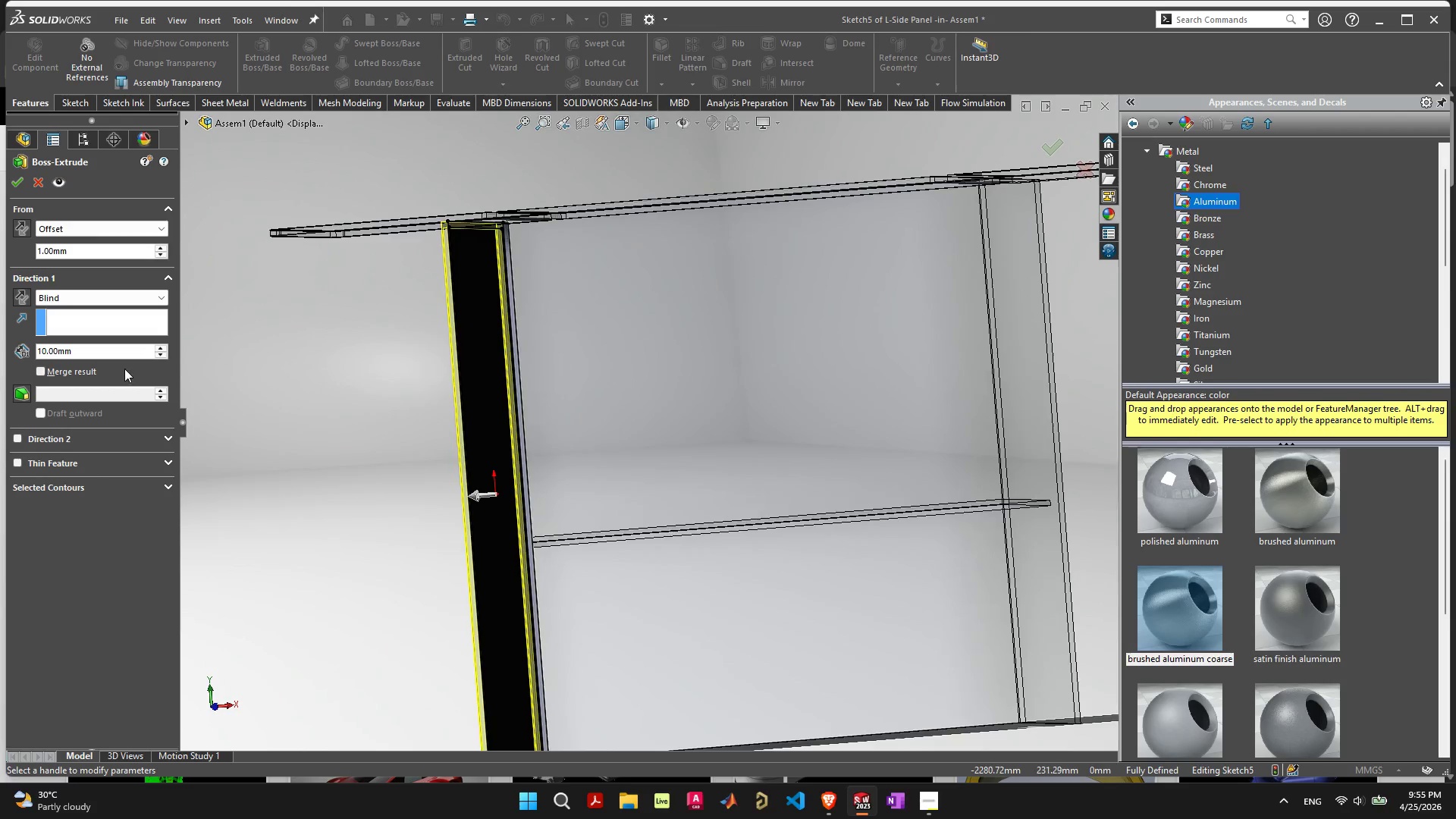 
left_click_drag(start_coordinate=[95, 350], to_coordinate=[0, 346])
 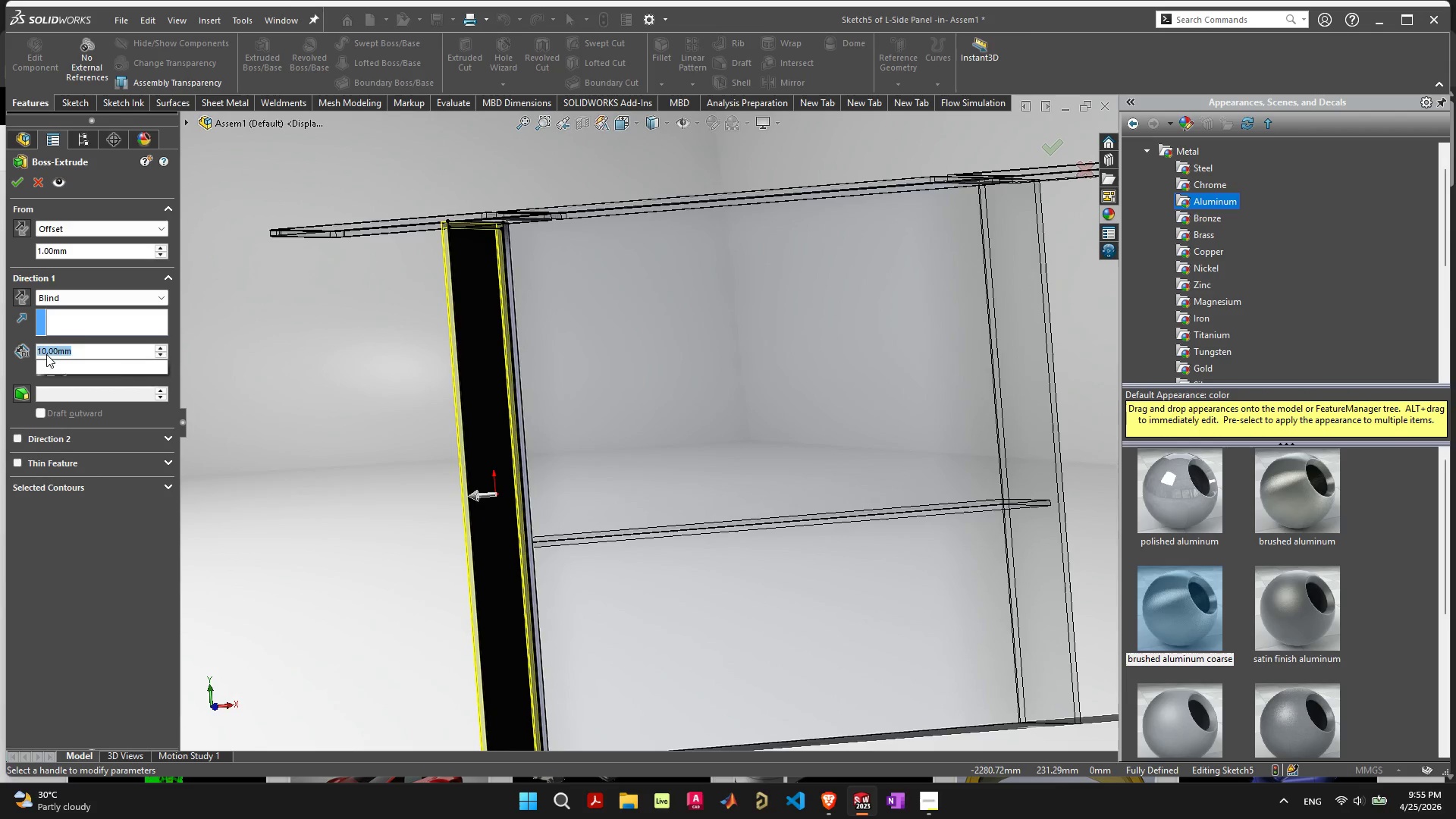 
type(11)
 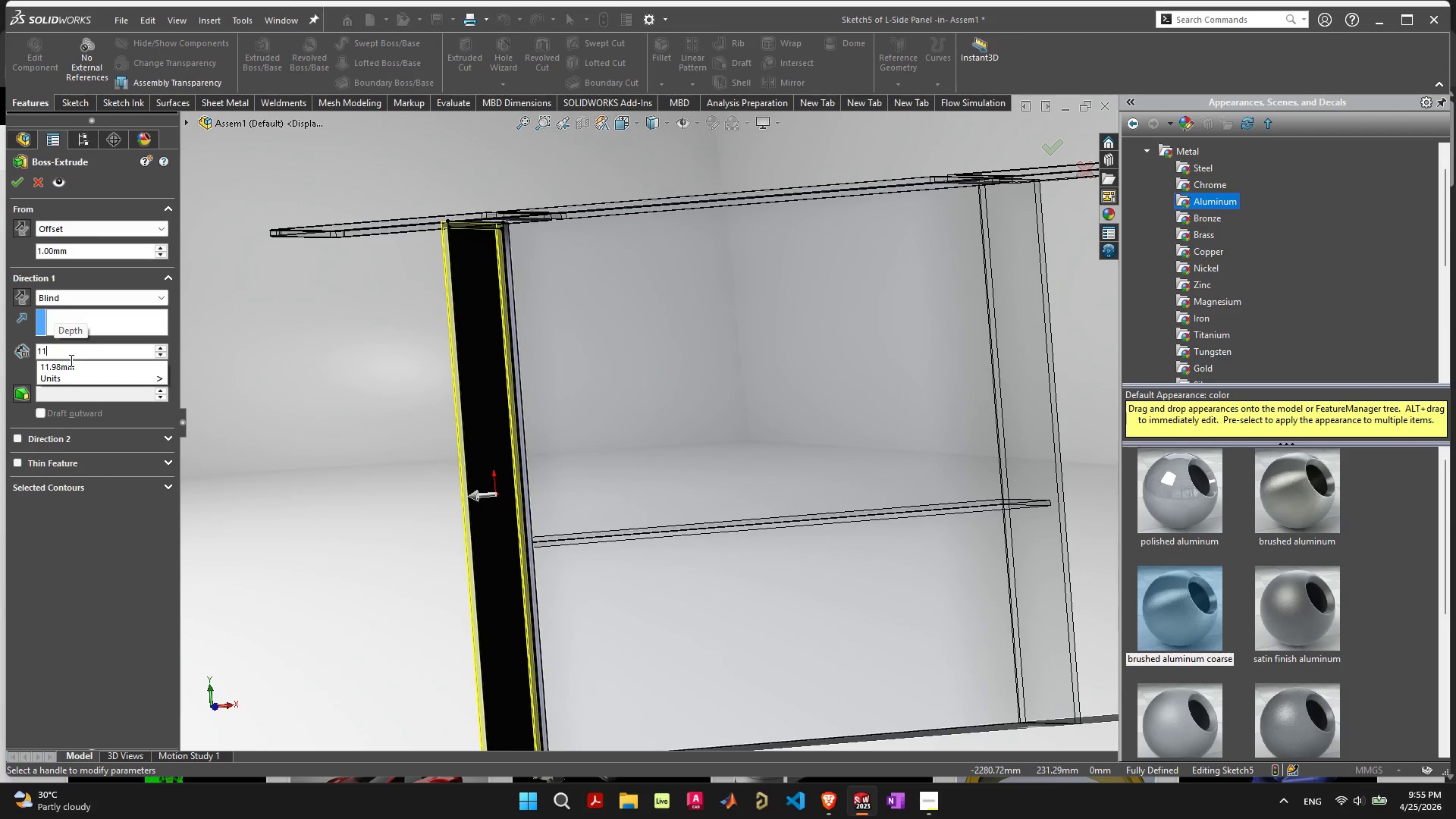 
key(Enter)
 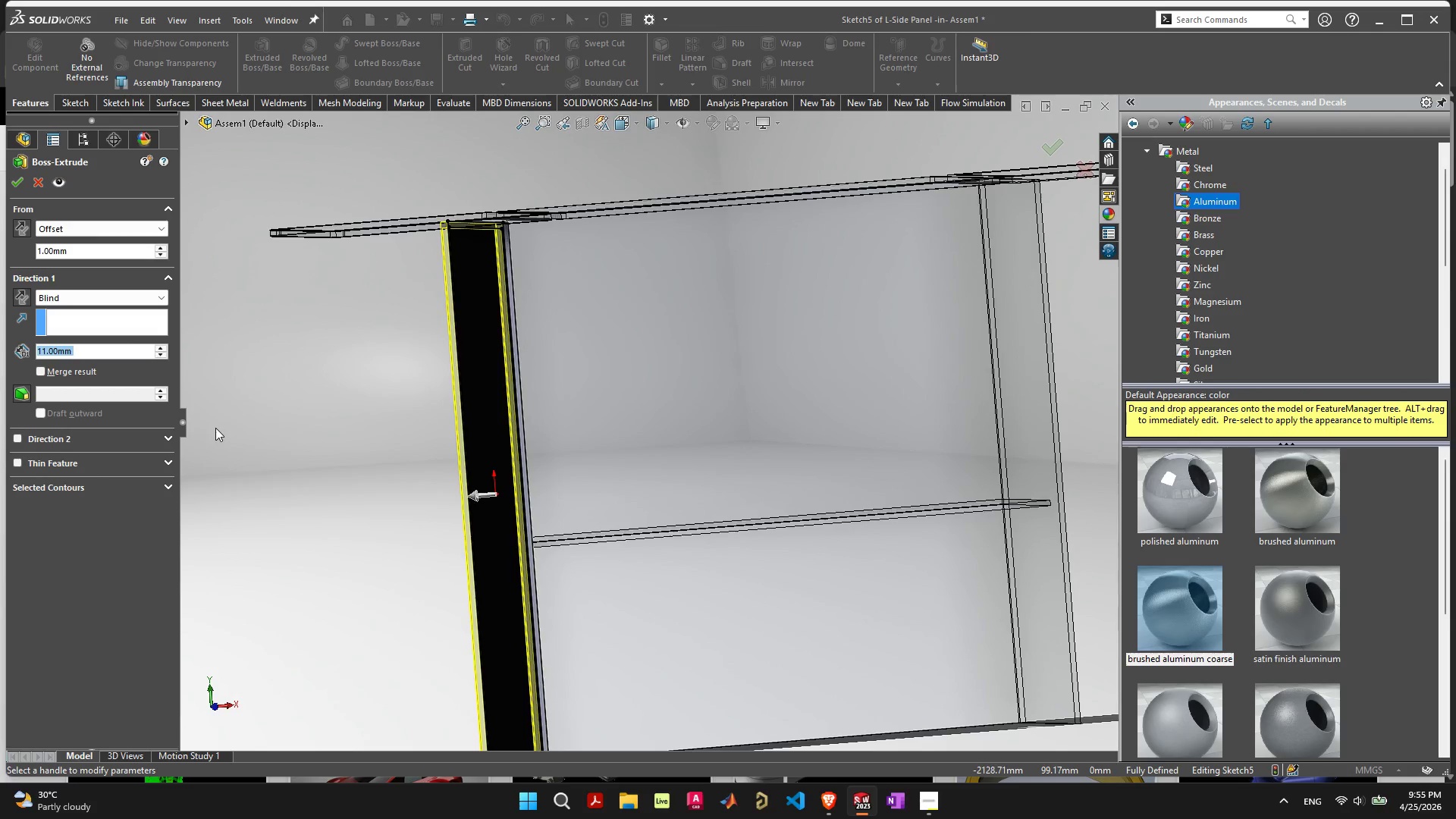 
left_click([20, 295])
 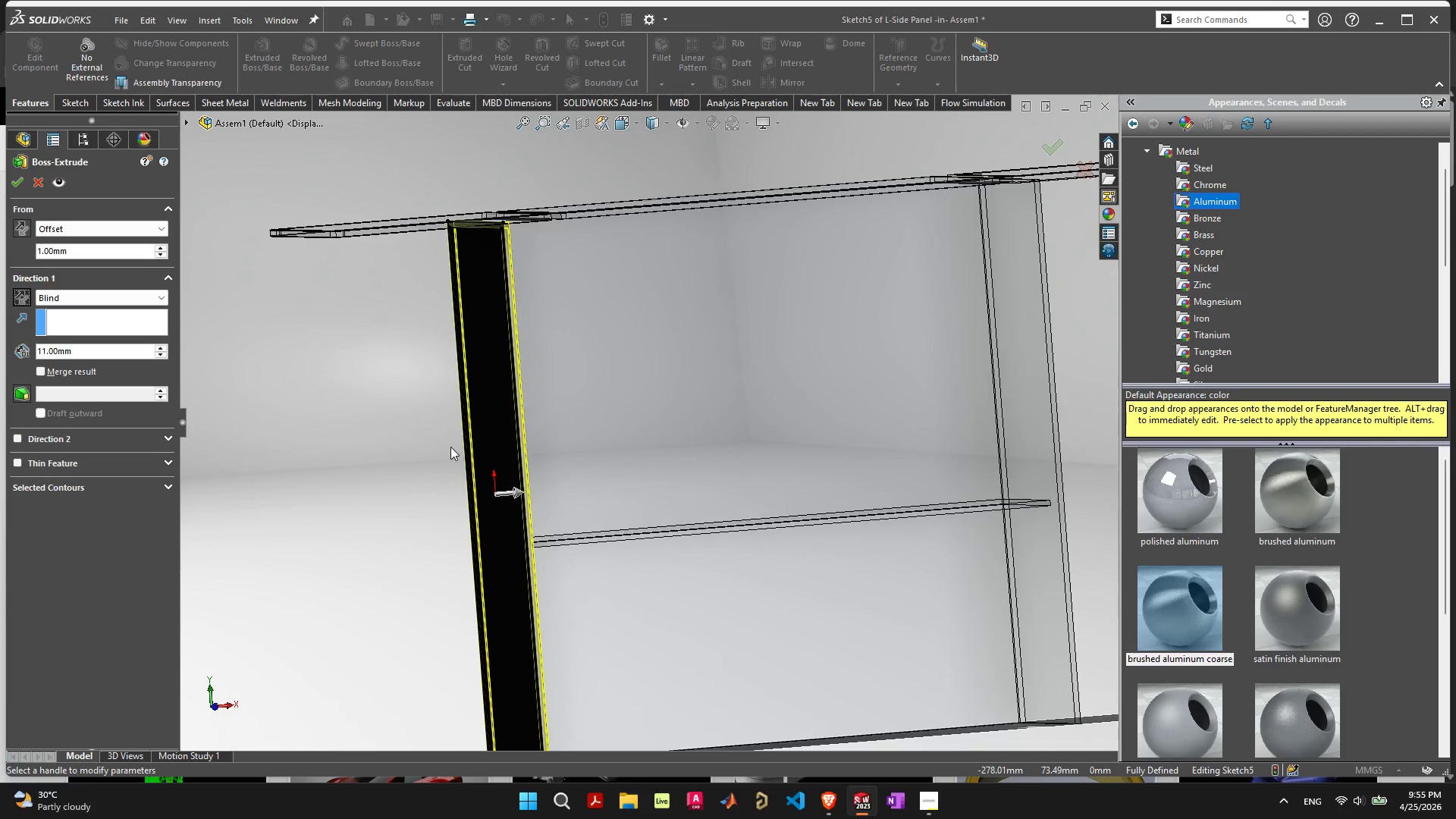 
scroll: coordinate [508, 462], scroll_direction: up, amount: 5.0
 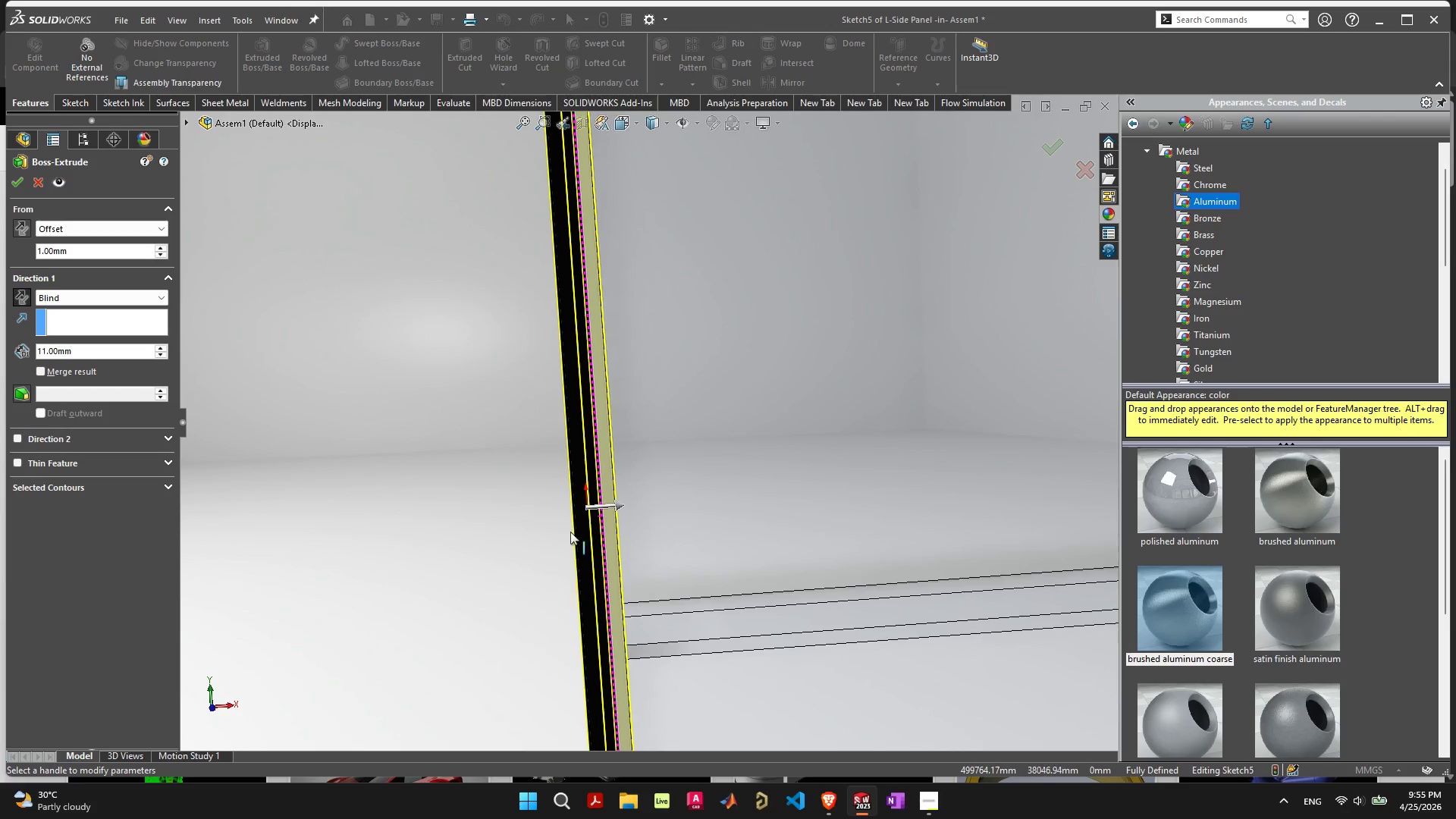 
left_click_drag(start_coordinate=[102, 350], to_coordinate=[0, 353])
 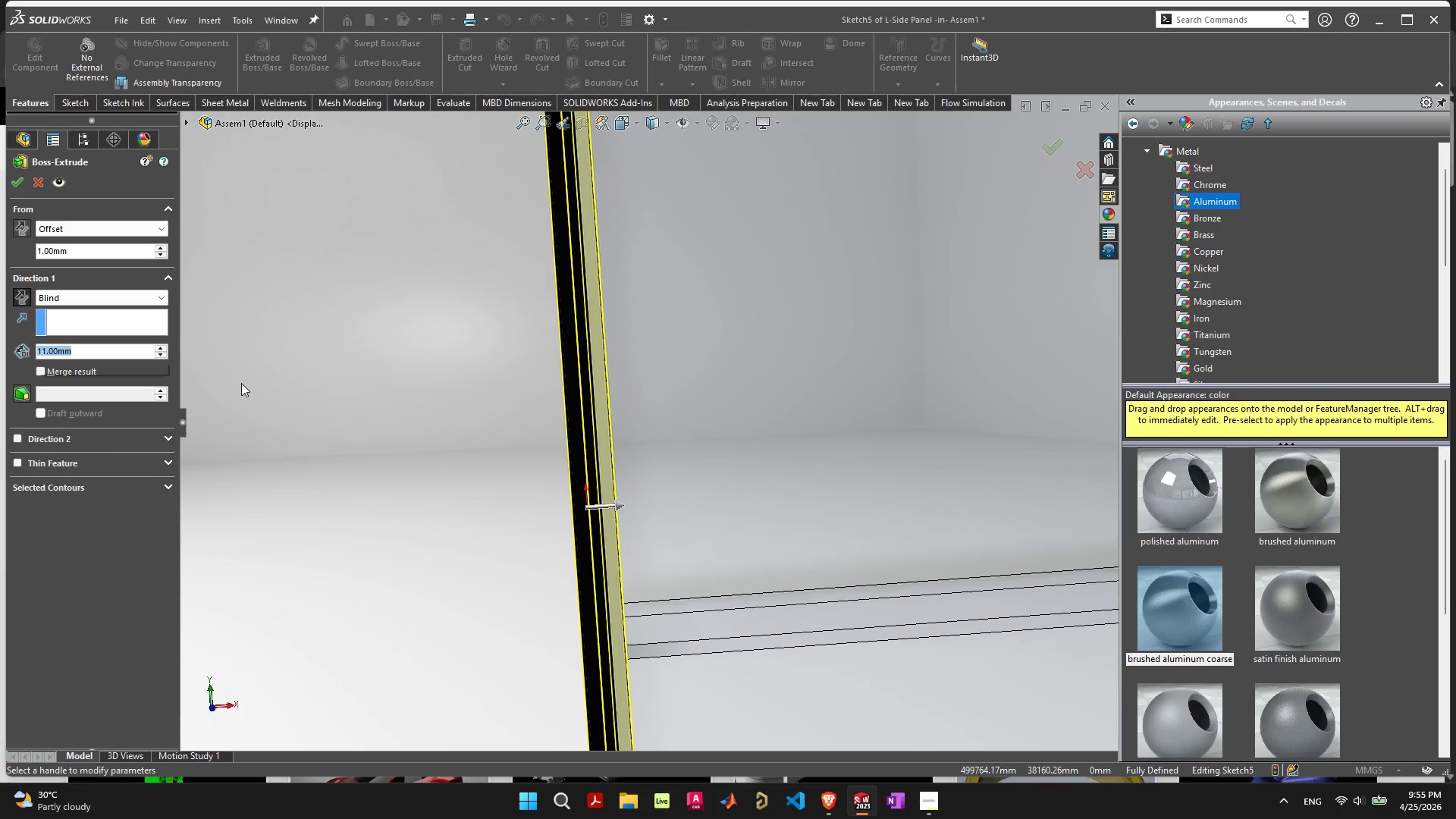 
type(12)
 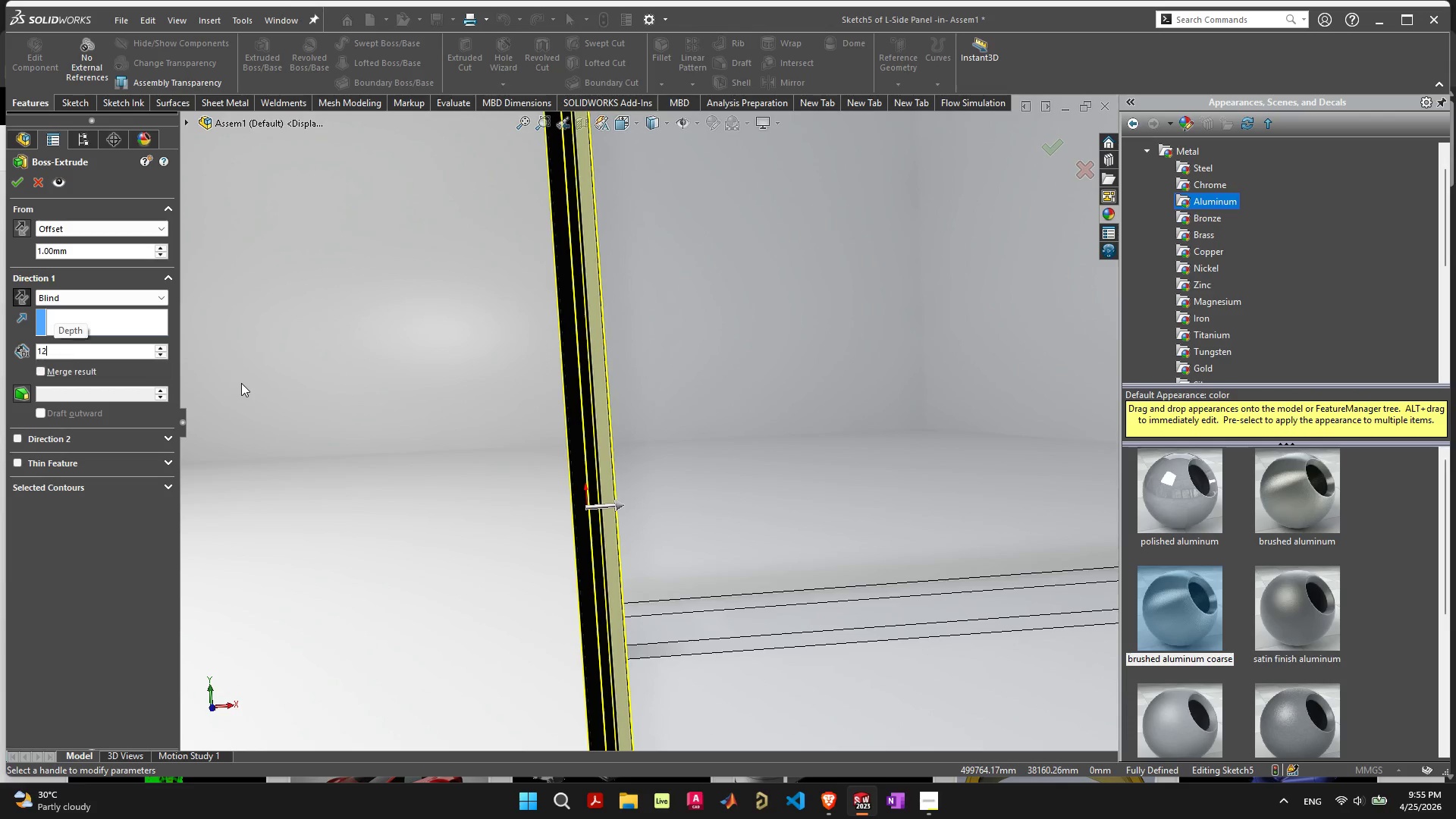 
key(Enter)
 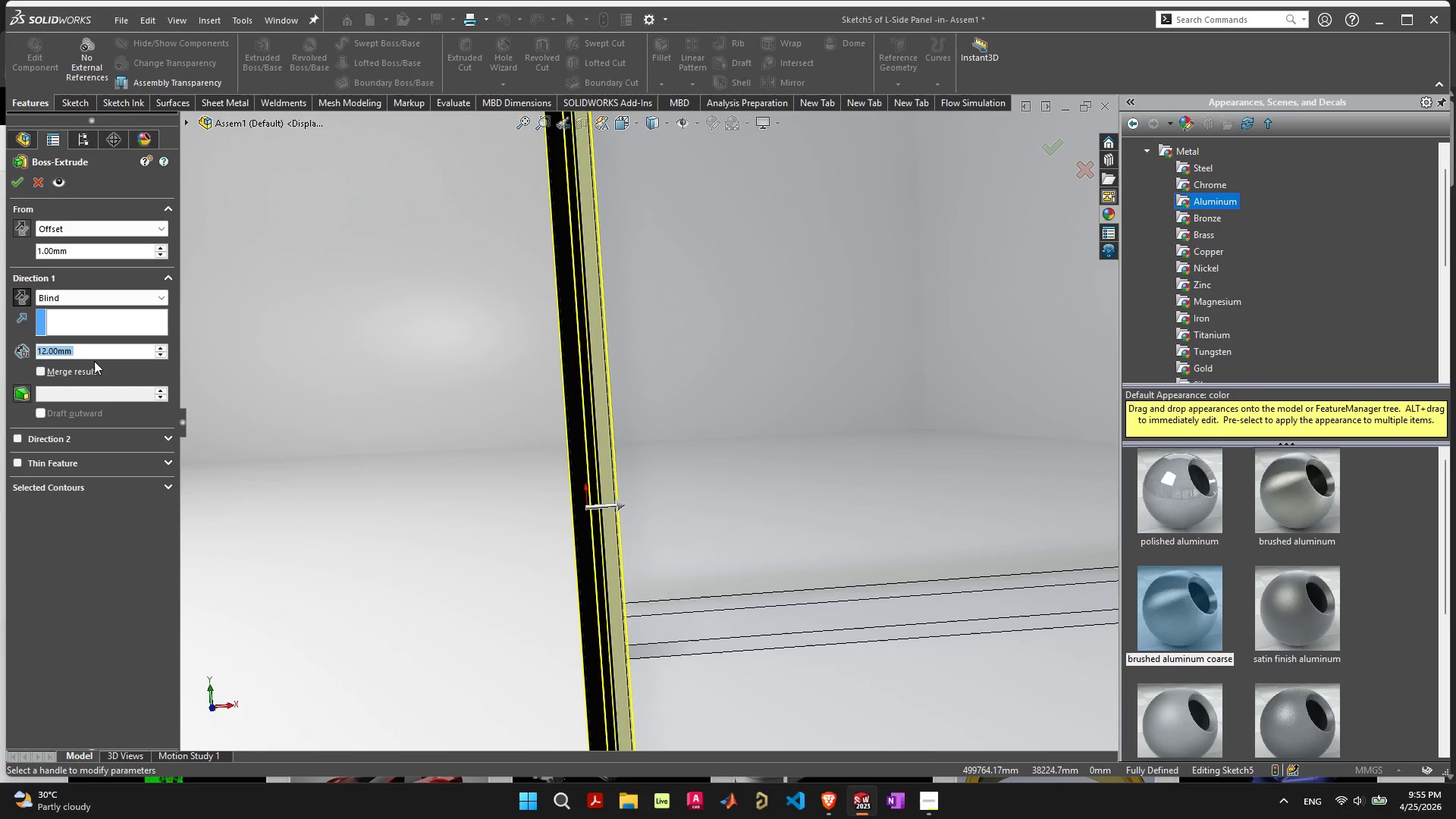 
scroll: coordinate [692, 491], scroll_direction: up, amount: 7.0
 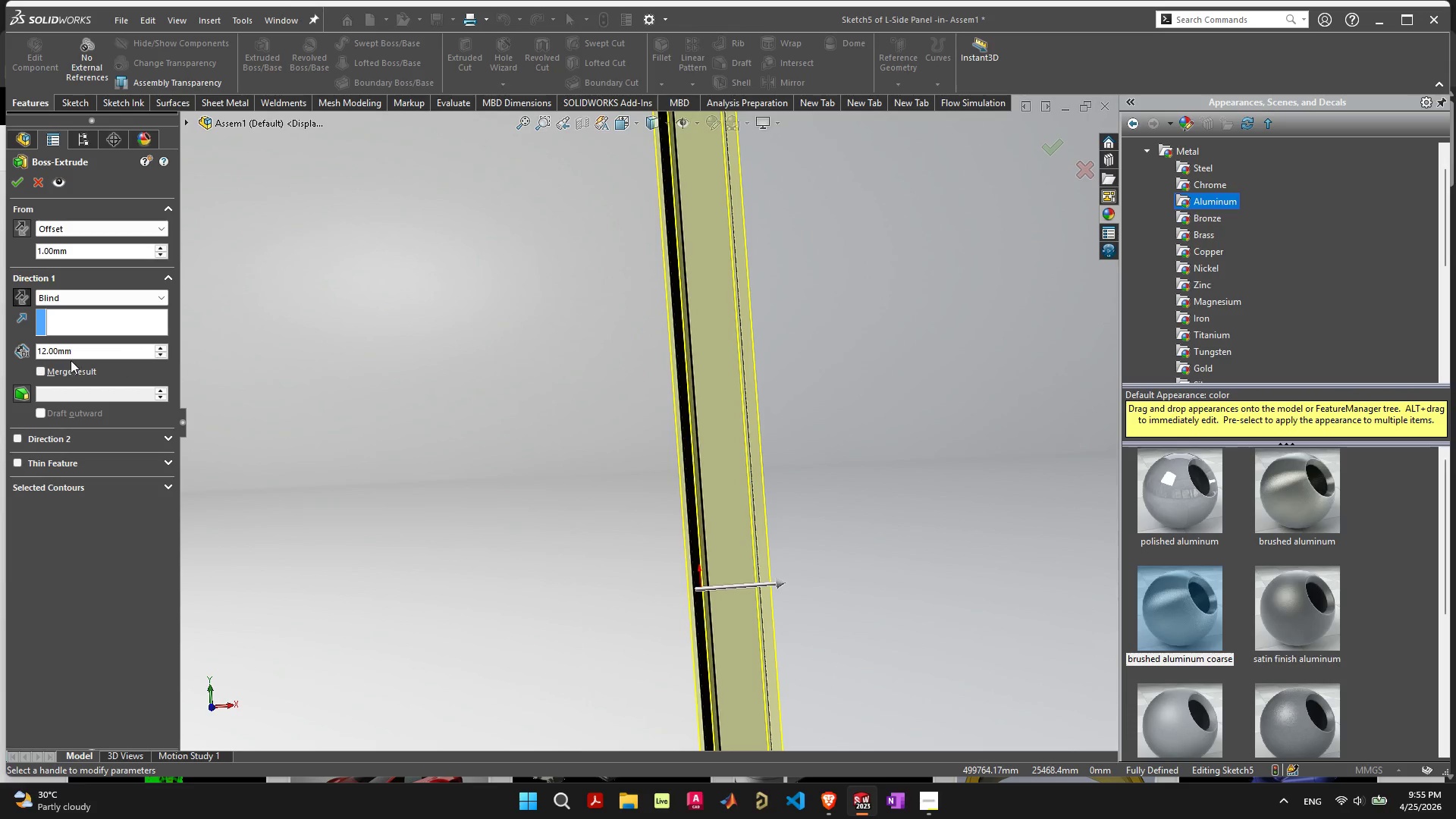 
left_click_drag(start_coordinate=[96, 353], to_coordinate=[0, 349])
 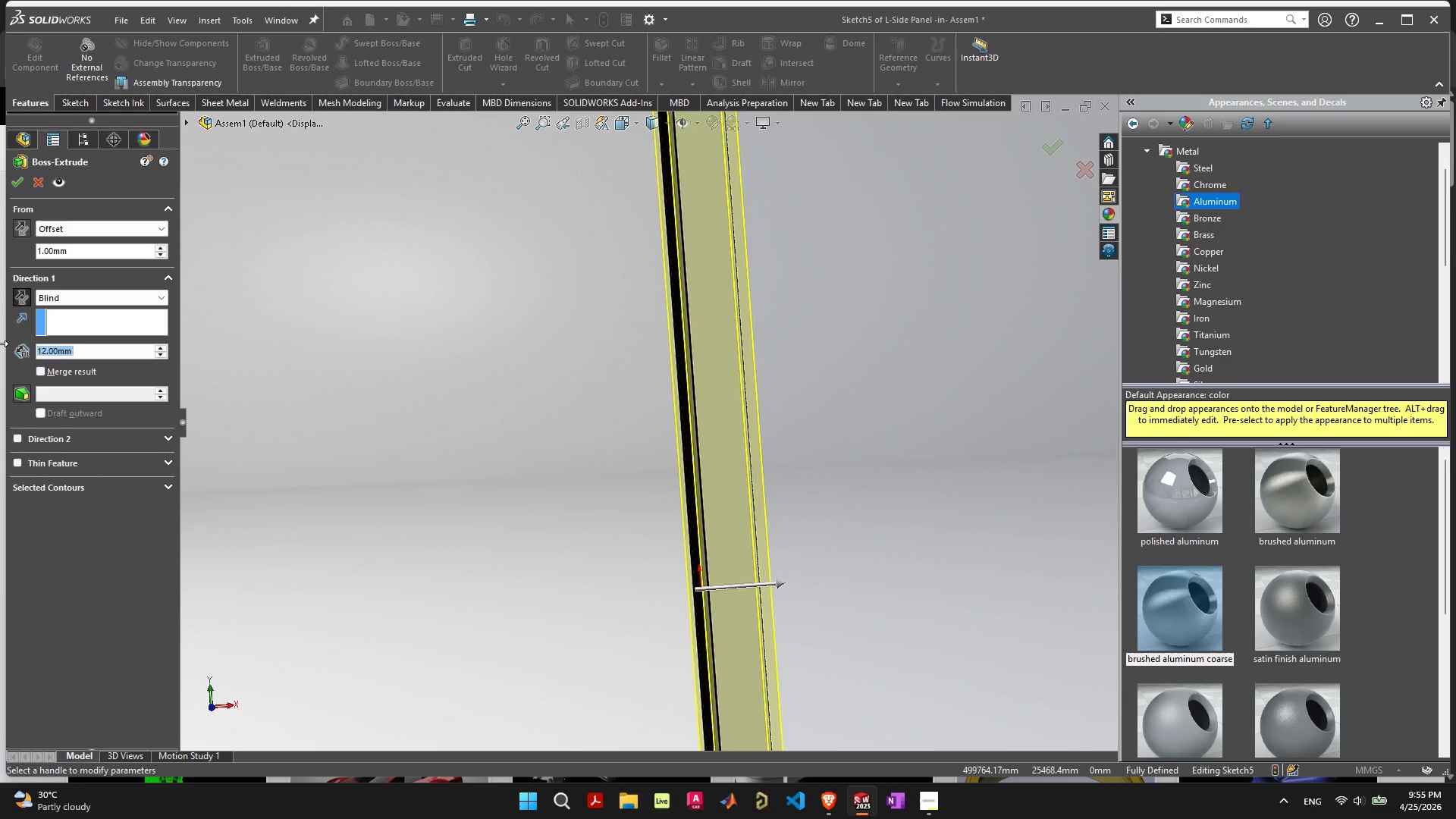 
type(11)
 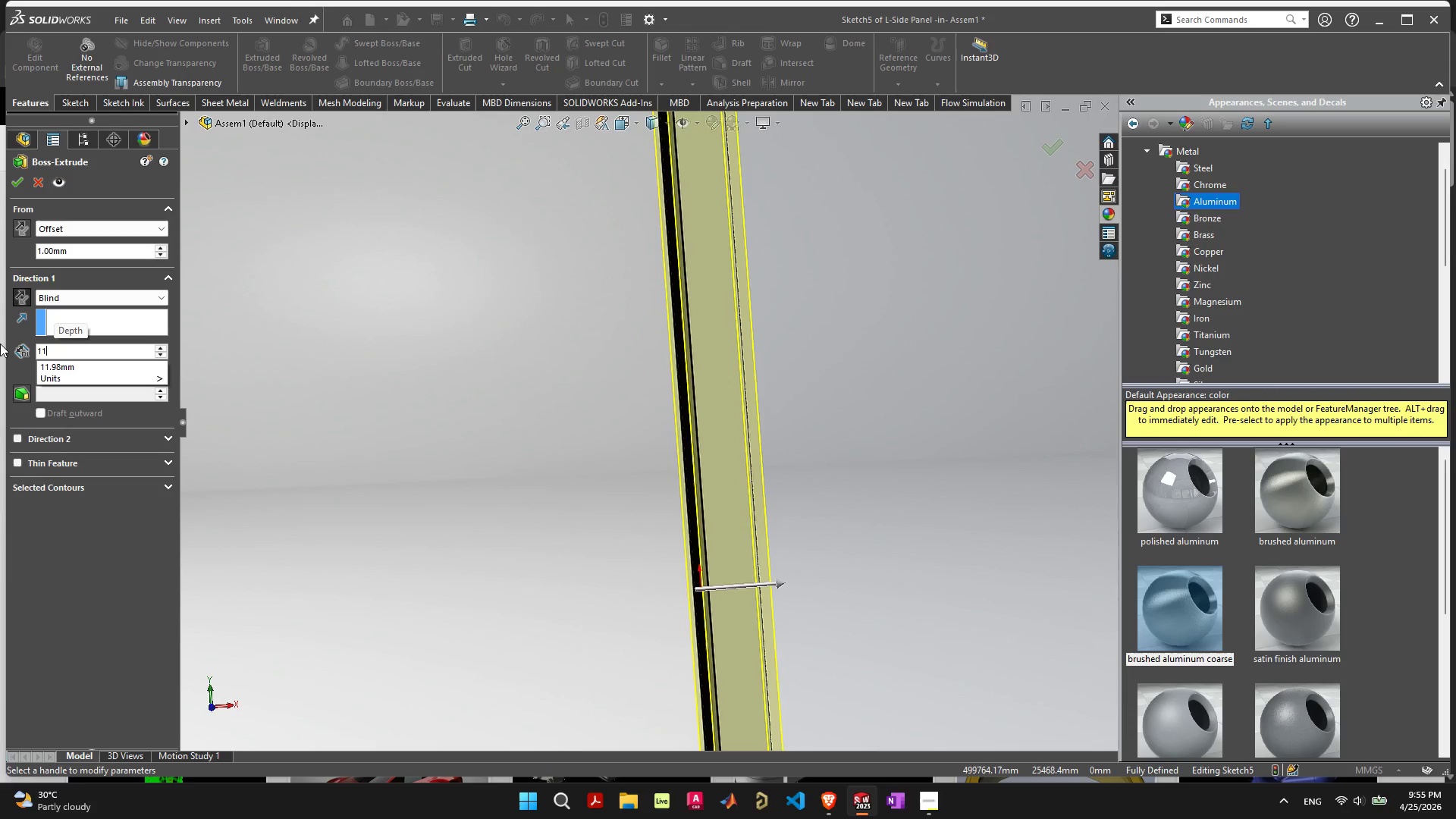 
key(Enter)
 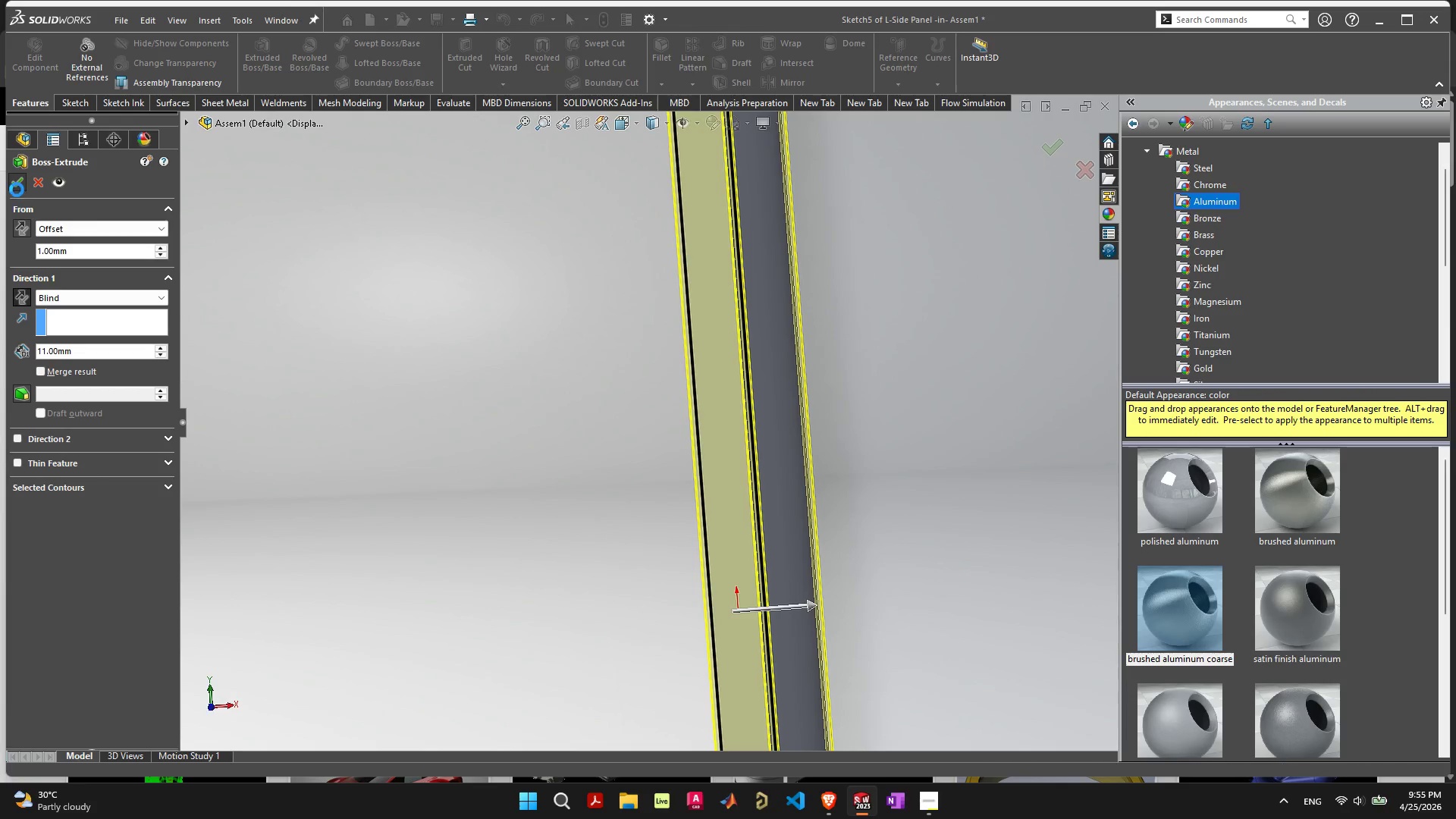 
wait(5.17)
 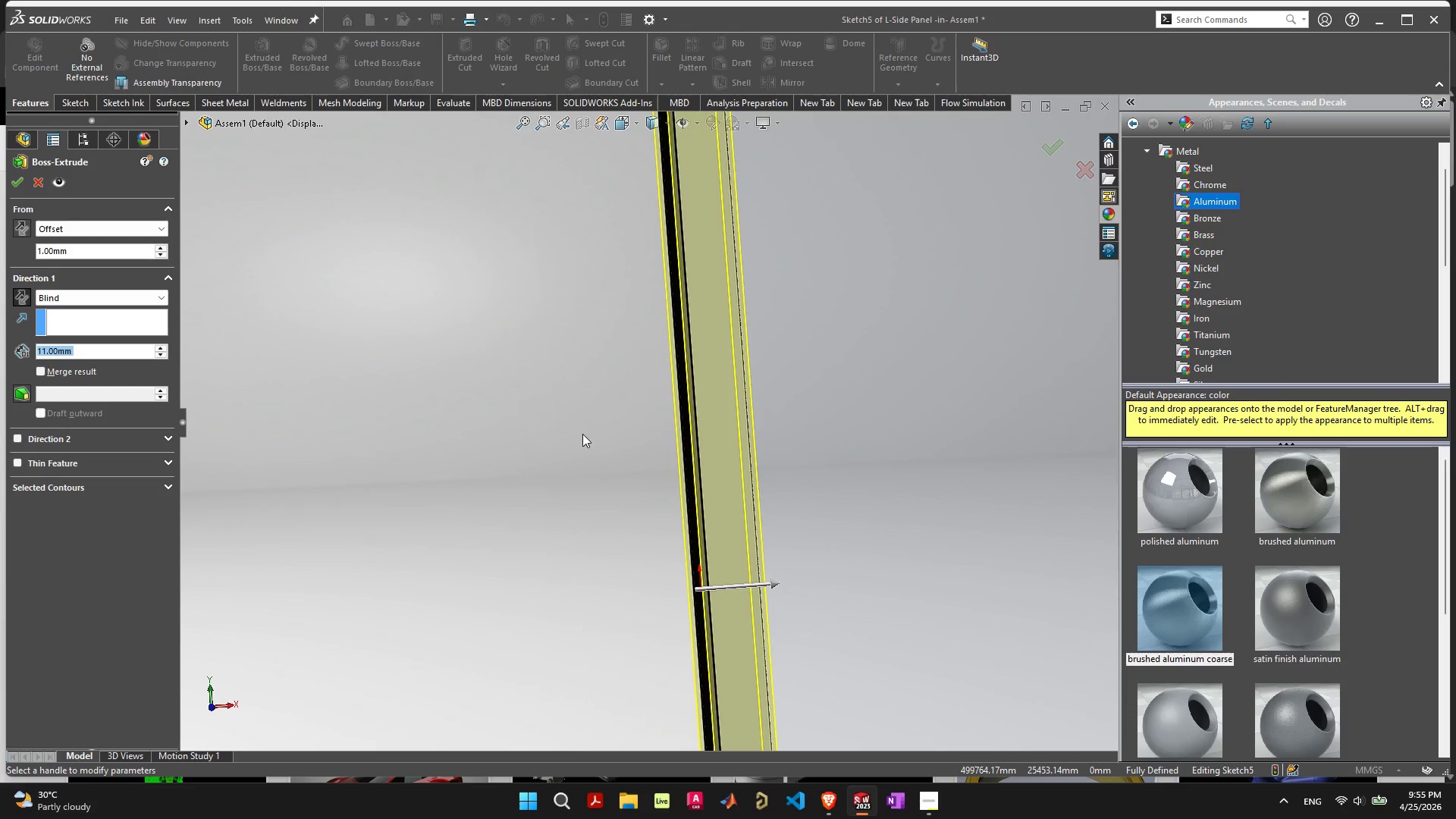 
scroll: coordinate [639, 480], scroll_direction: down, amount: 14.0
 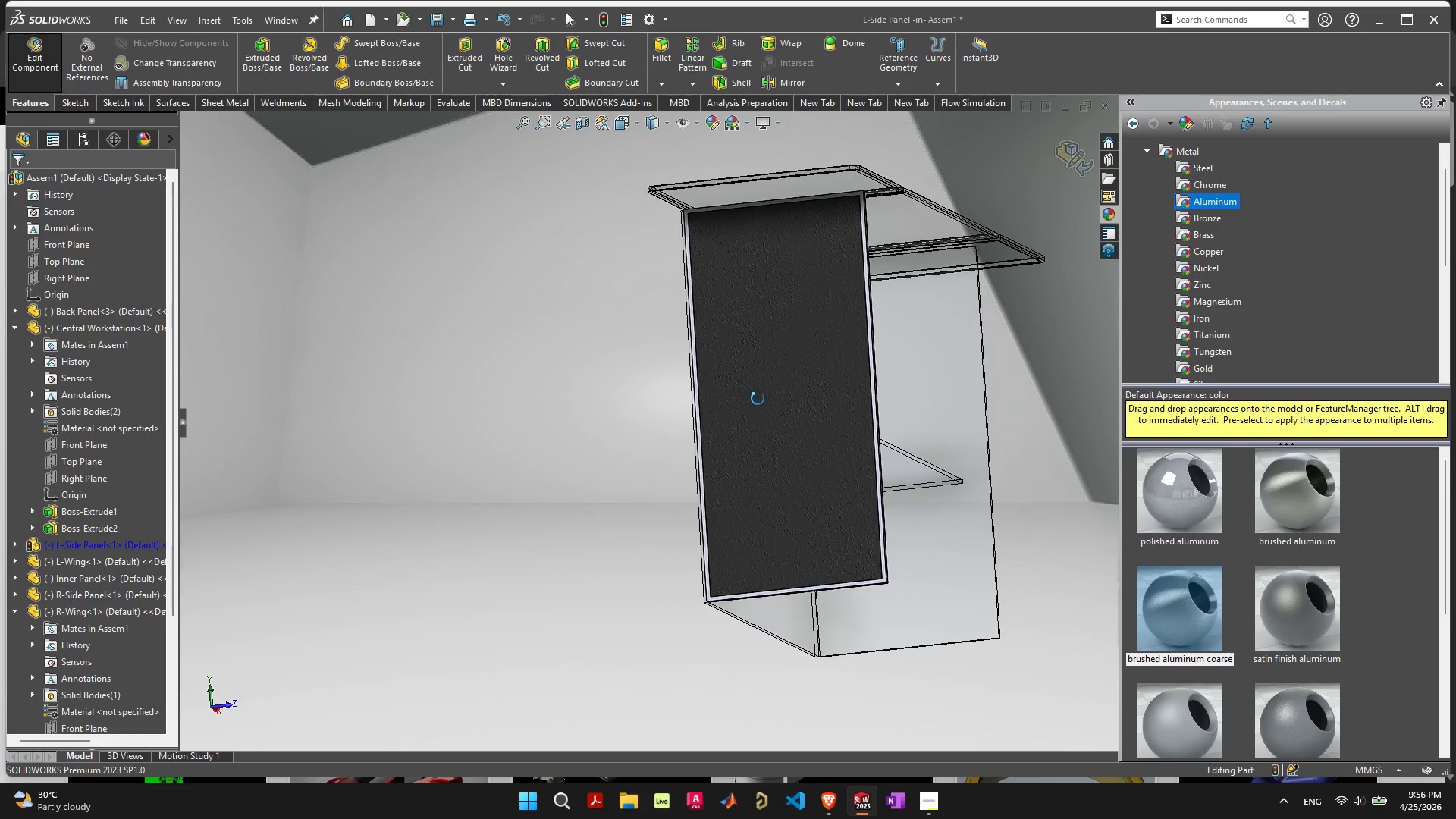 
scroll: coordinate [877, 595], scroll_direction: up, amount: 5.0
 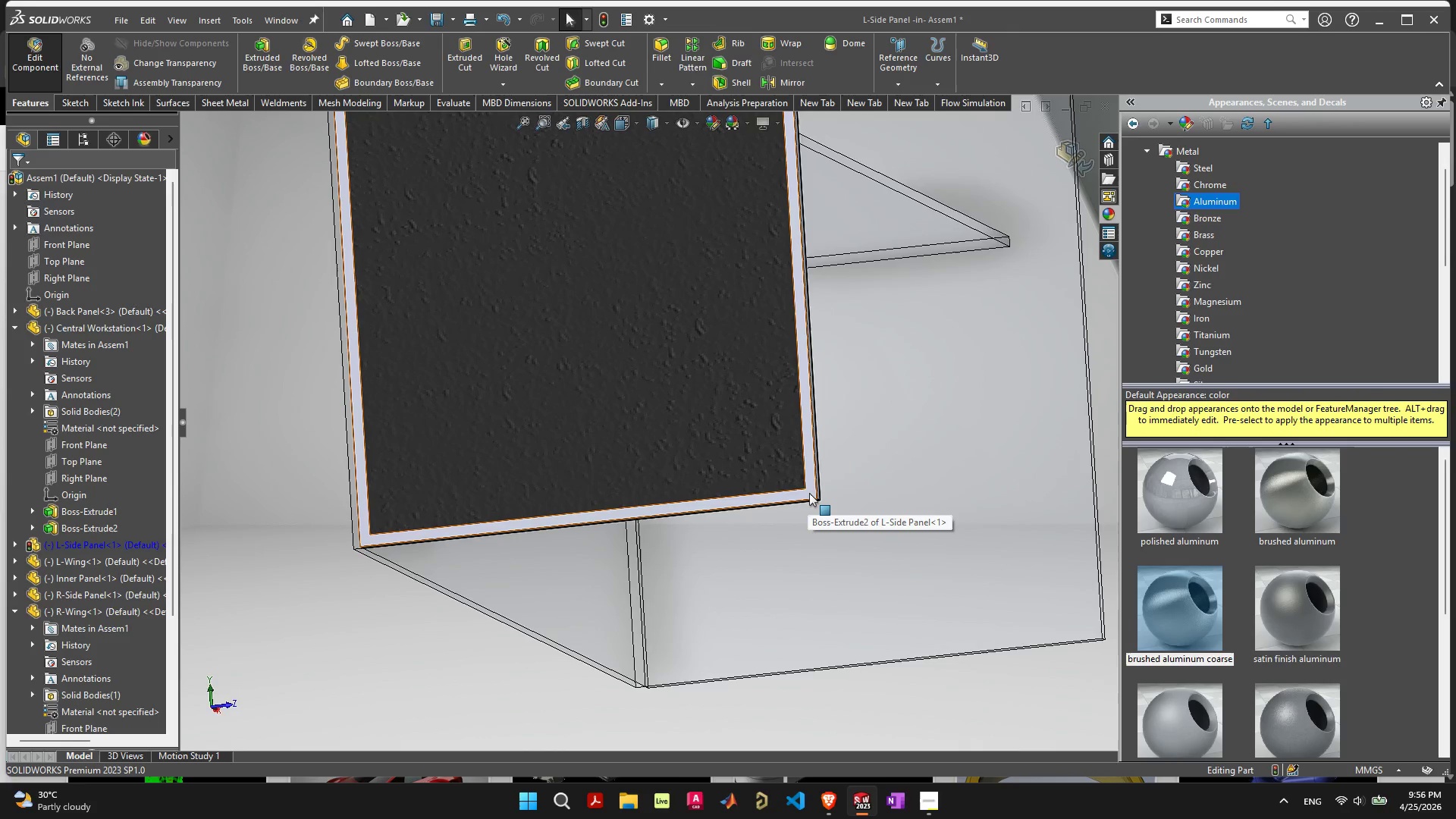 
scroll: coordinate [630, 292], scroll_direction: down, amount: 5.0
 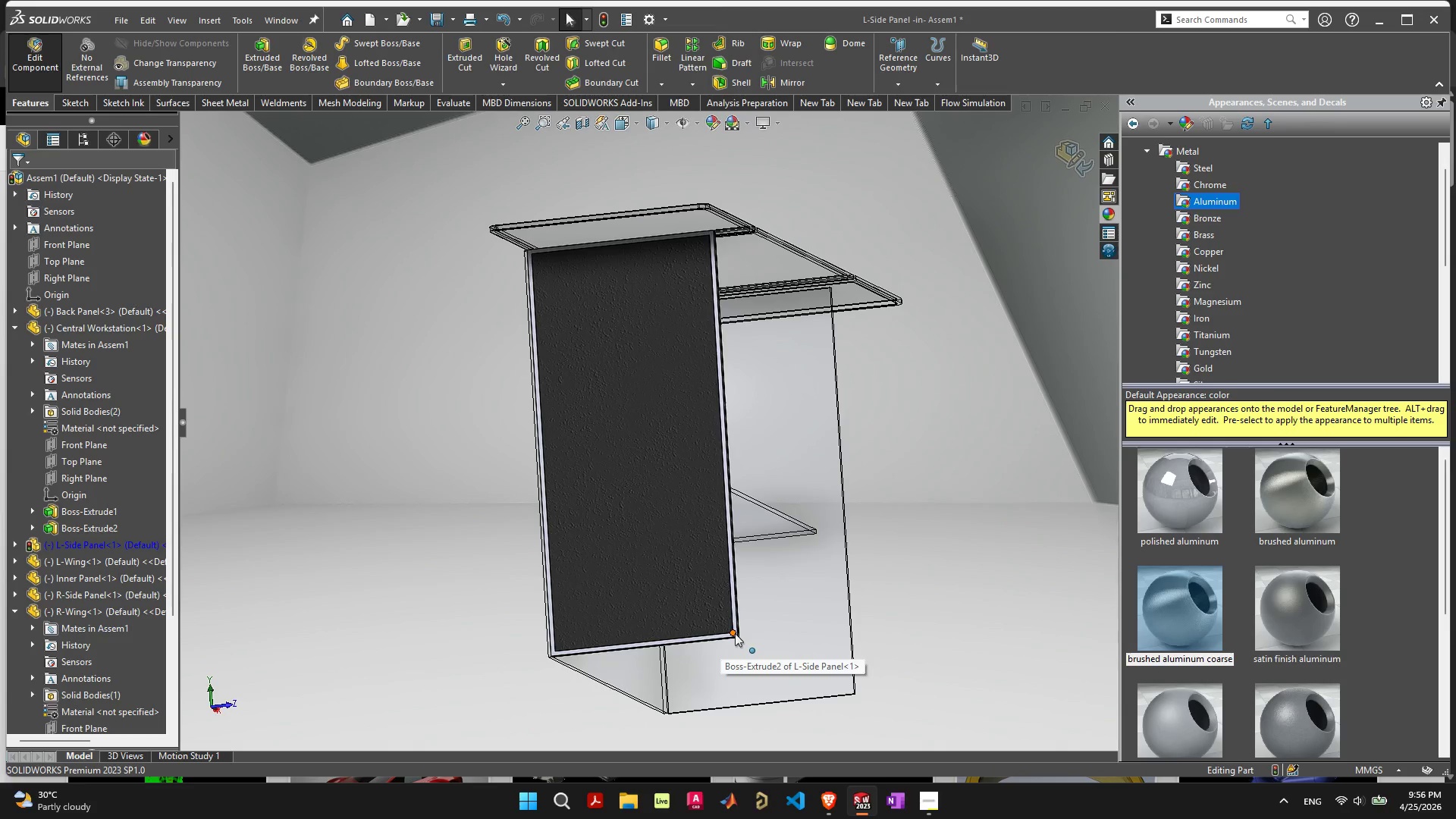 
scroll: coordinate [736, 633], scroll_direction: up, amount: 4.0
 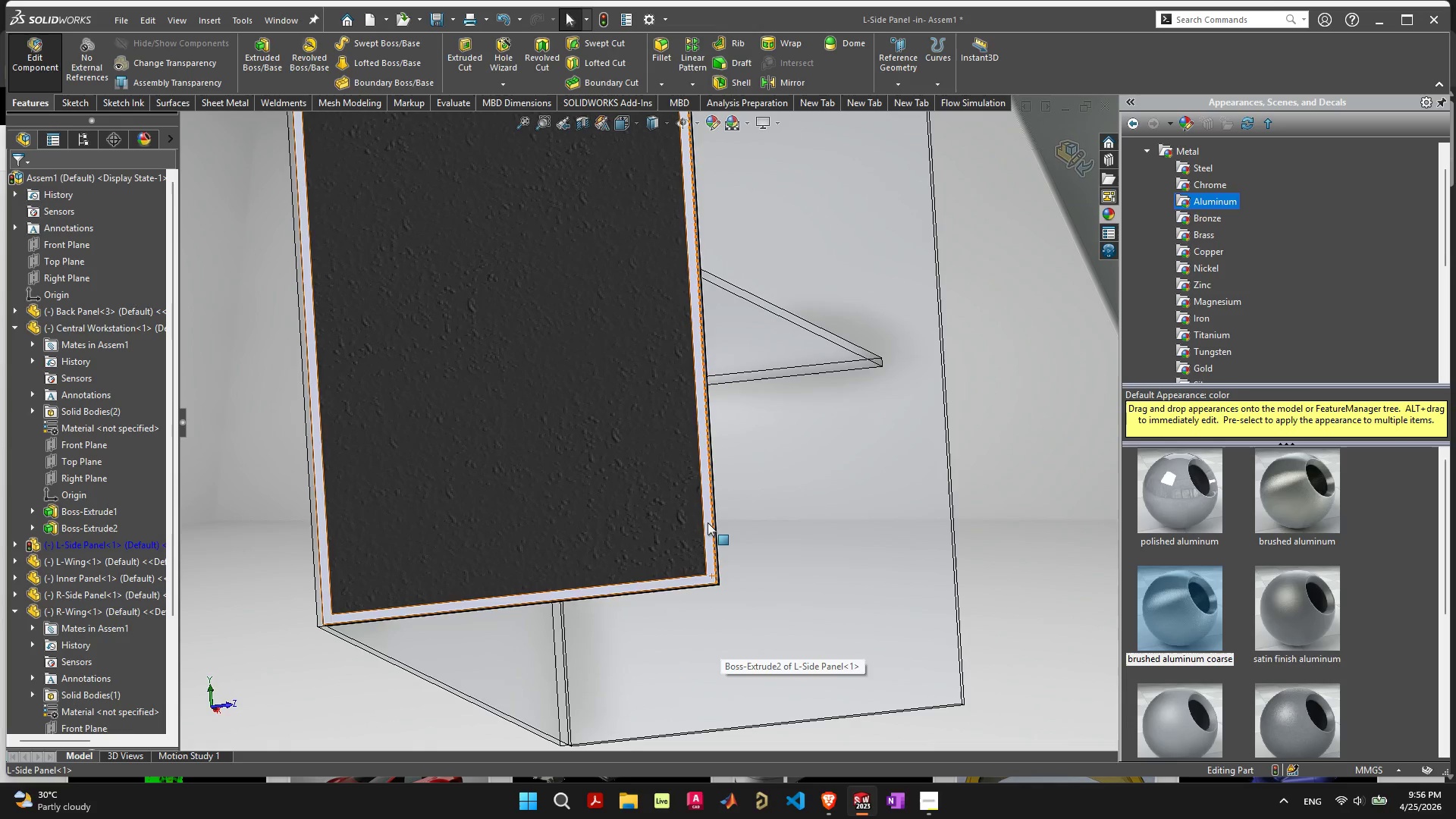 
double_click([708, 522])
 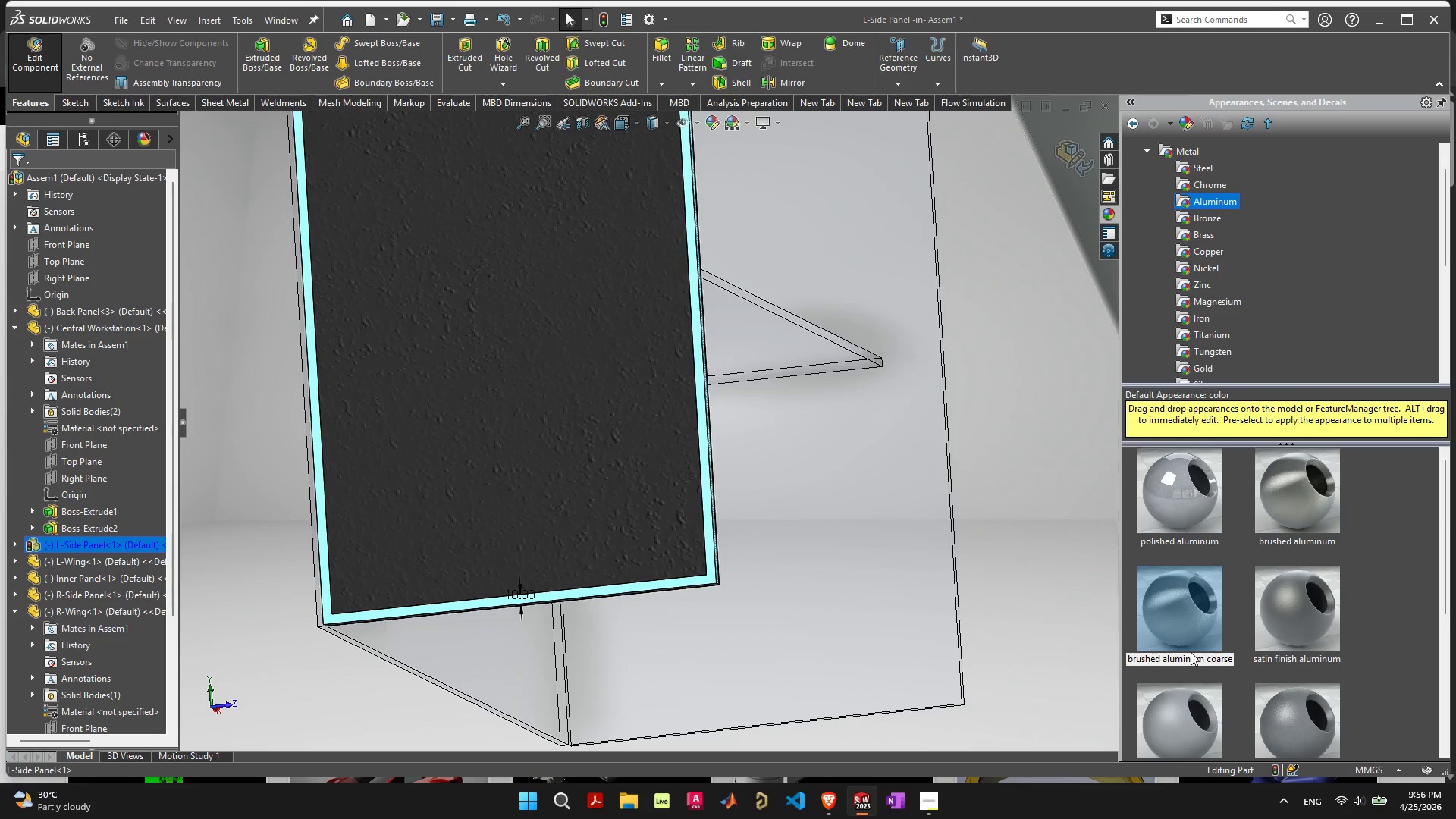 
left_click([1199, 617])
 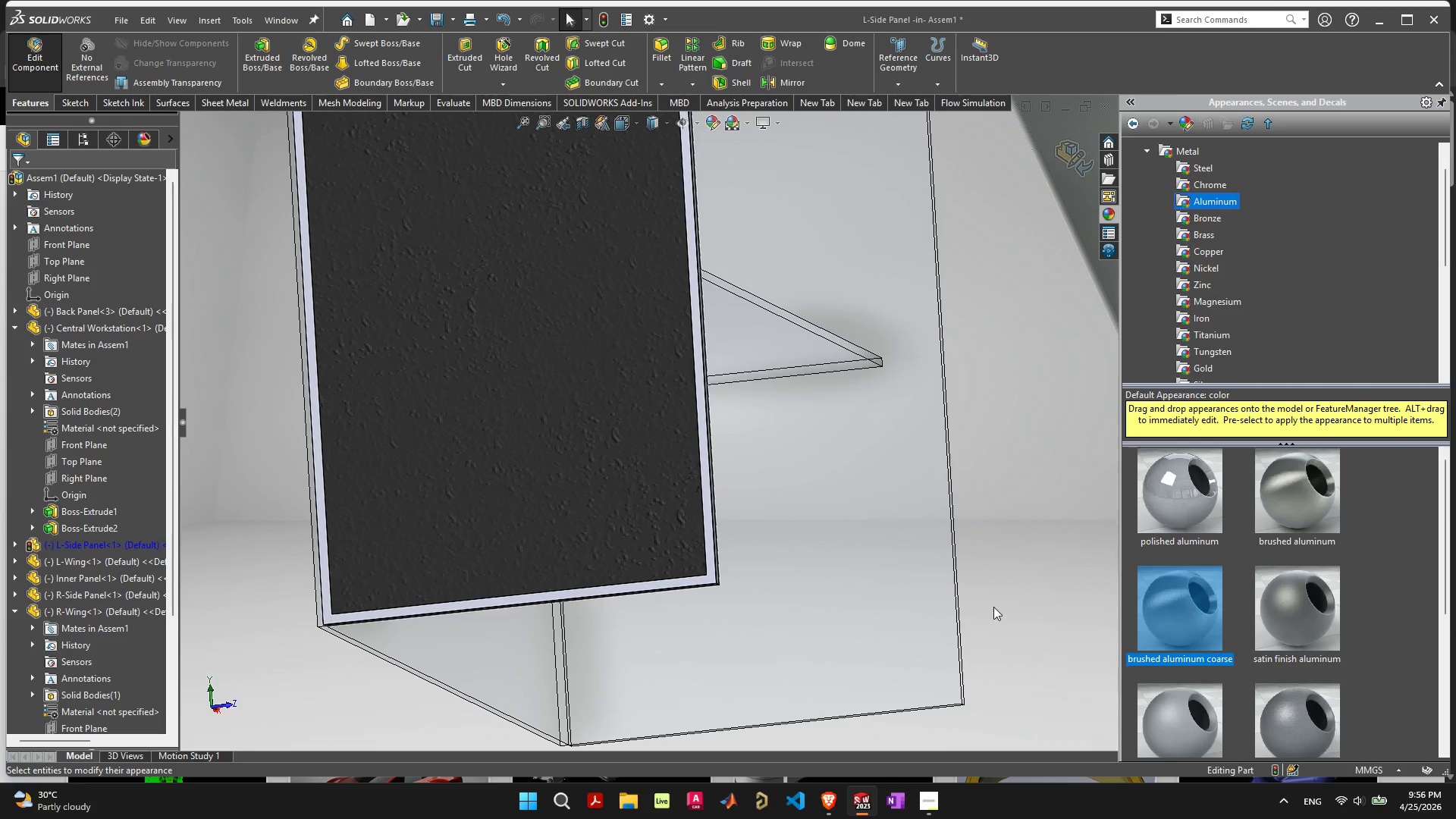 
scroll: coordinate [711, 286], scroll_direction: down, amount: 9.0
 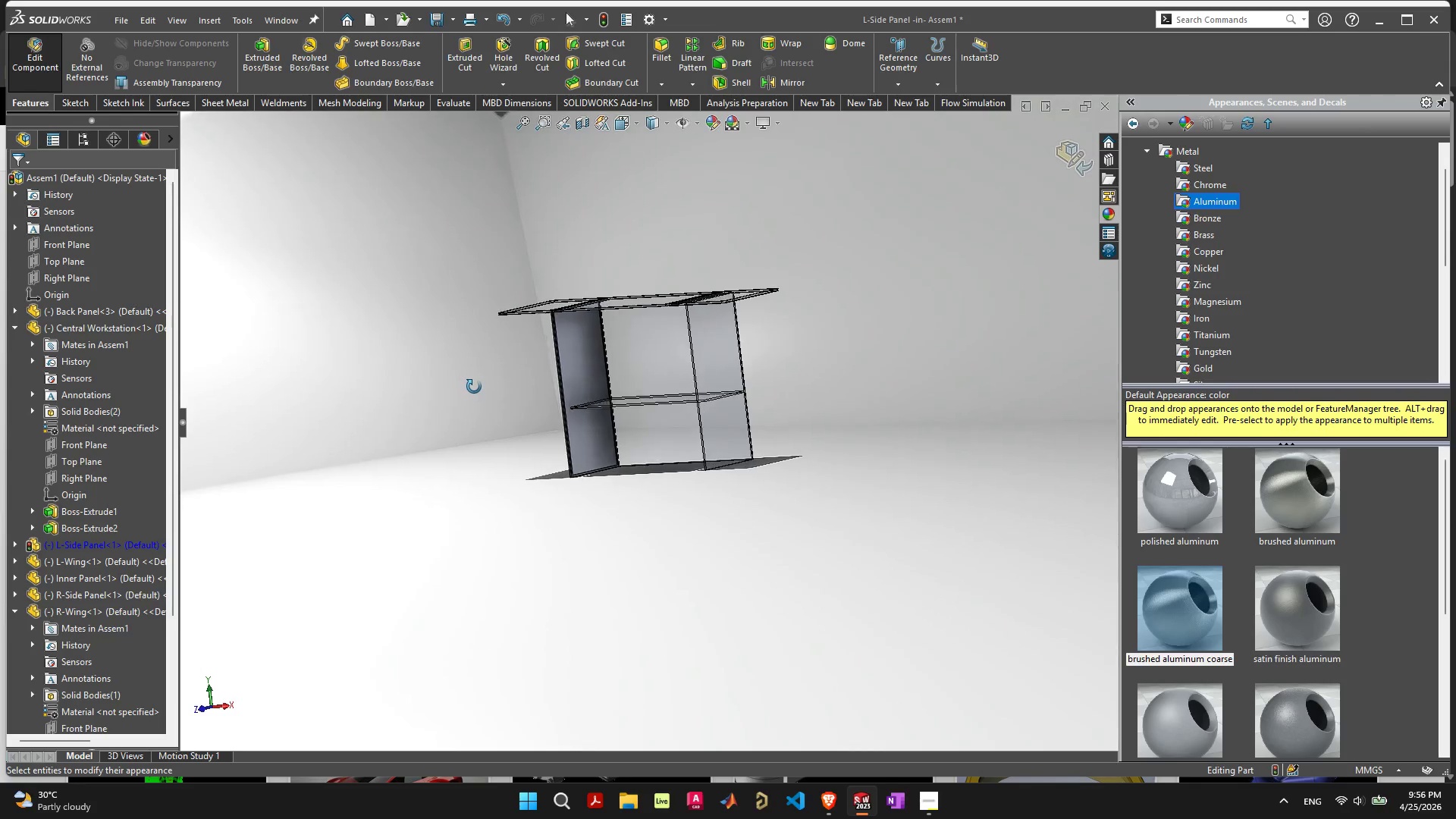 
scroll: coordinate [564, 341], scroll_direction: up, amount: 7.0
 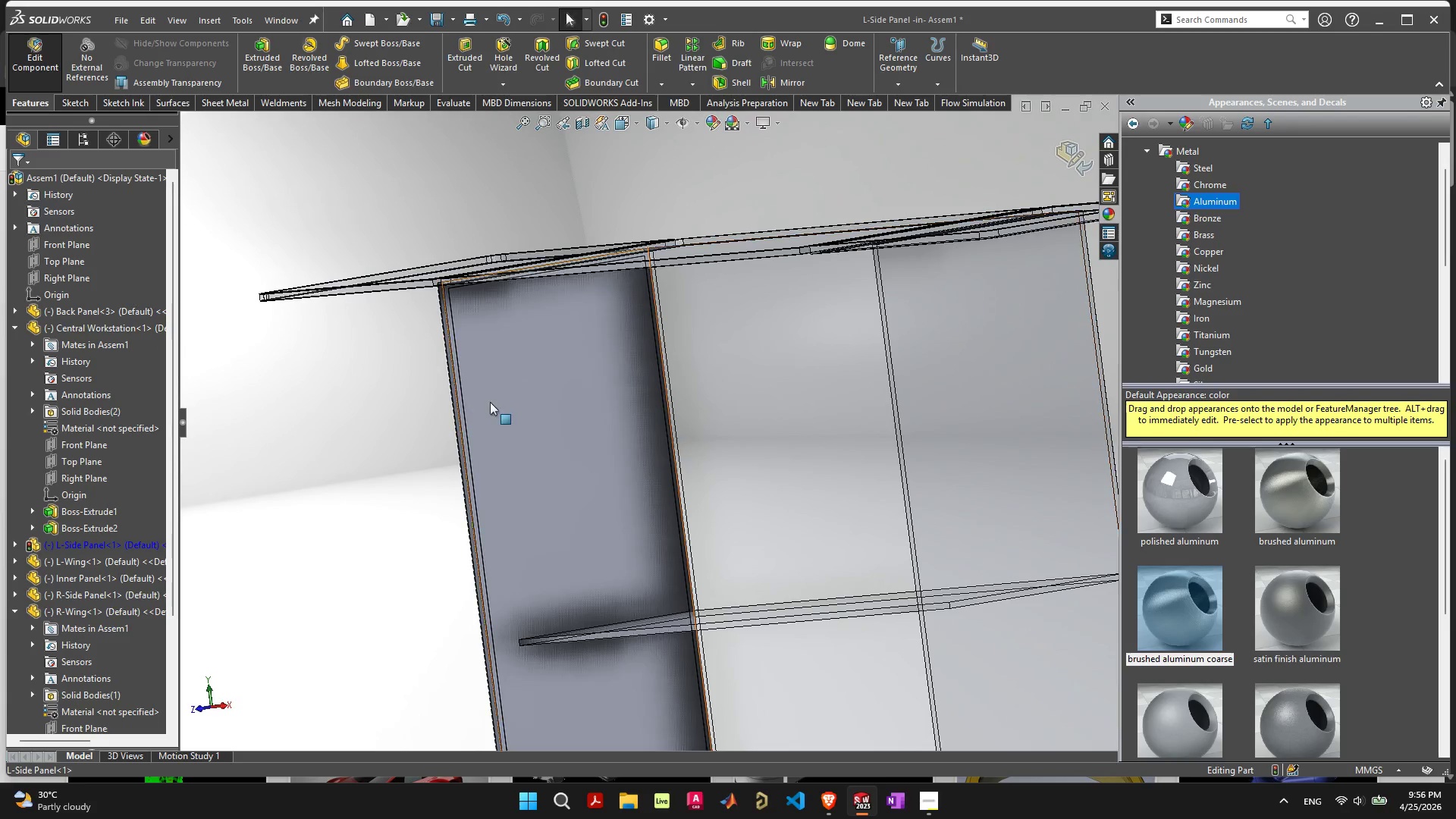 
left_click([513, 387])
 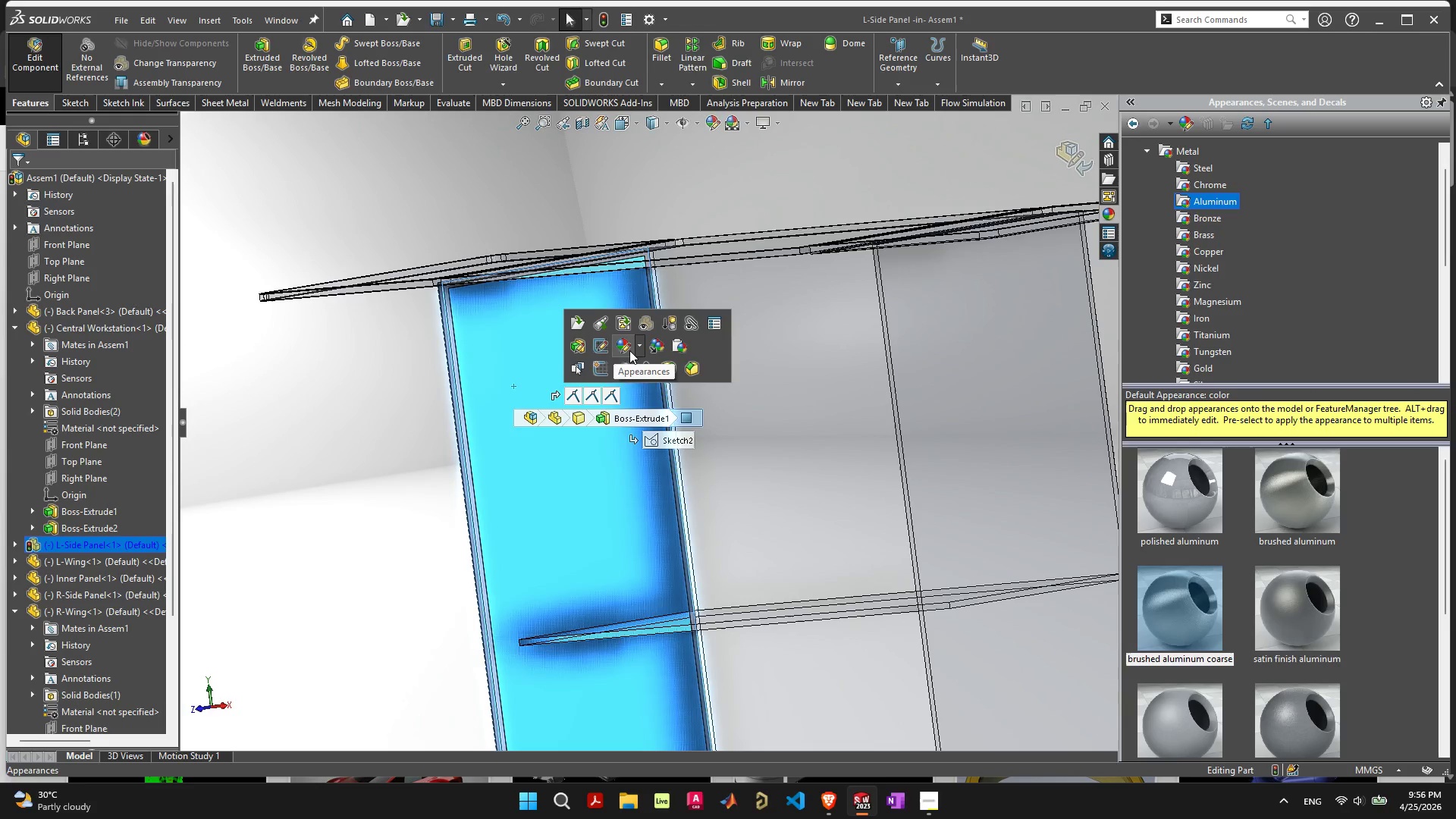 
left_click([1063, 154])
 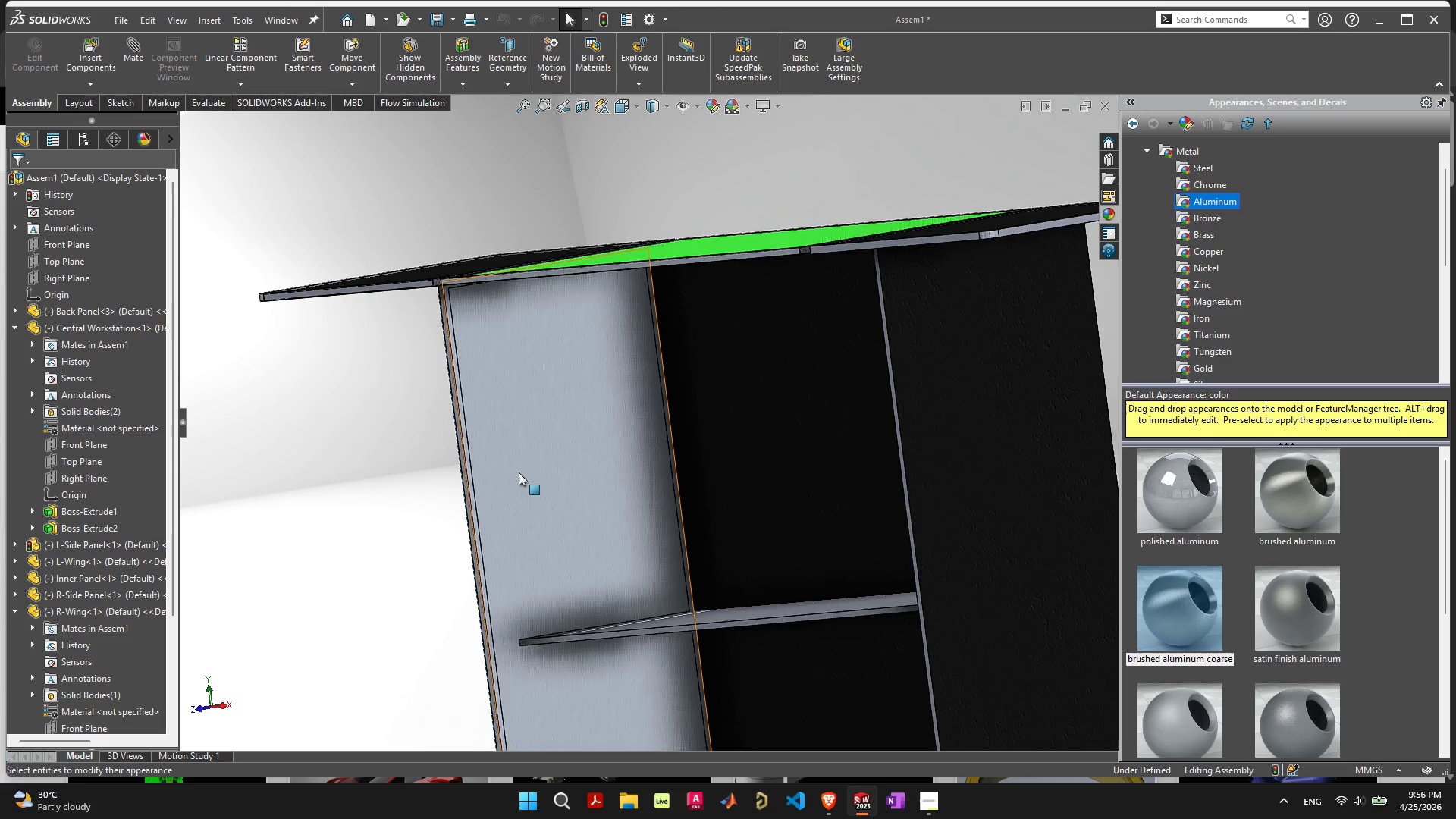 
left_click([529, 444])
 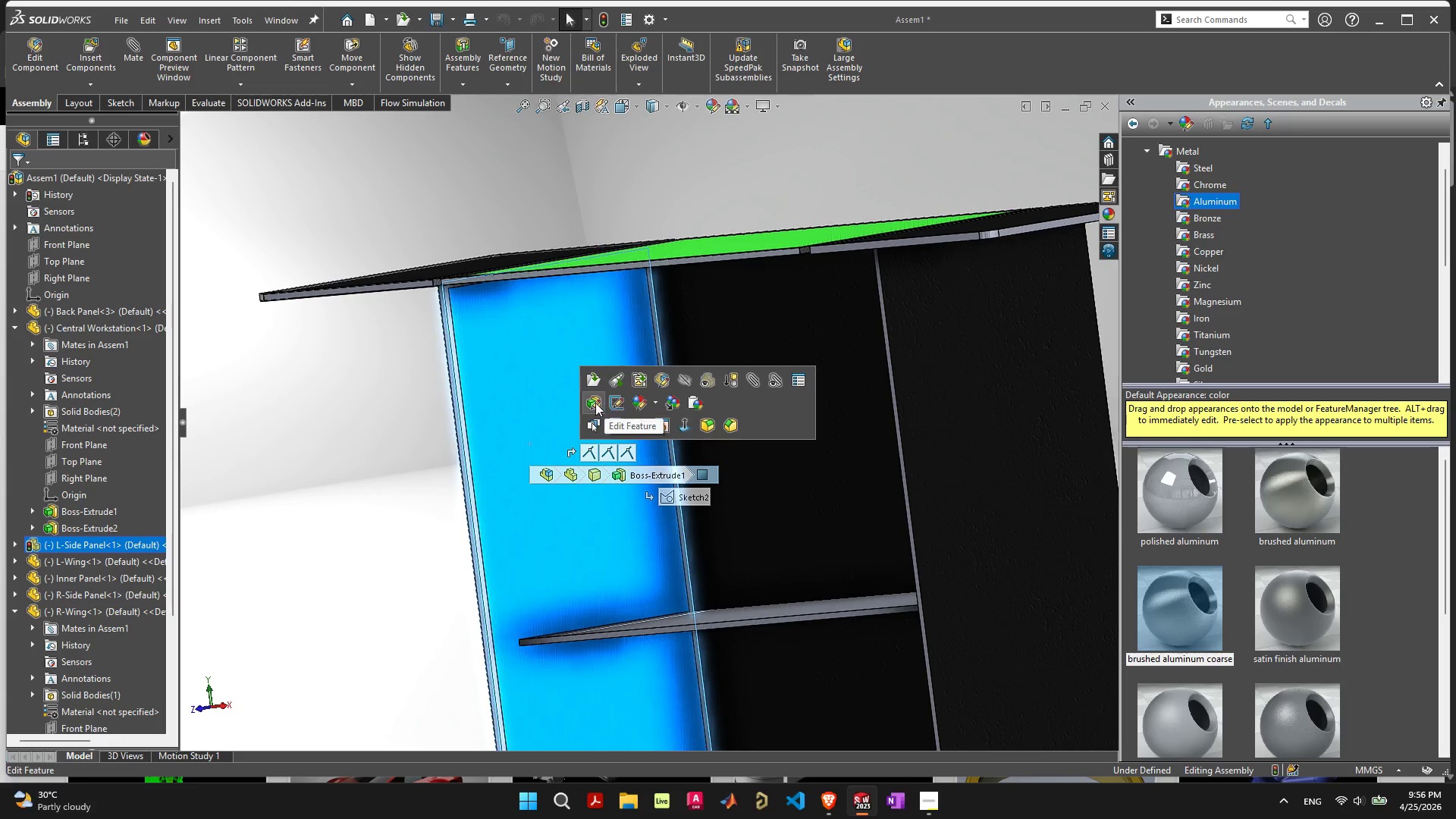 
left_click([596, 403])
 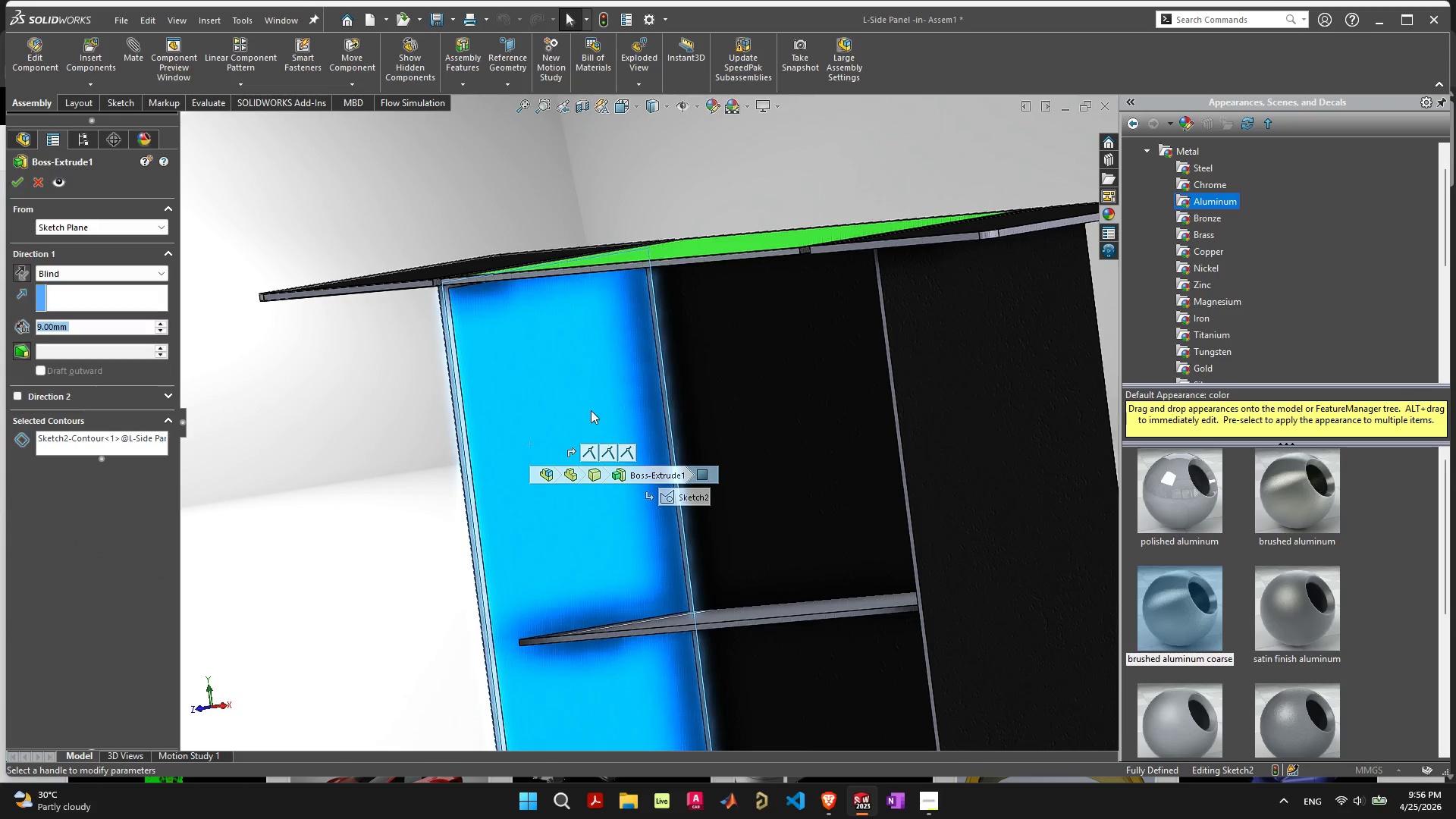 
key(Escape)
 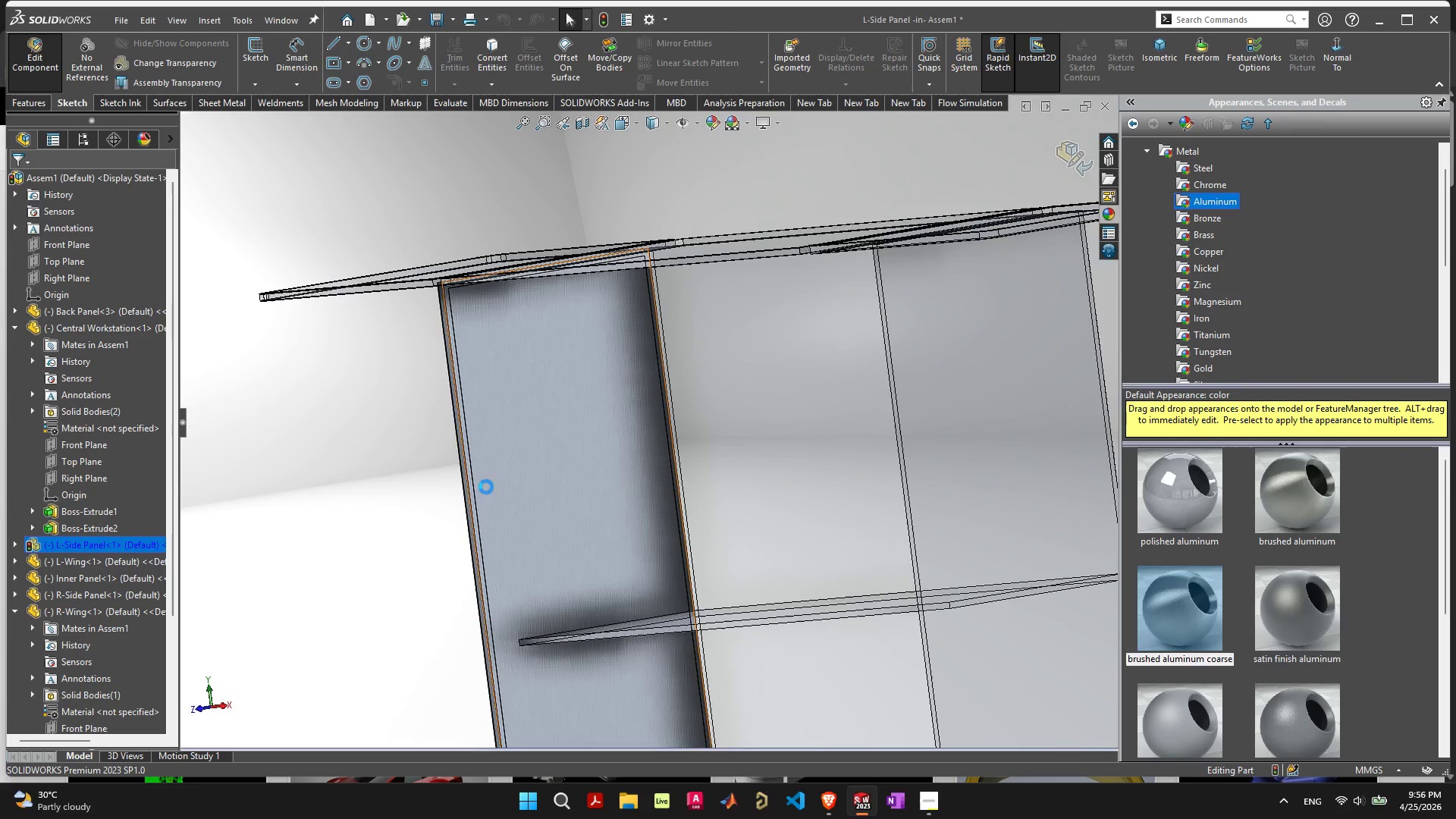 
left_click([545, 444])
 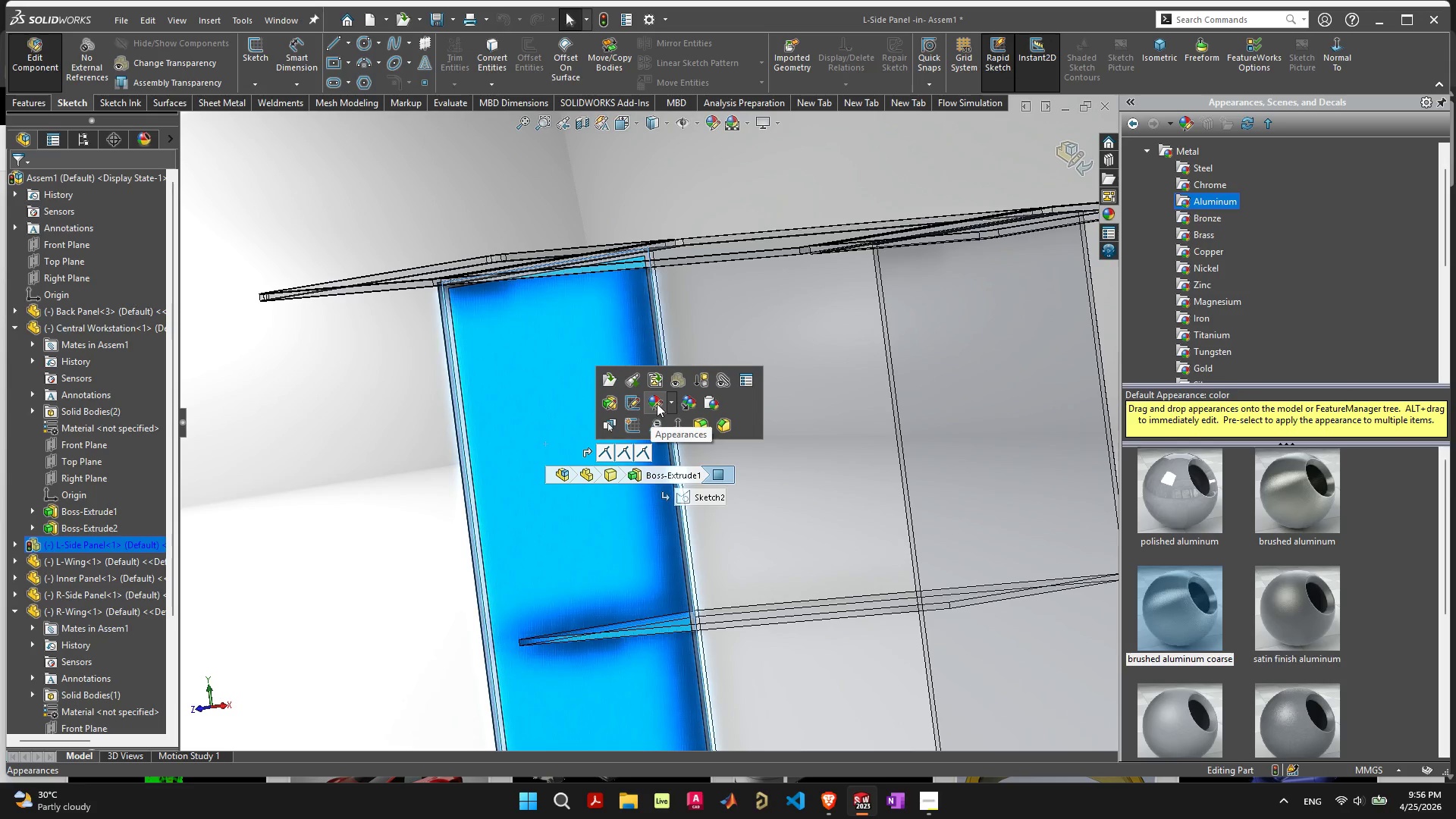 
left_click([670, 403])
 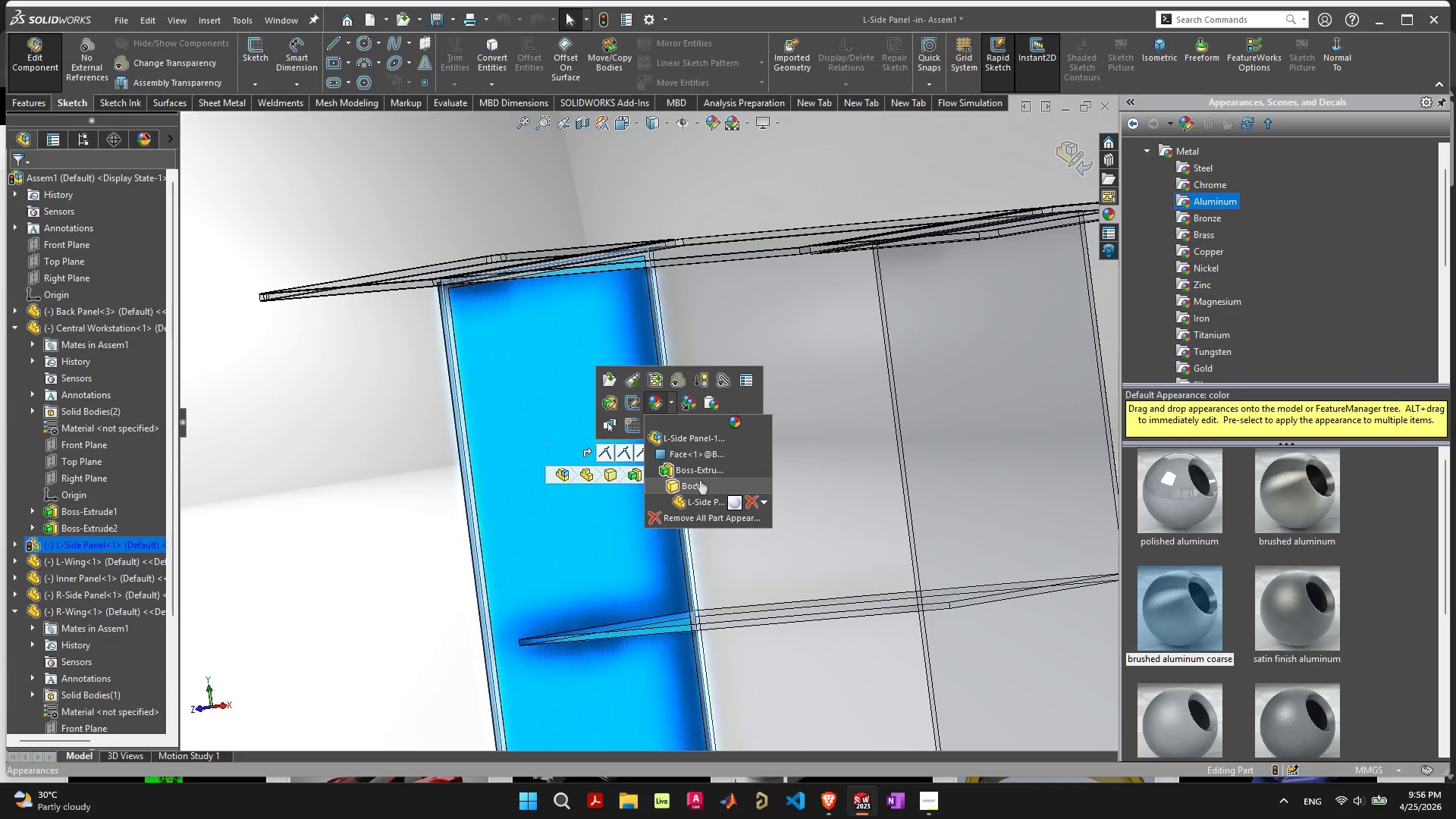 
wait(8.45)
 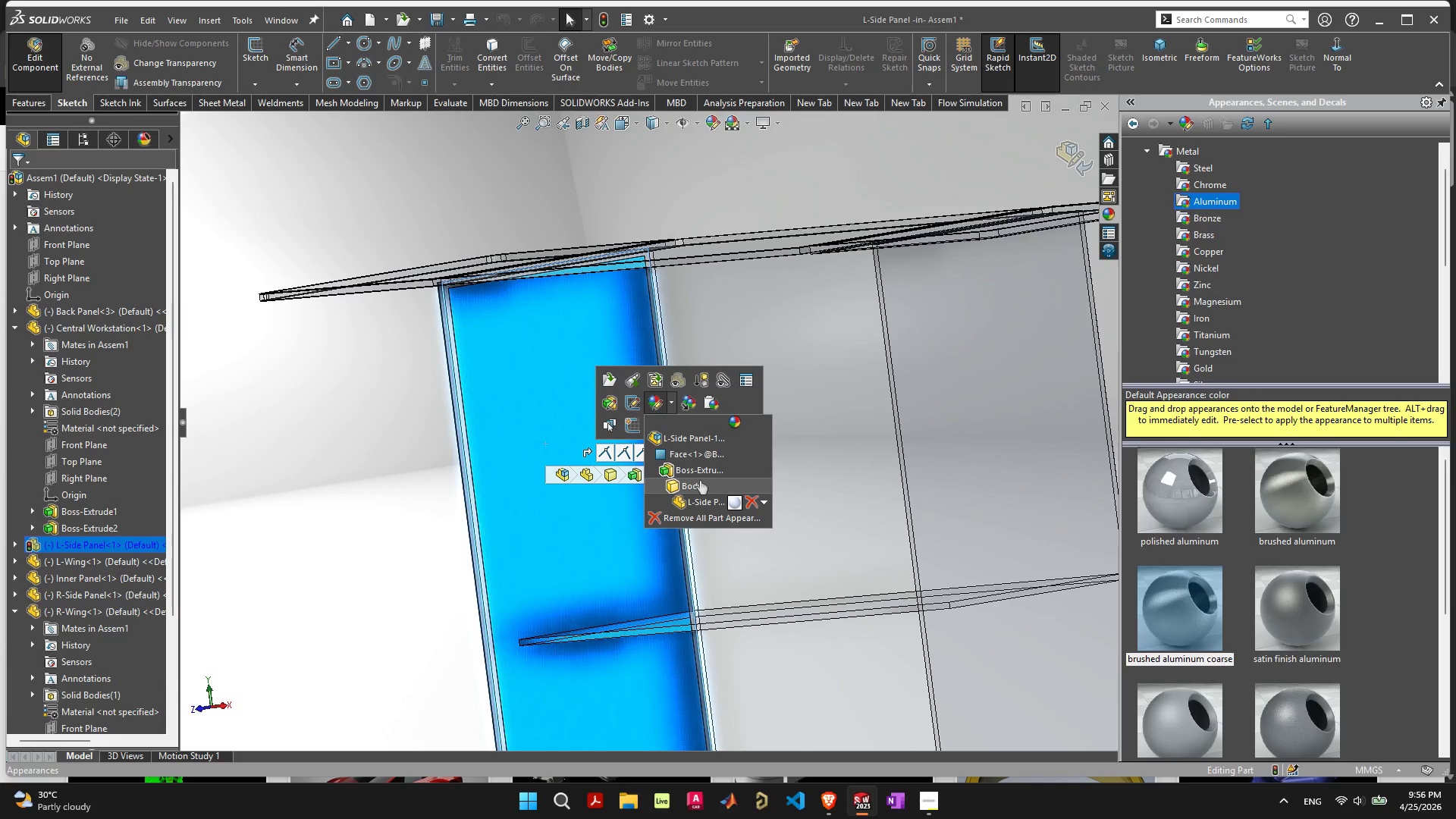 
left_click([366, 590])
 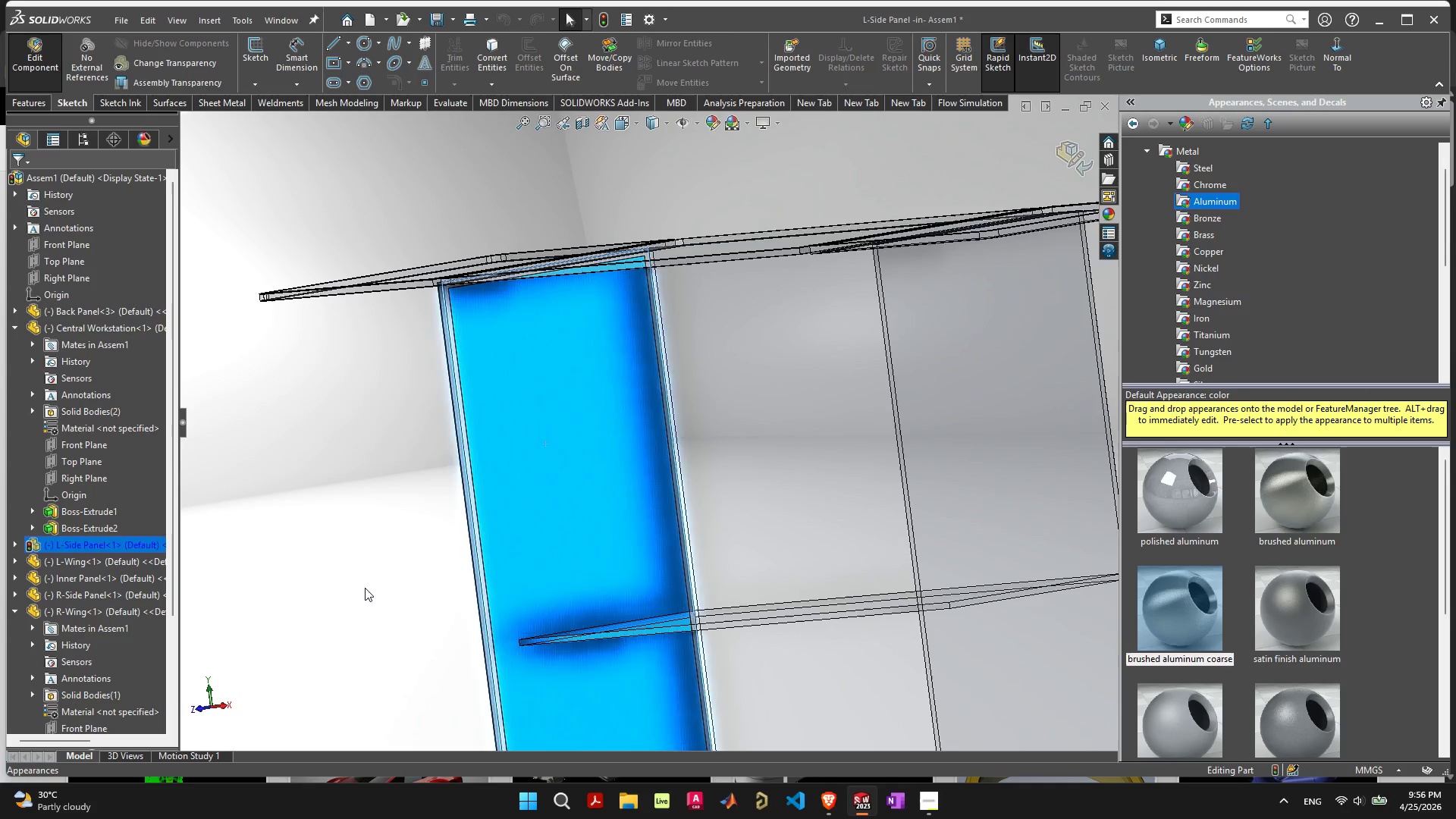 
key(Escape)
 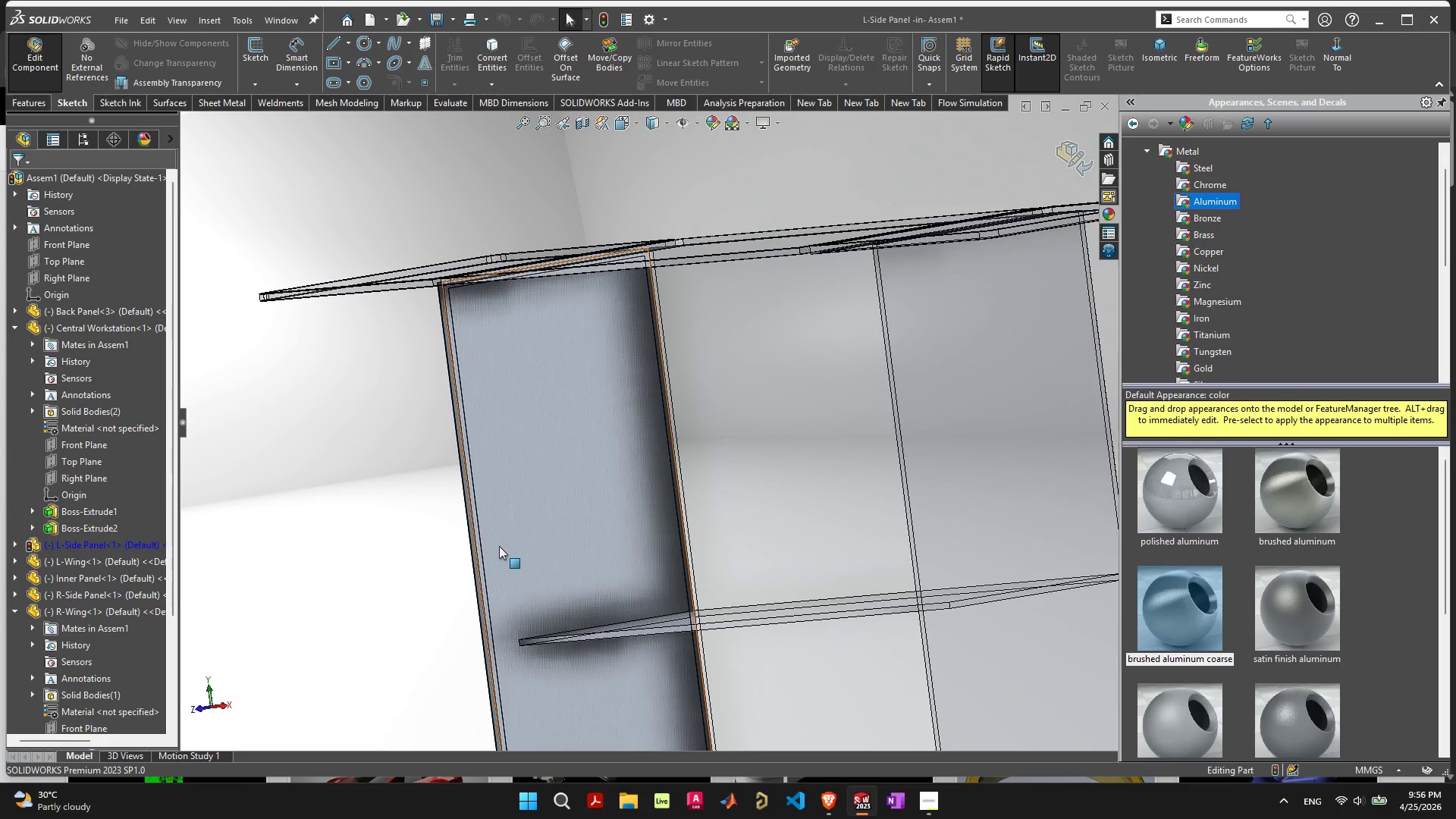 
left_click([525, 532])
 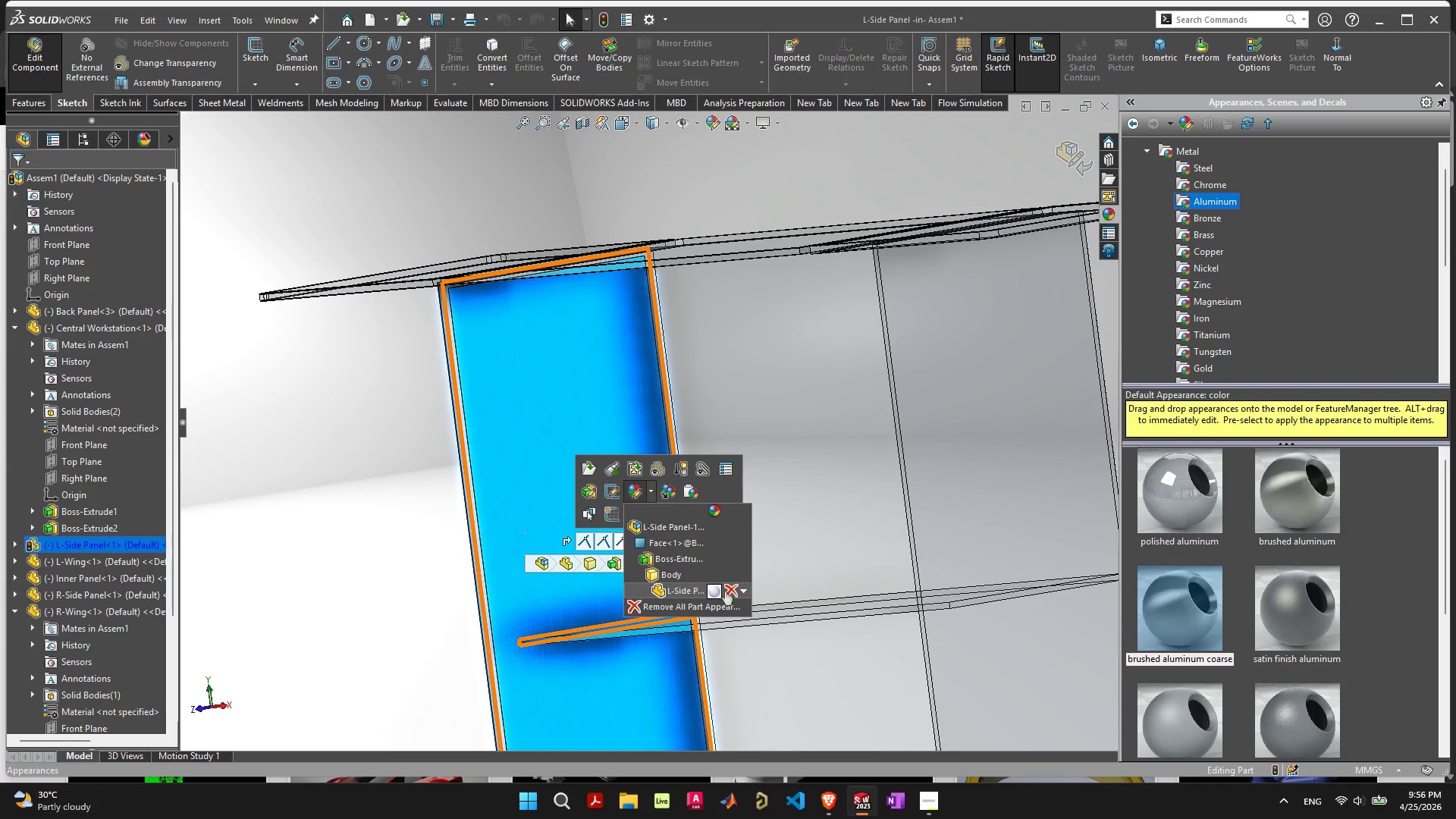 
wait(5.73)
 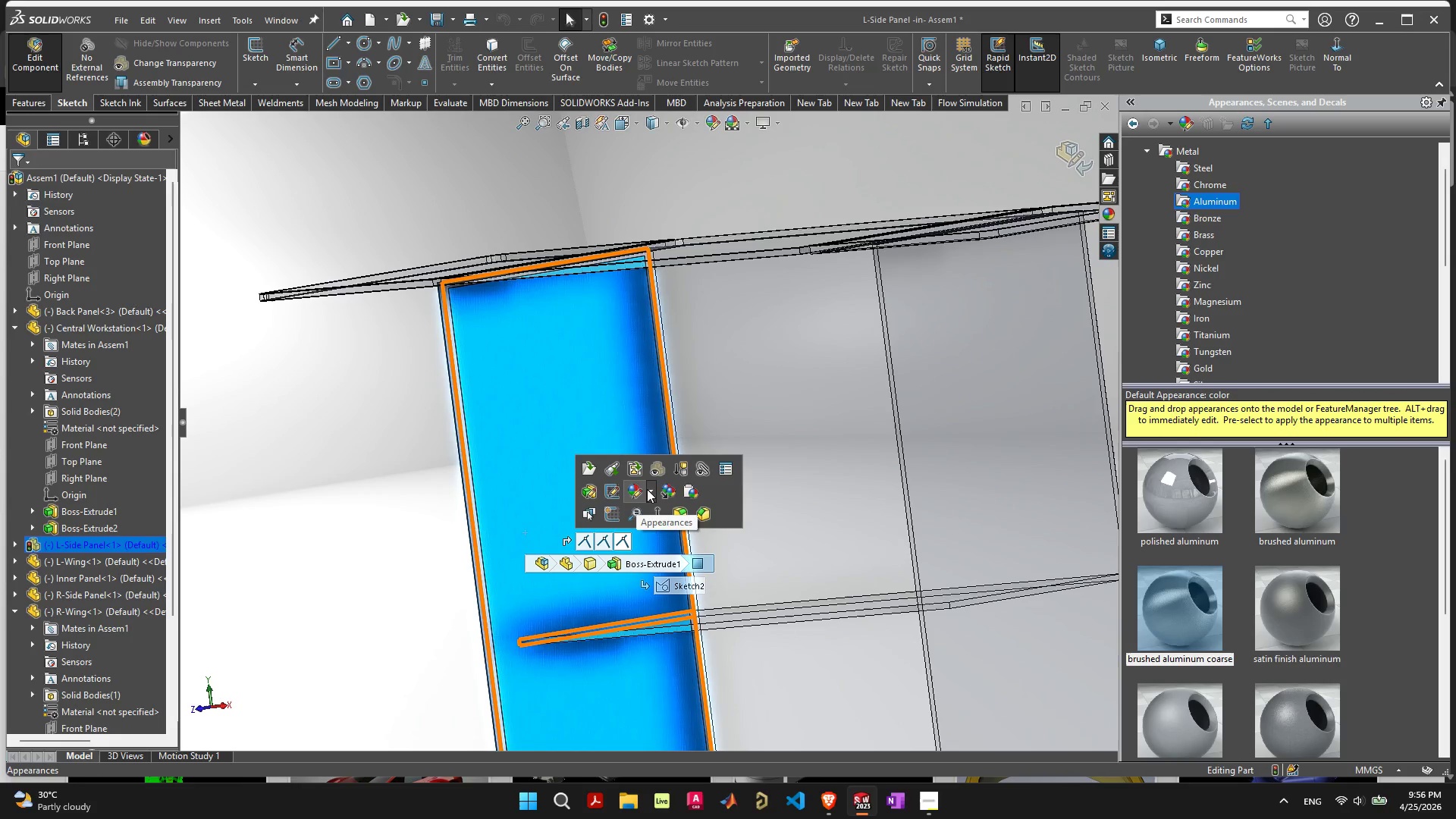 
left_click([541, 535])
 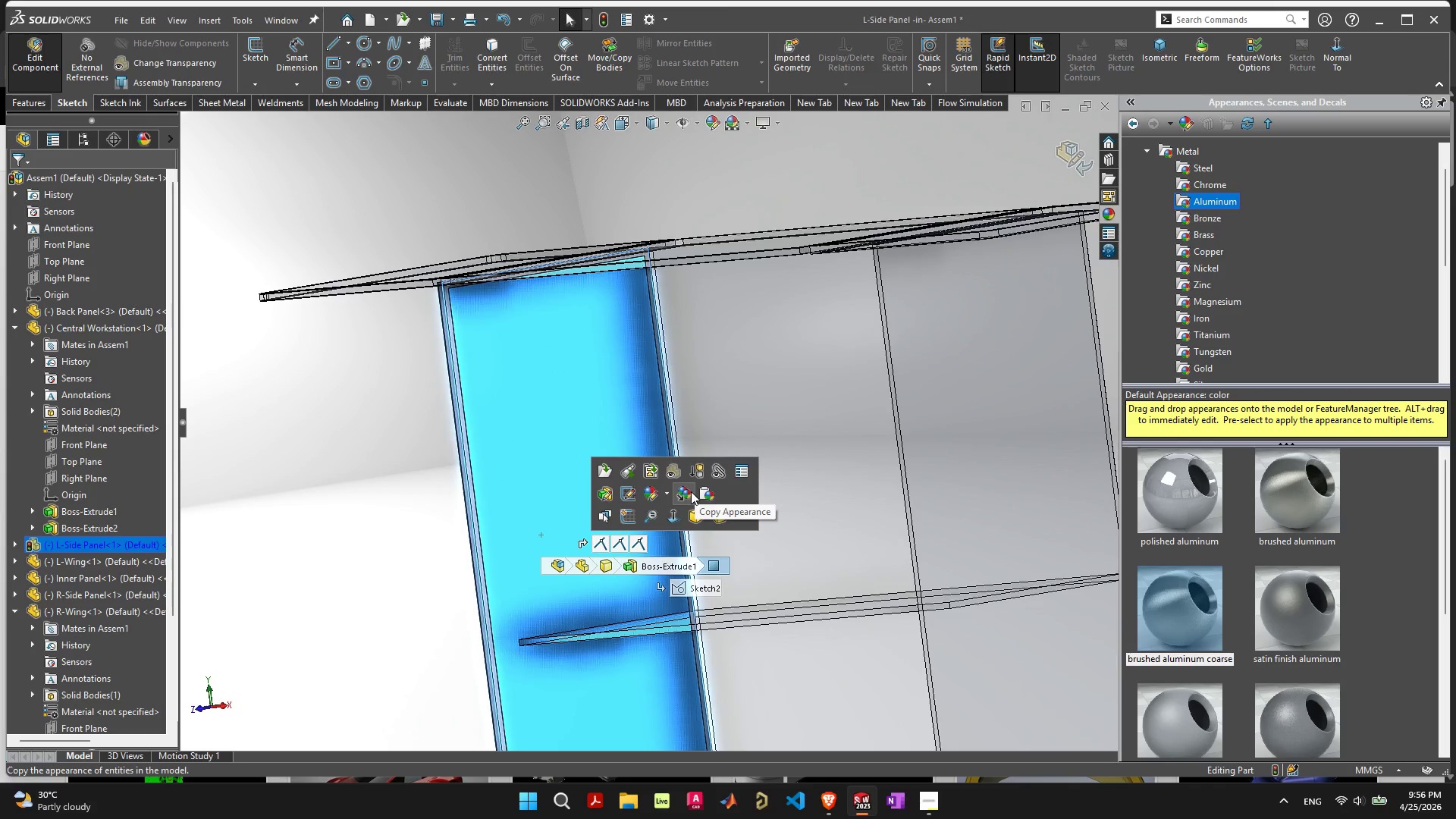 
left_click([665, 497])
 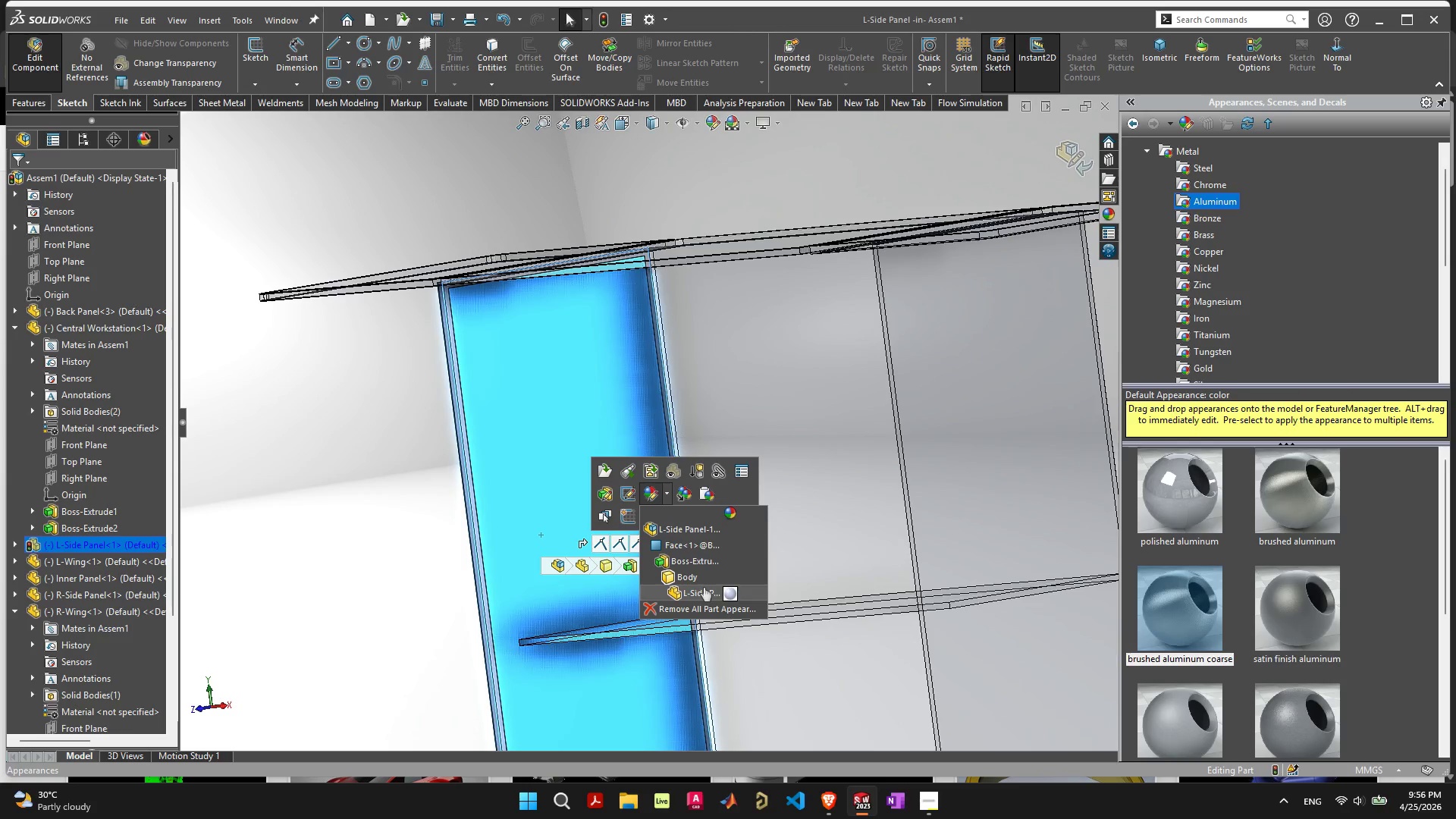 
left_click([704, 587])
 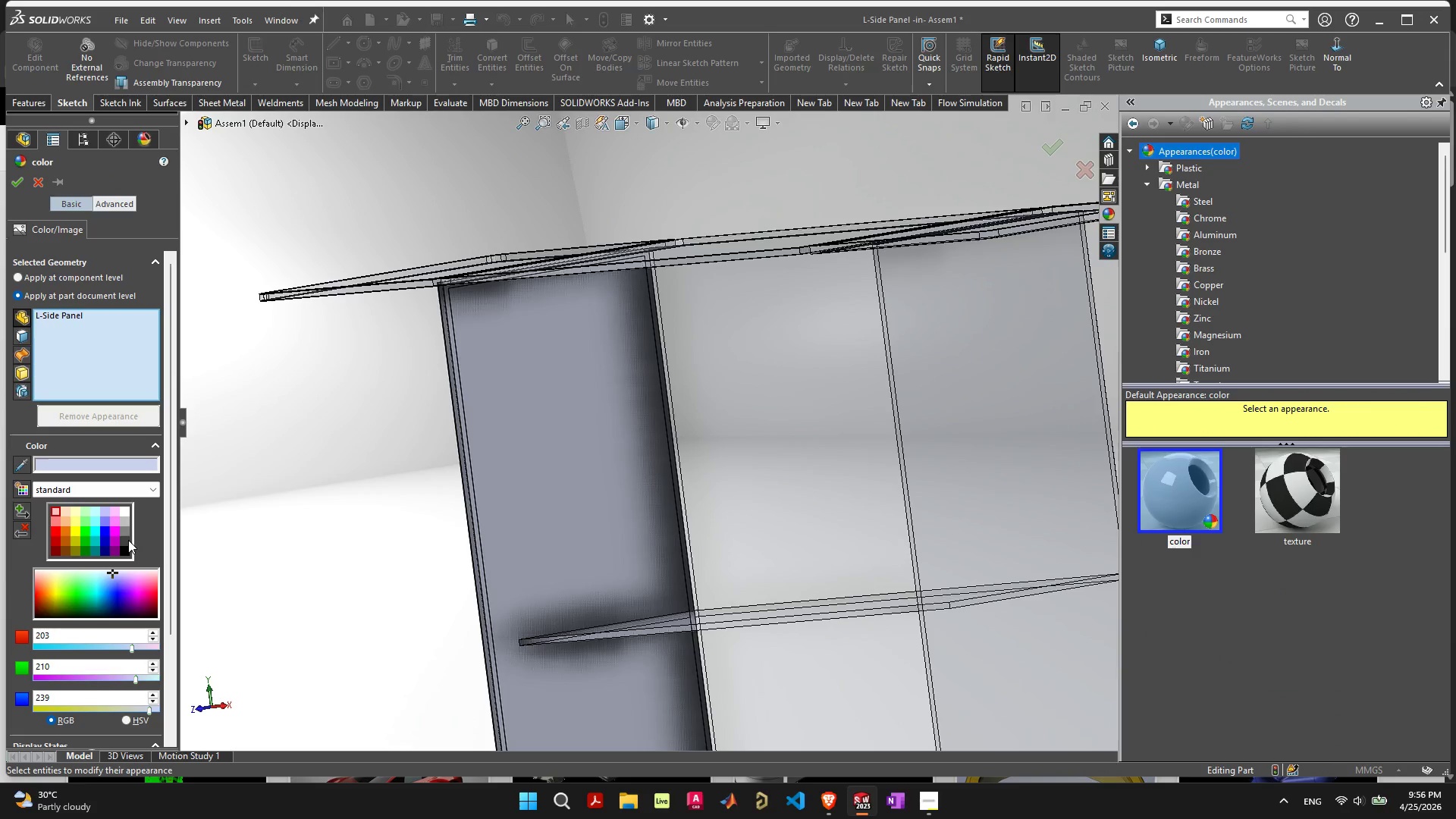 
left_click([127, 548])
 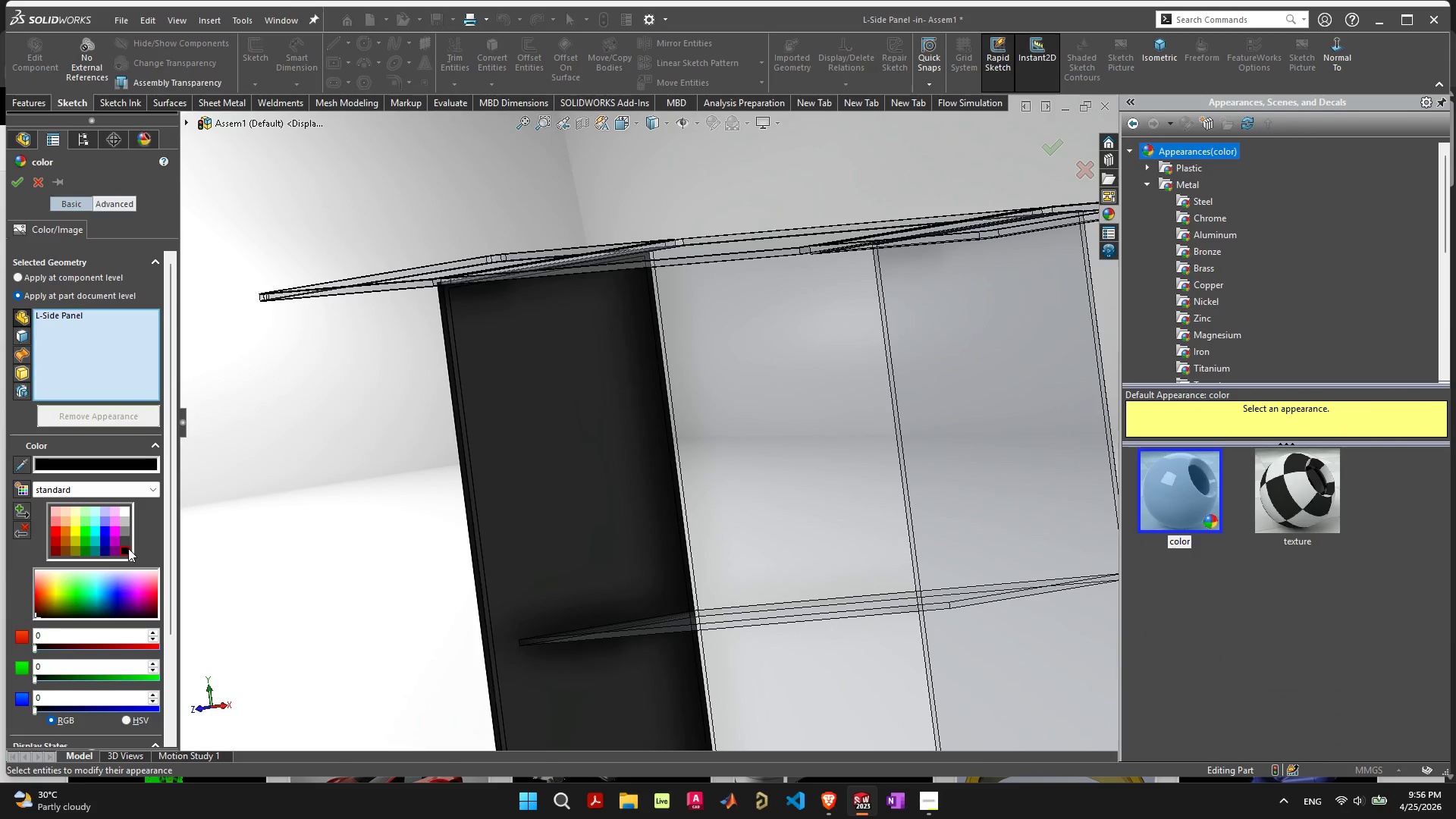 
key(Enter)
 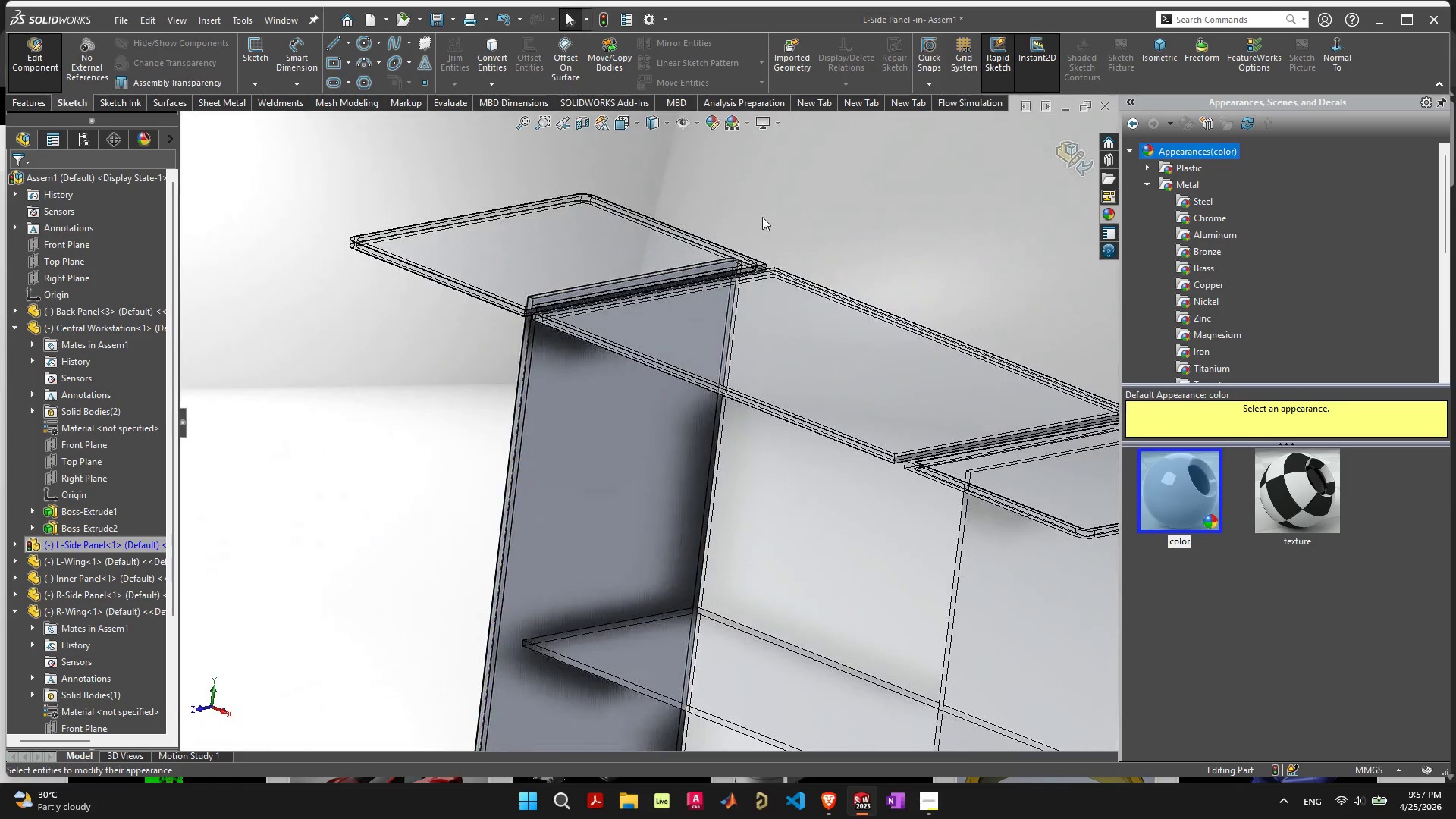 
wait(6.5)
 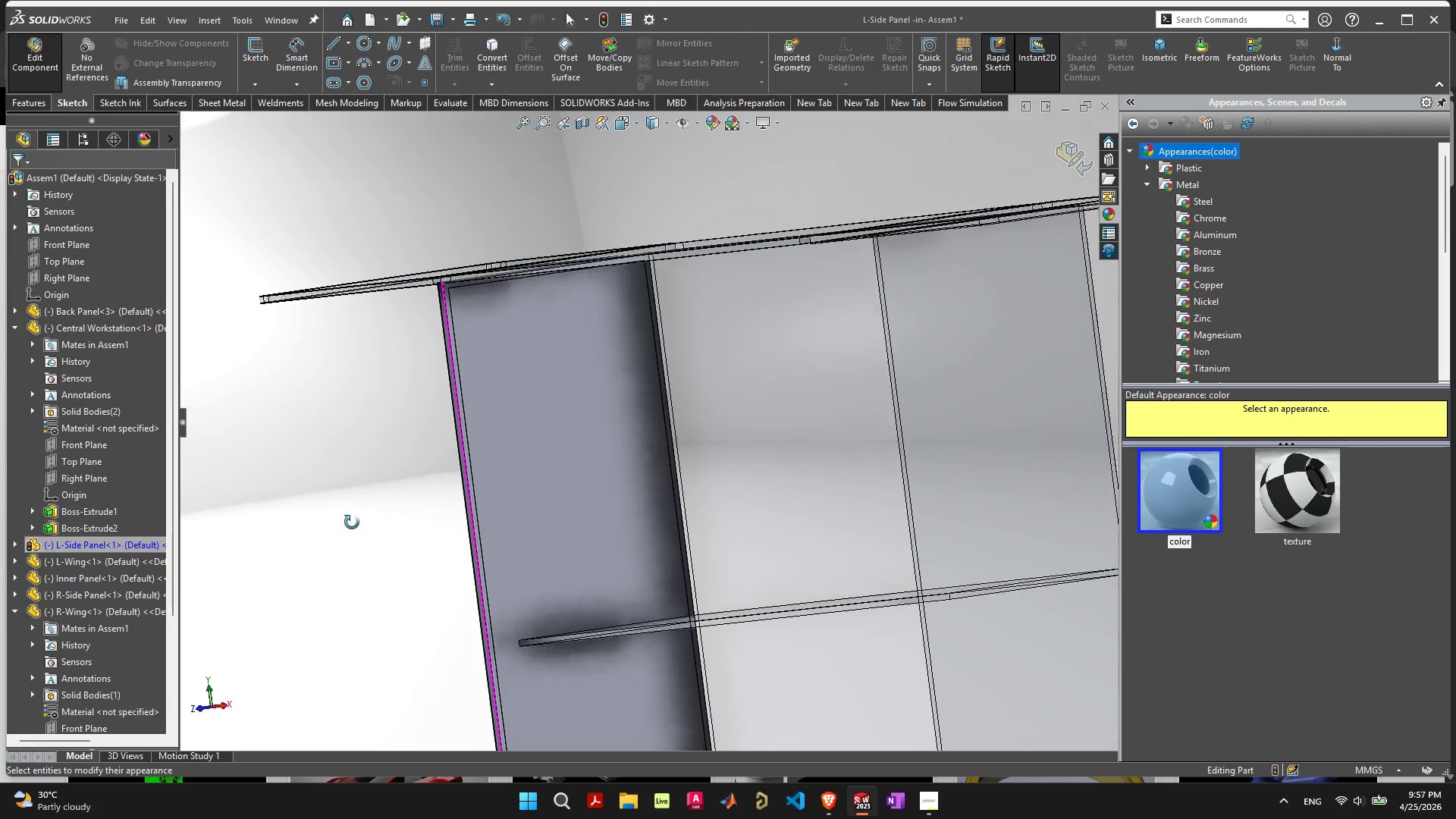 
left_click([785, 184])
 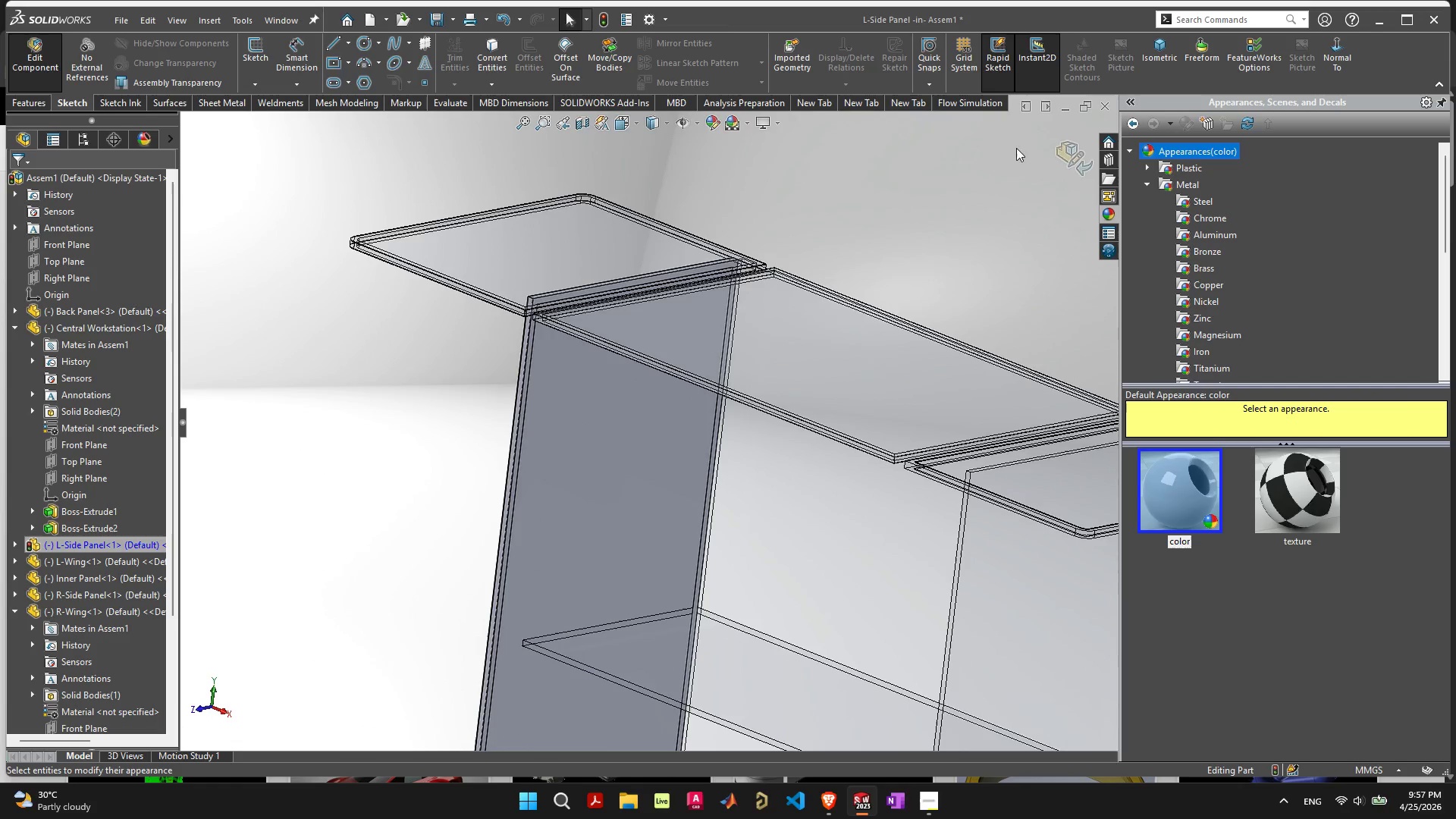 
left_click([1071, 155])
 